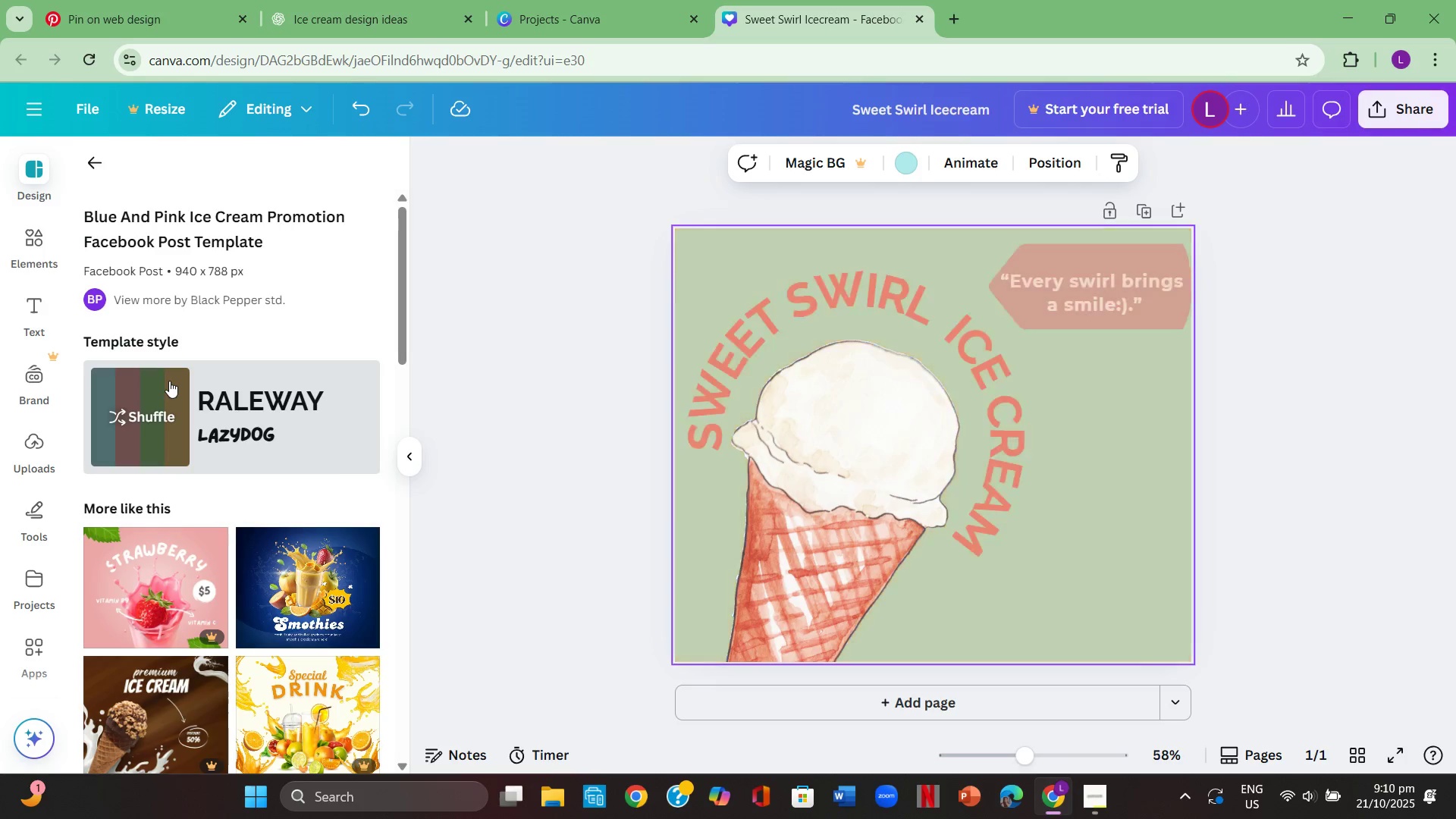 
left_click([169, 381])
 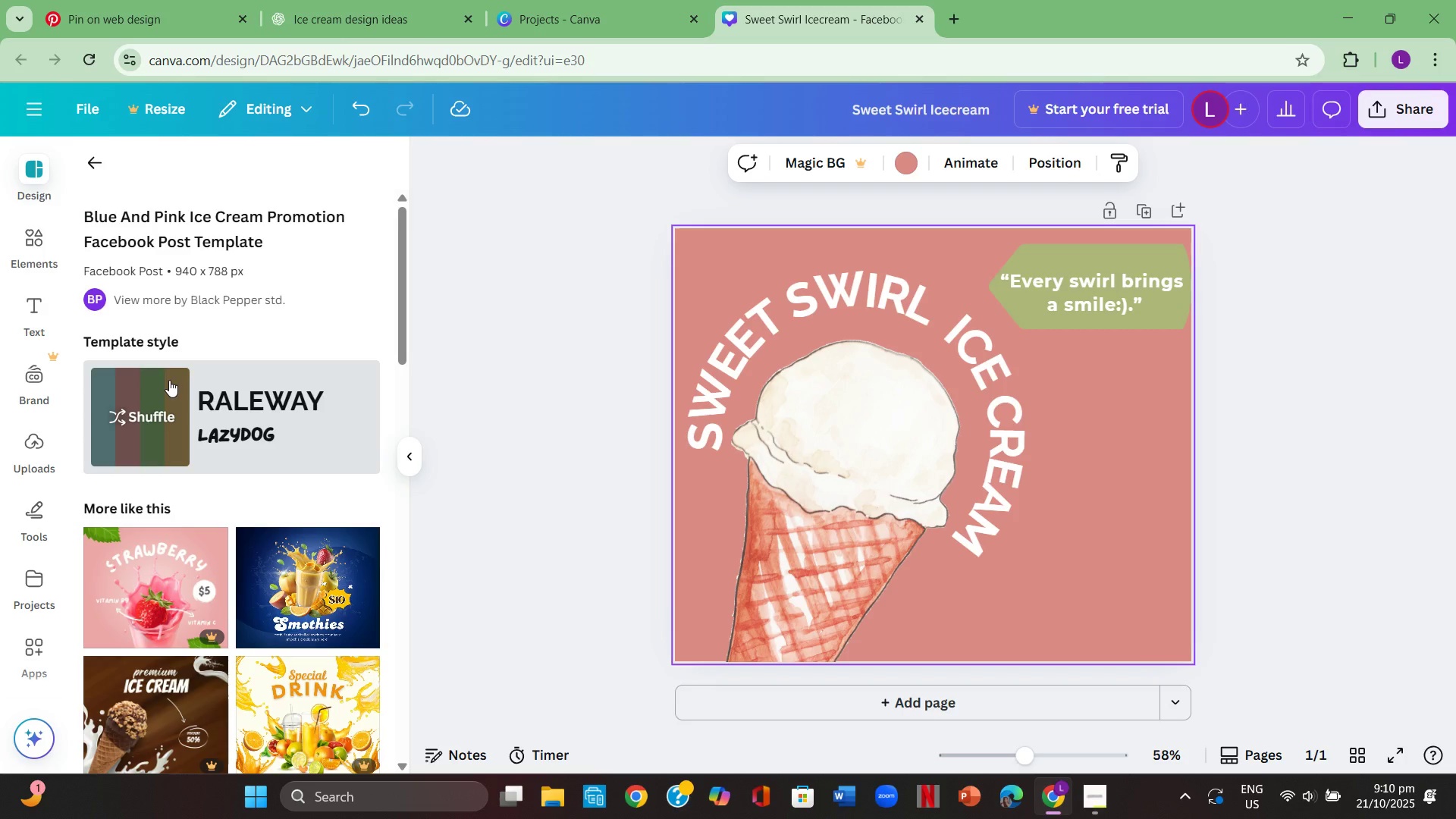 
wait(8.13)
 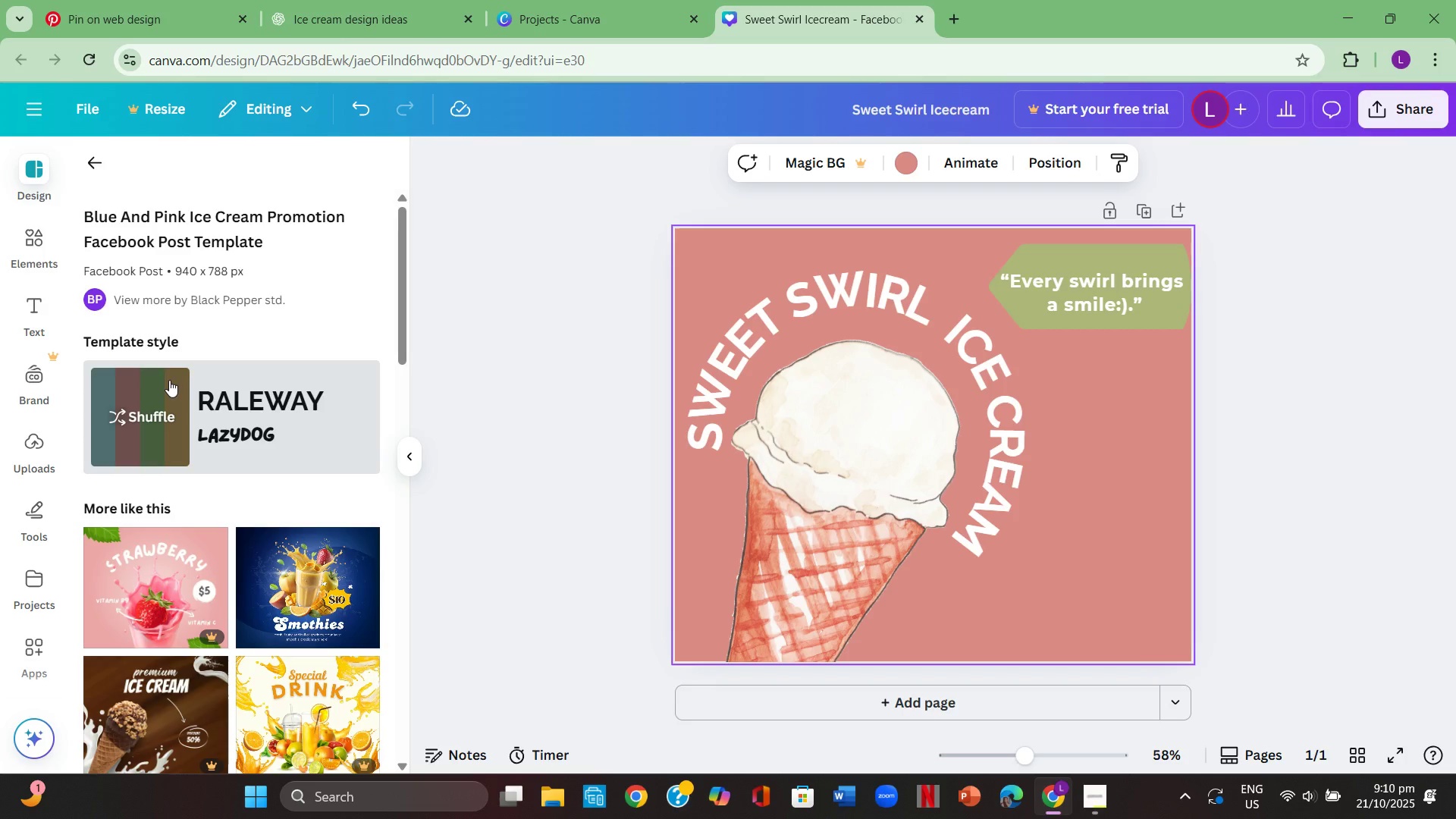 
double_click([350, 99])
 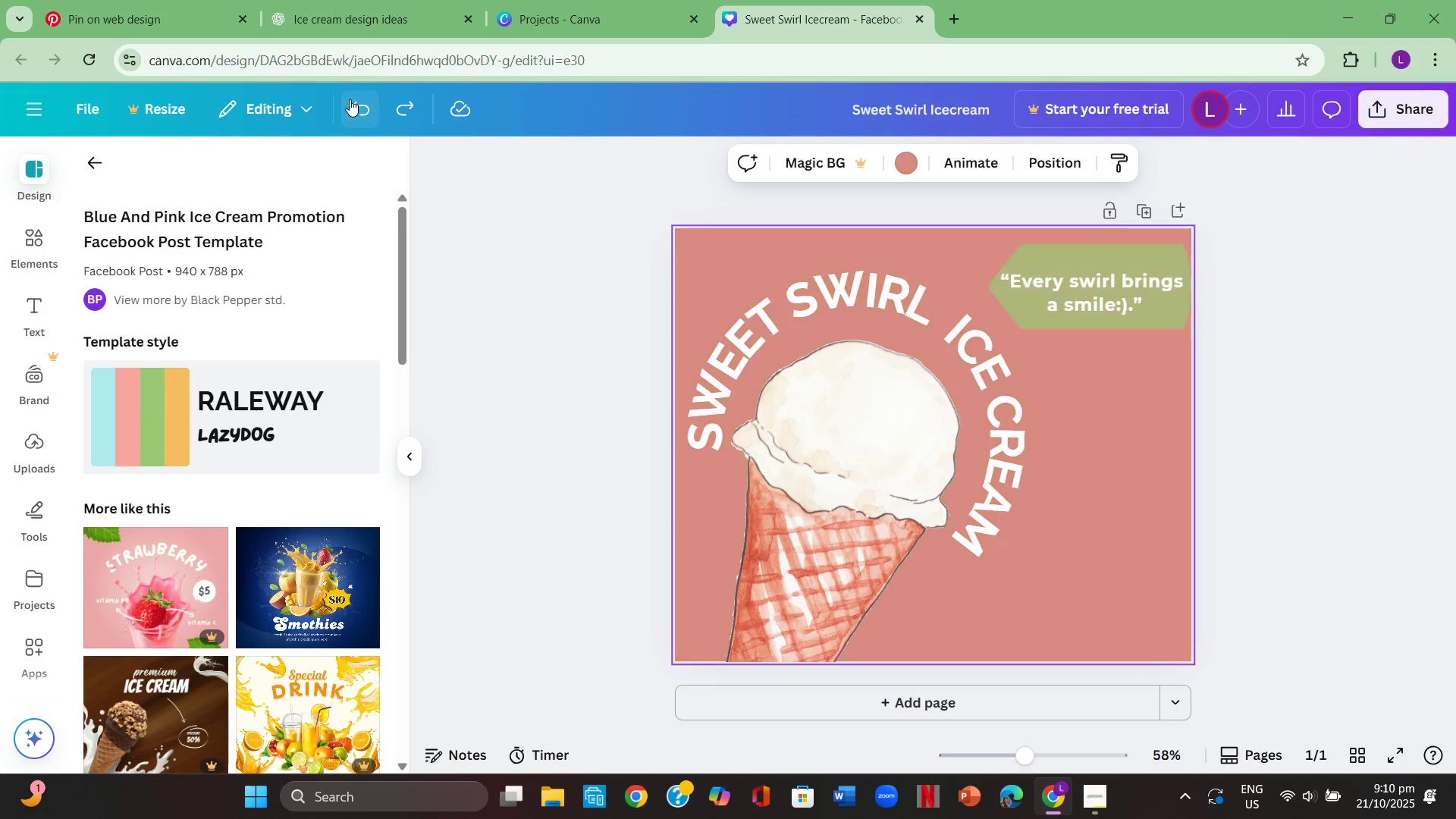 
double_click([350, 99])
 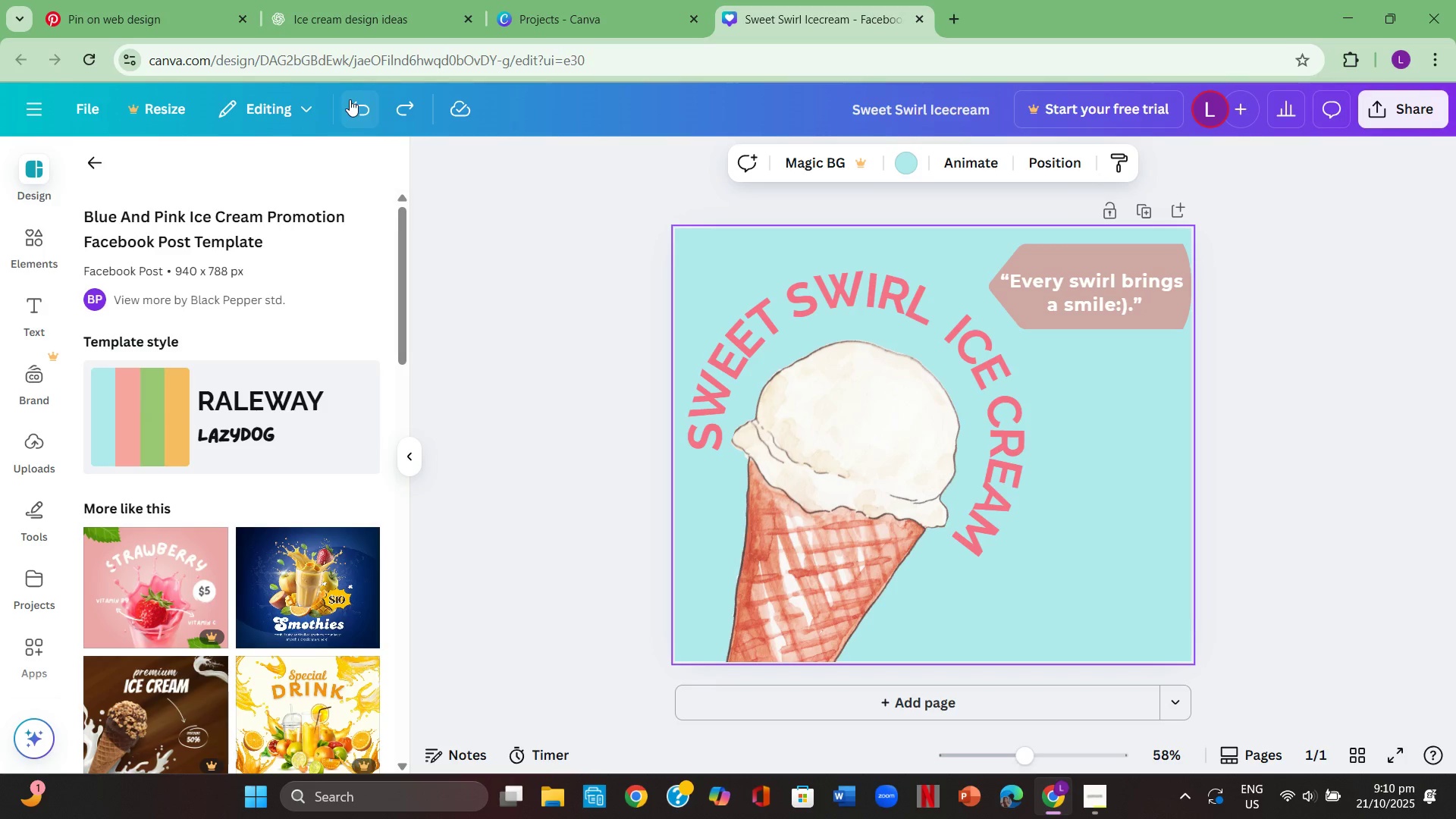 
left_click([350, 99])
 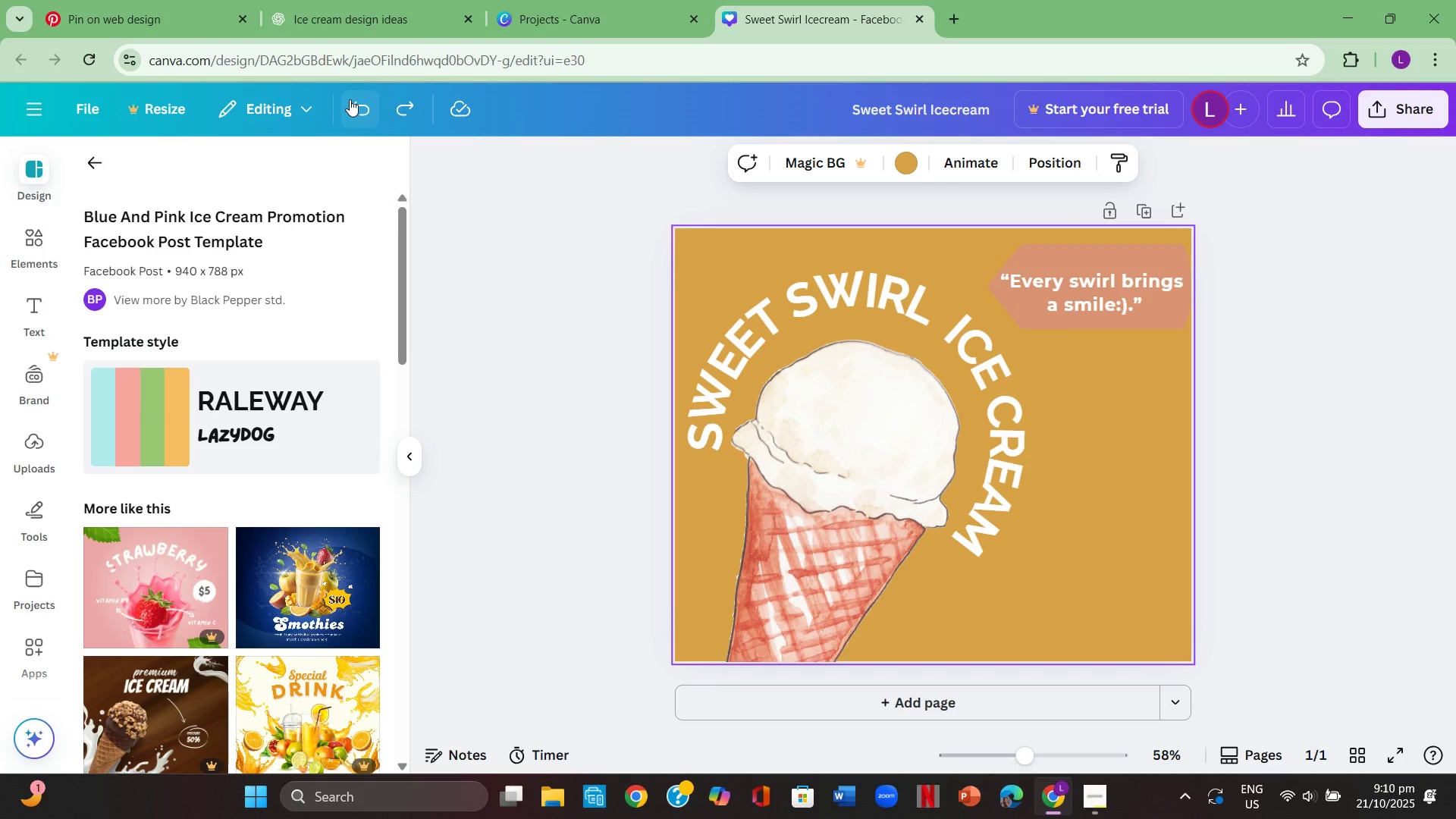 
left_click([350, 99])
 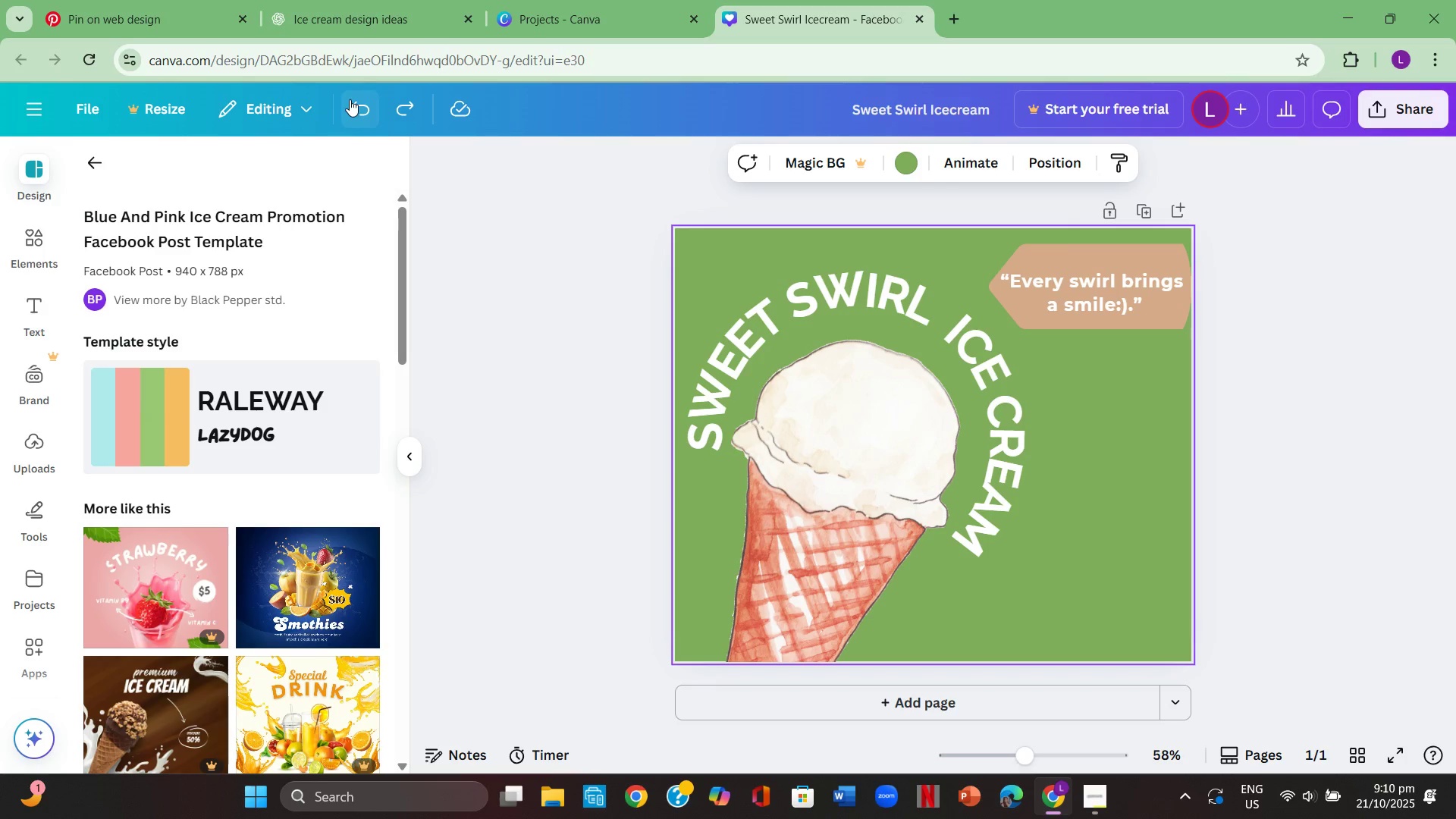 
left_click([350, 99])
 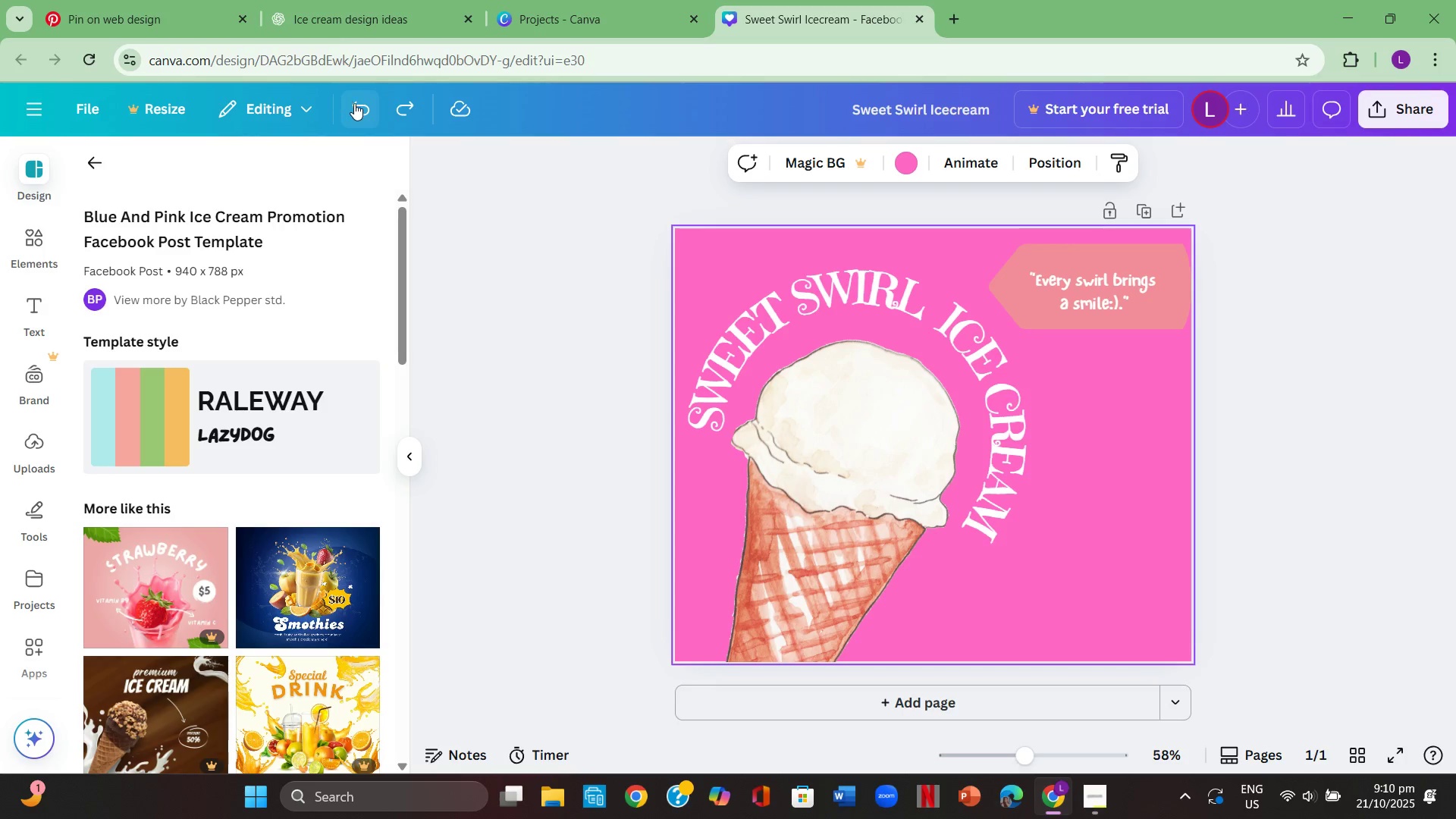 
wait(9.5)
 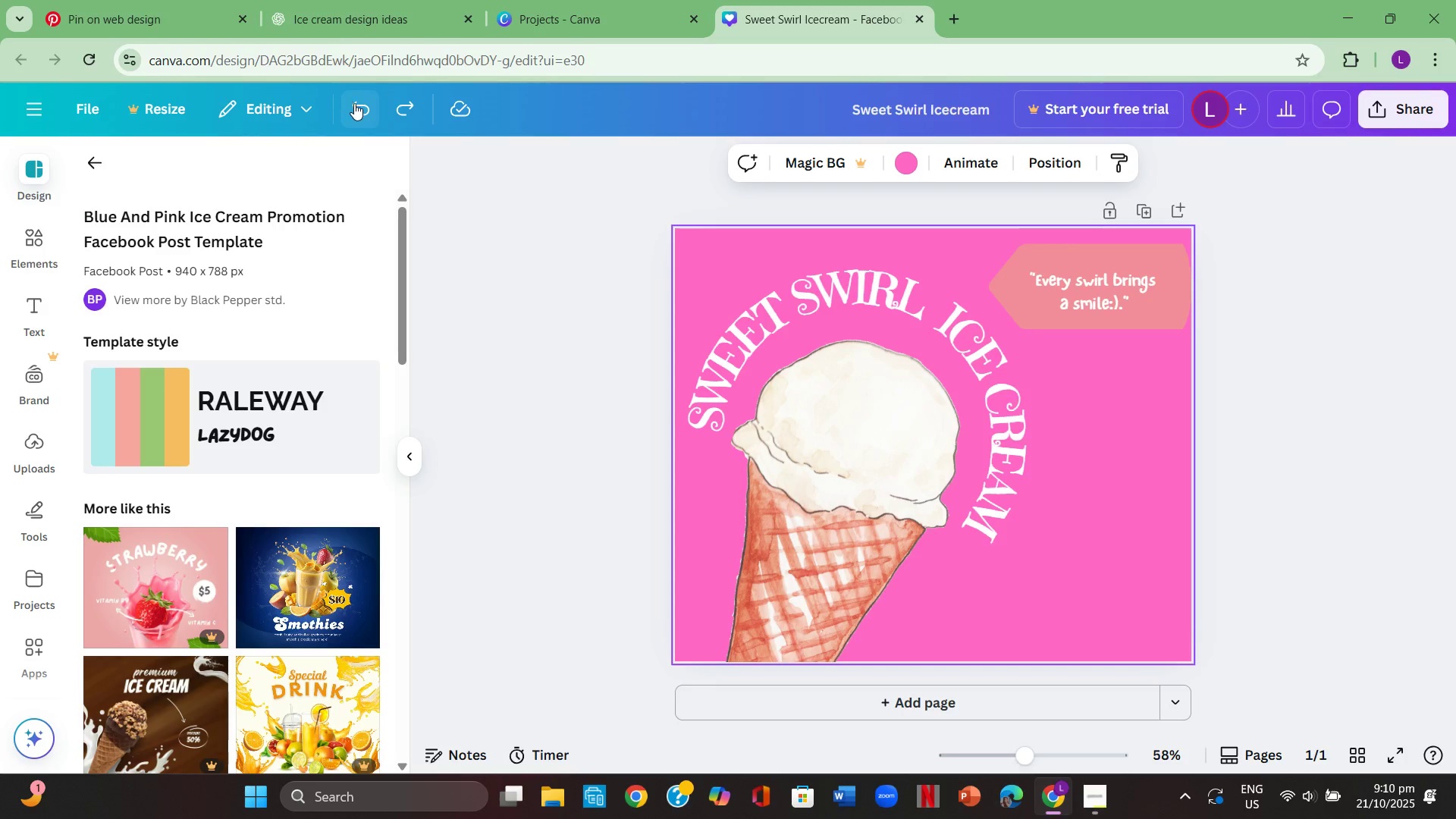 
left_click([1399, 759])
 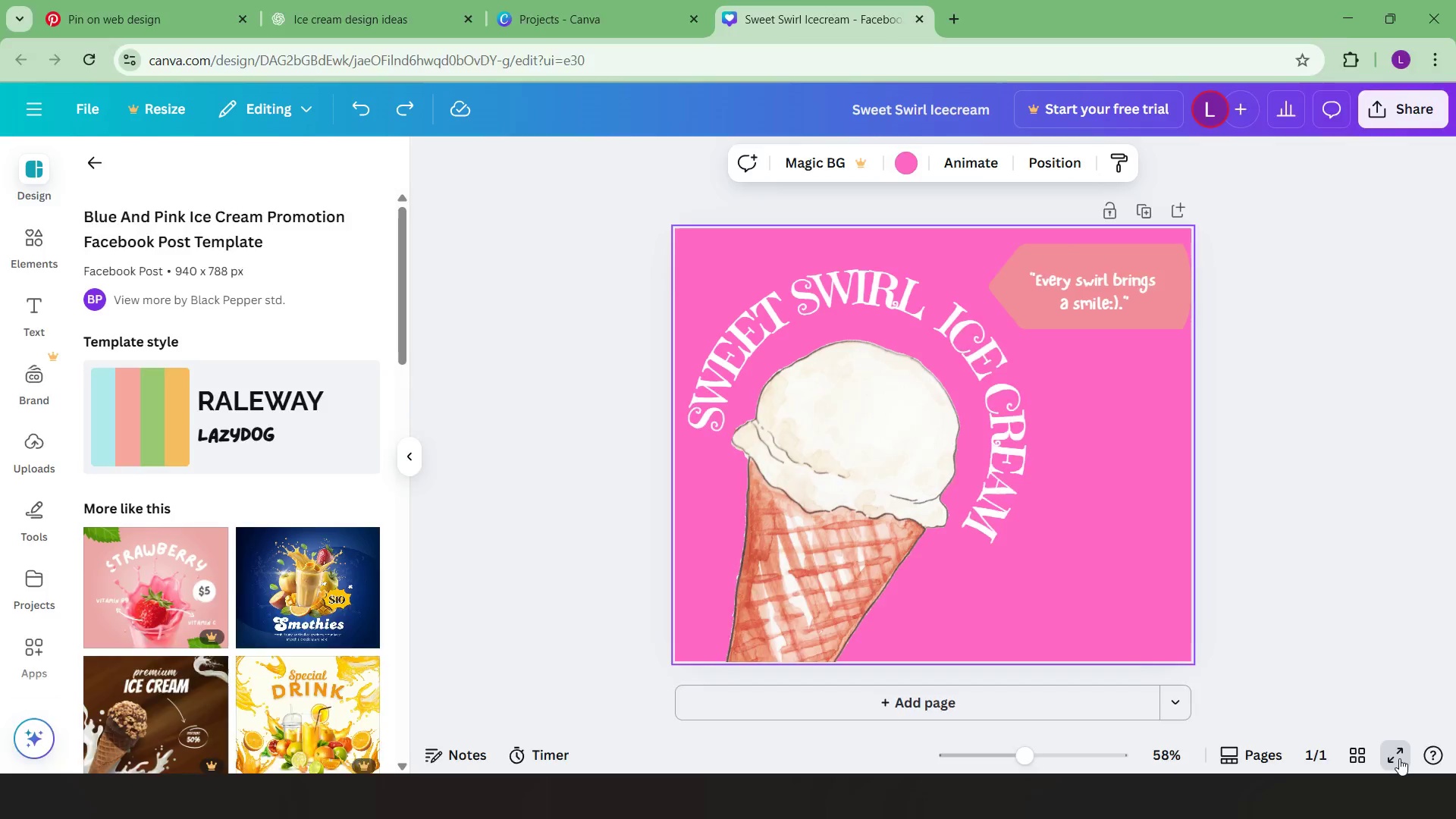 
mouse_move([1389, 742])
 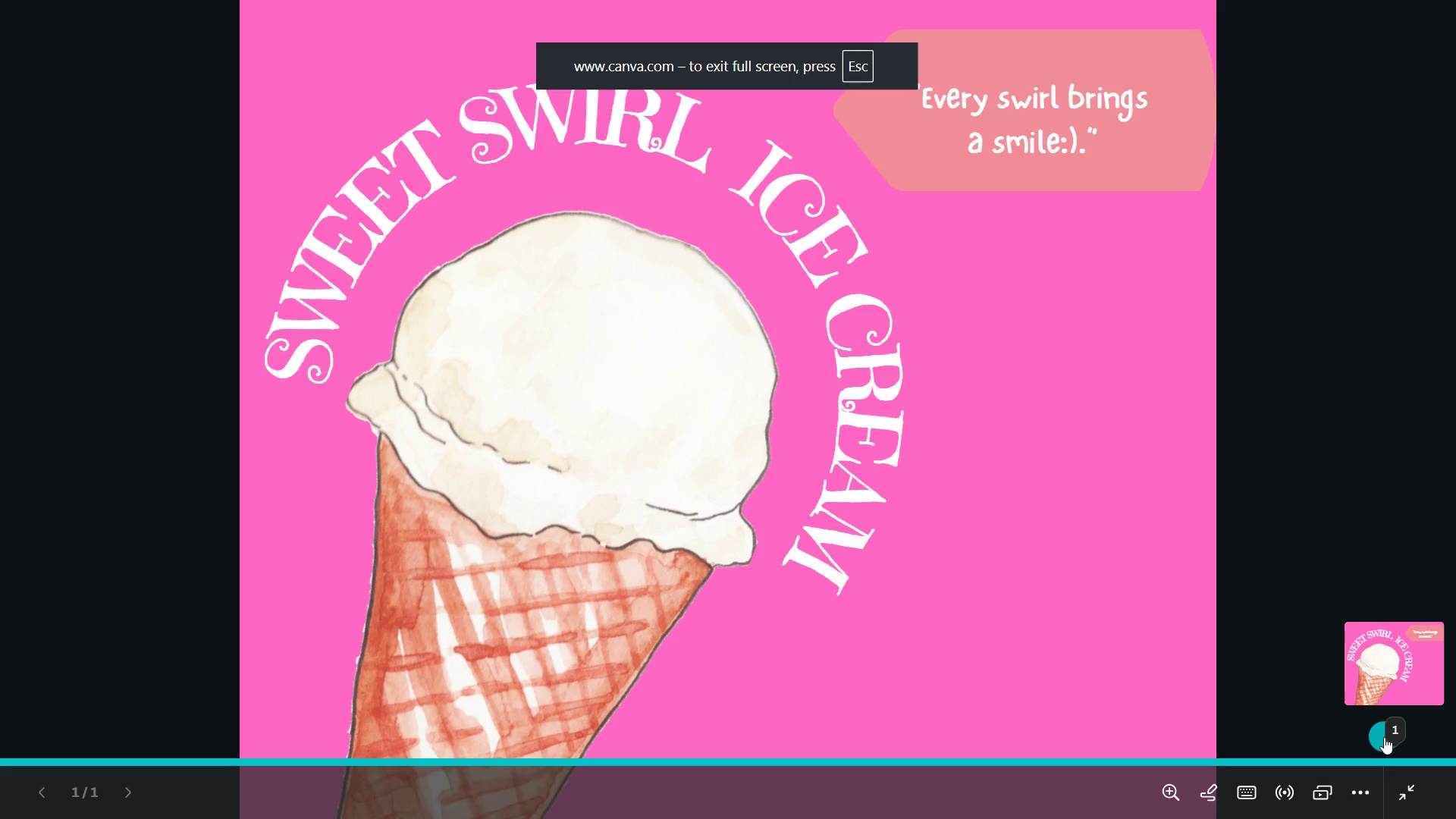 
key(Escape)
 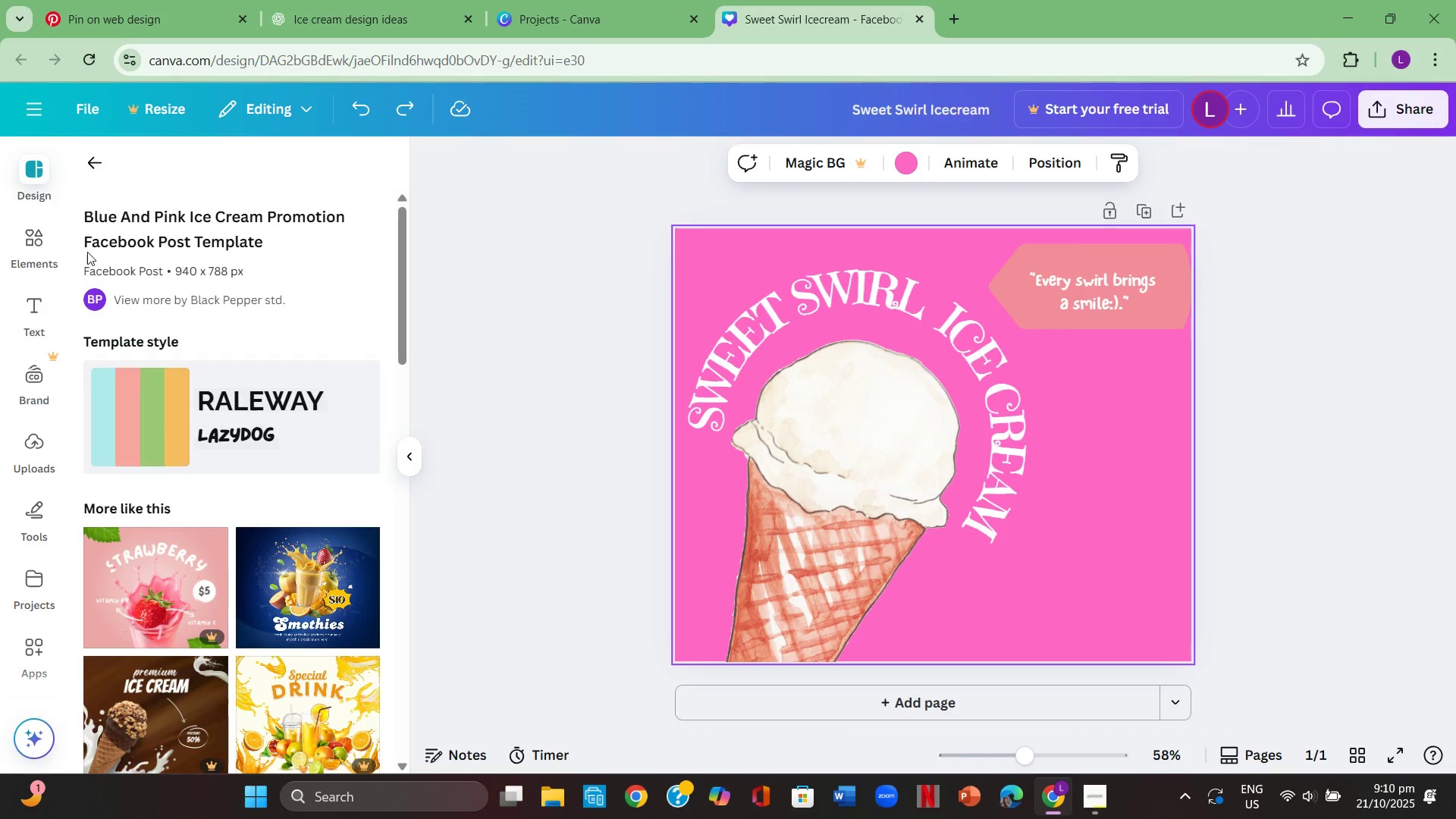 
mouse_move([96, 216])
 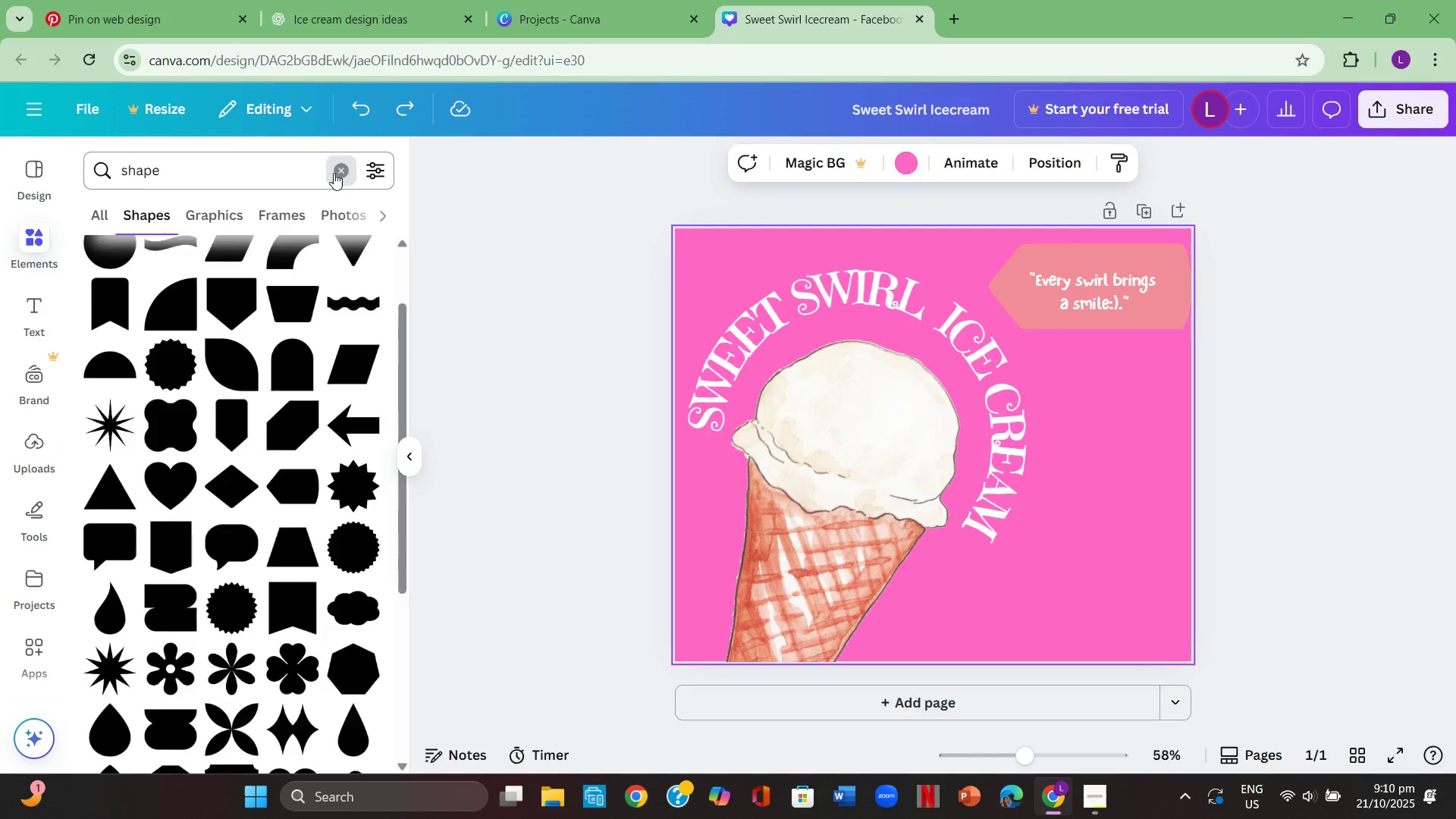 
left_click([334, 173])
 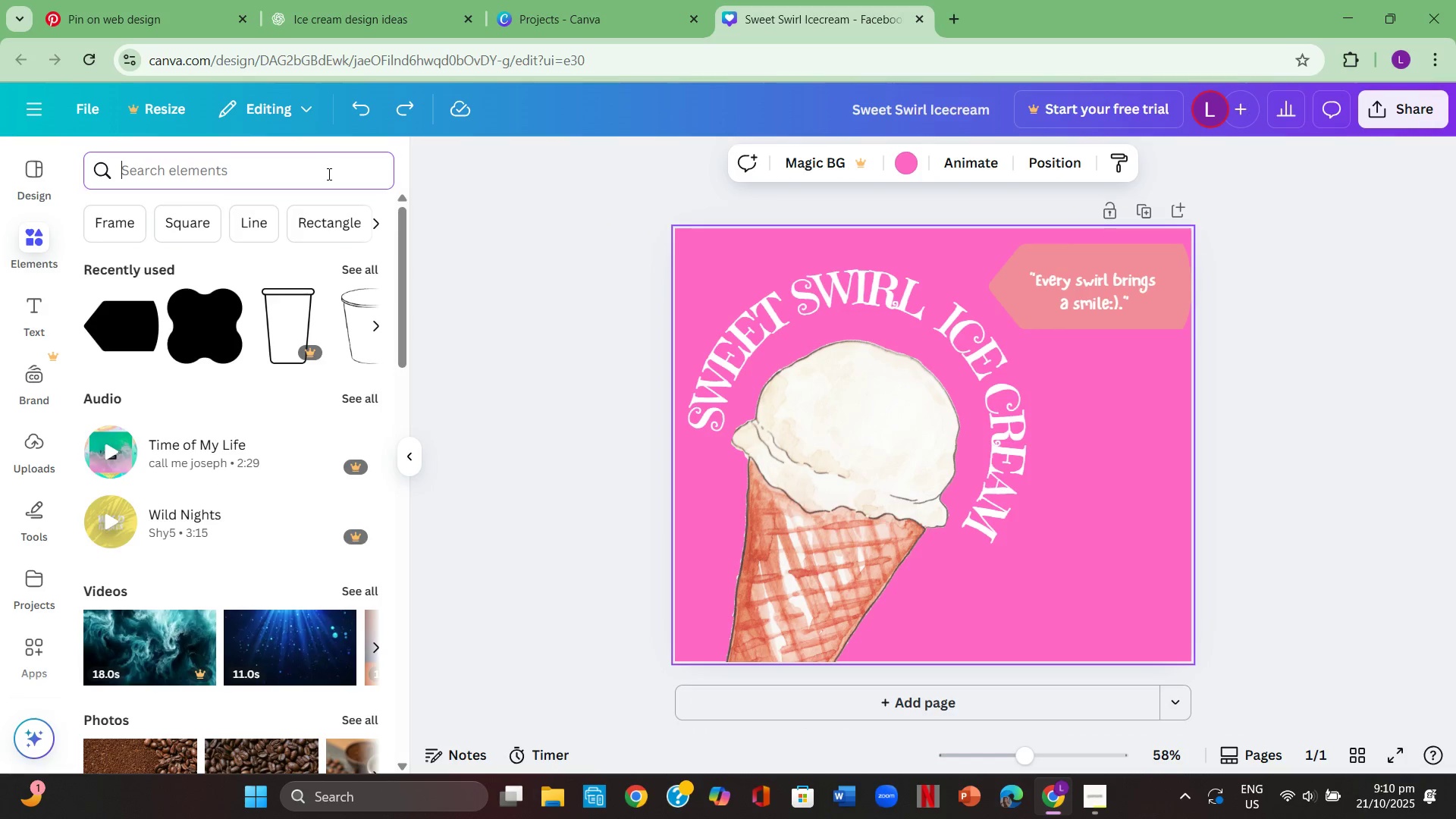 
type(ice cream)
 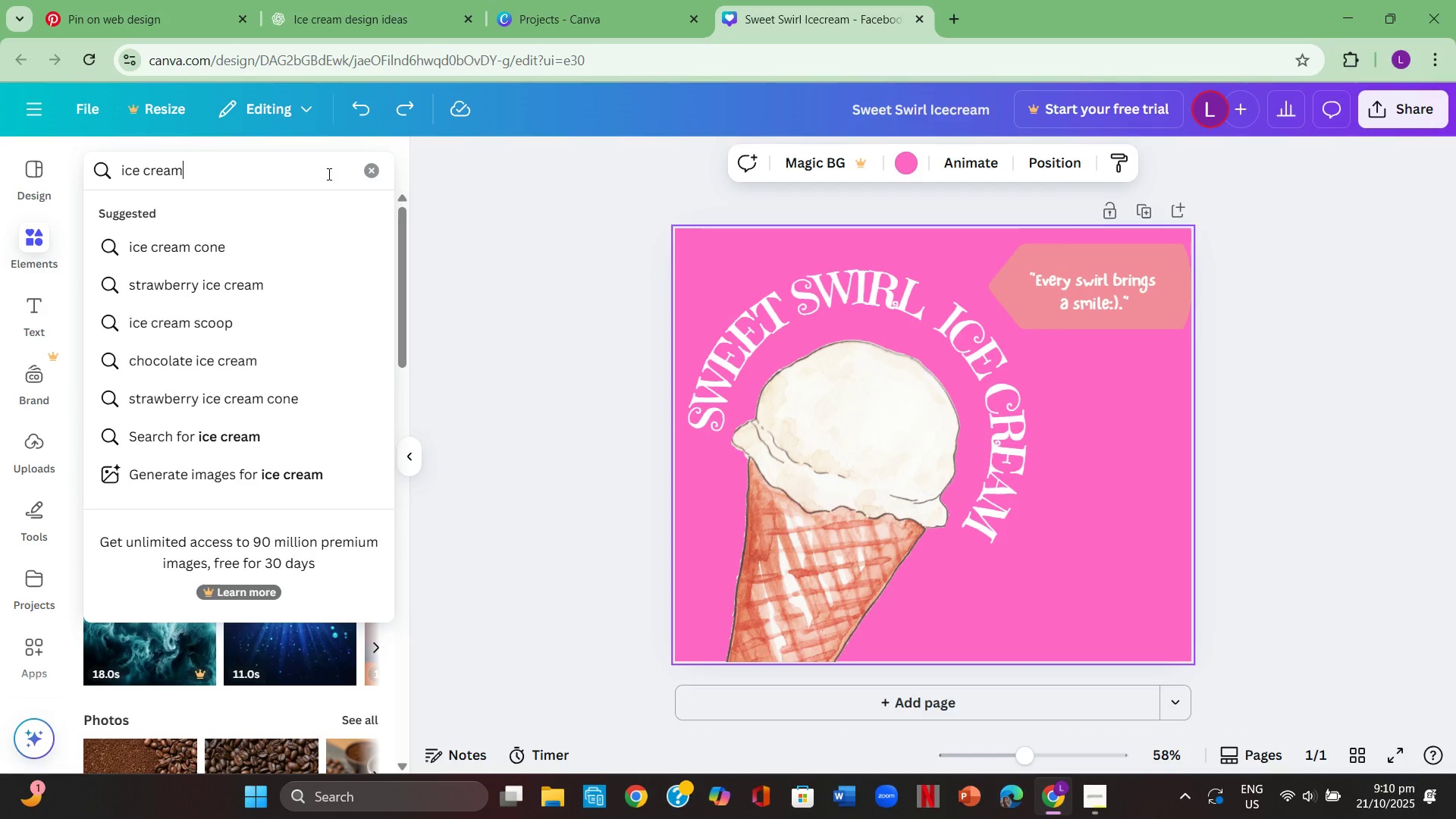 
key(Enter)
 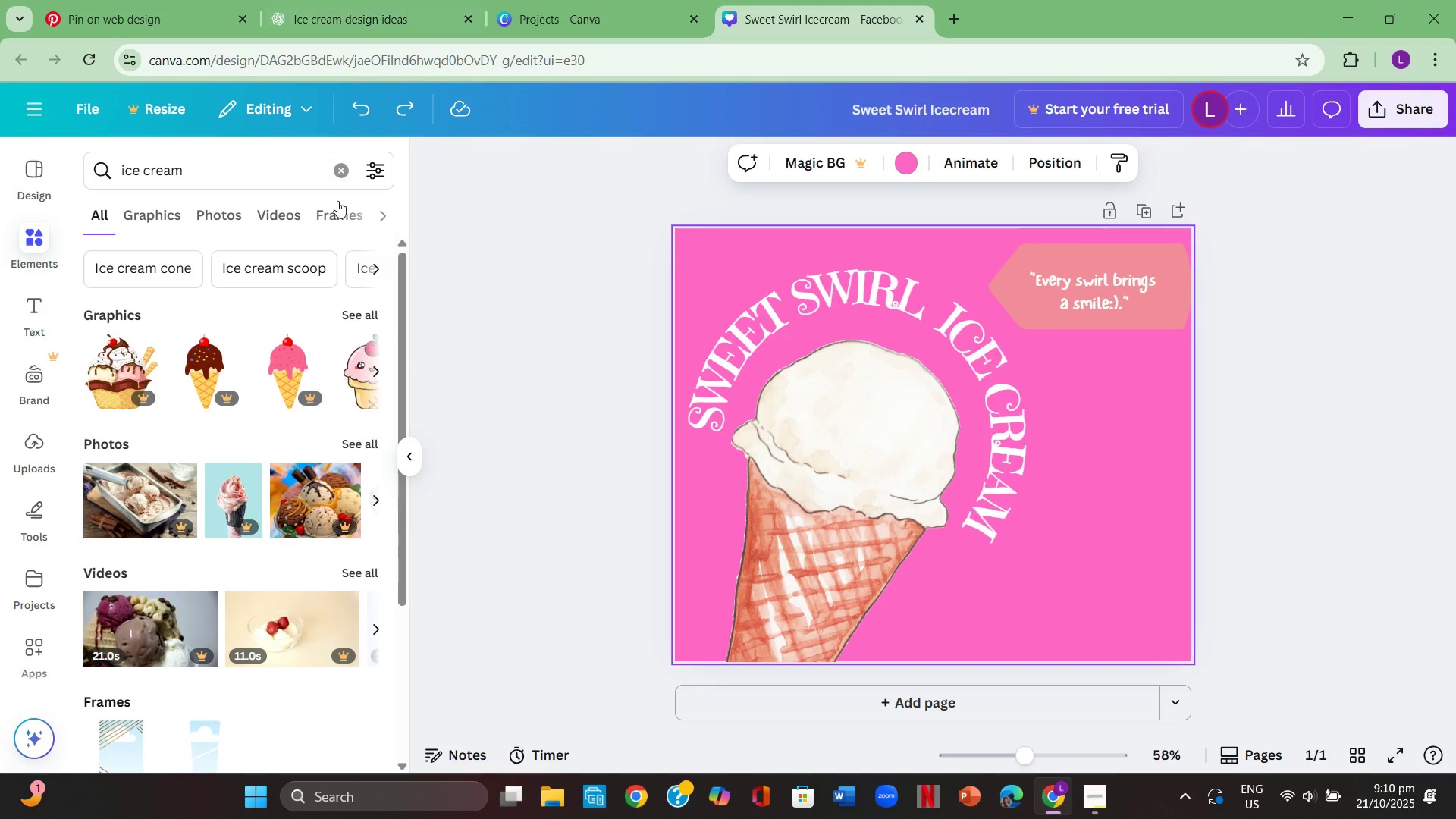 
left_click([351, 316])
 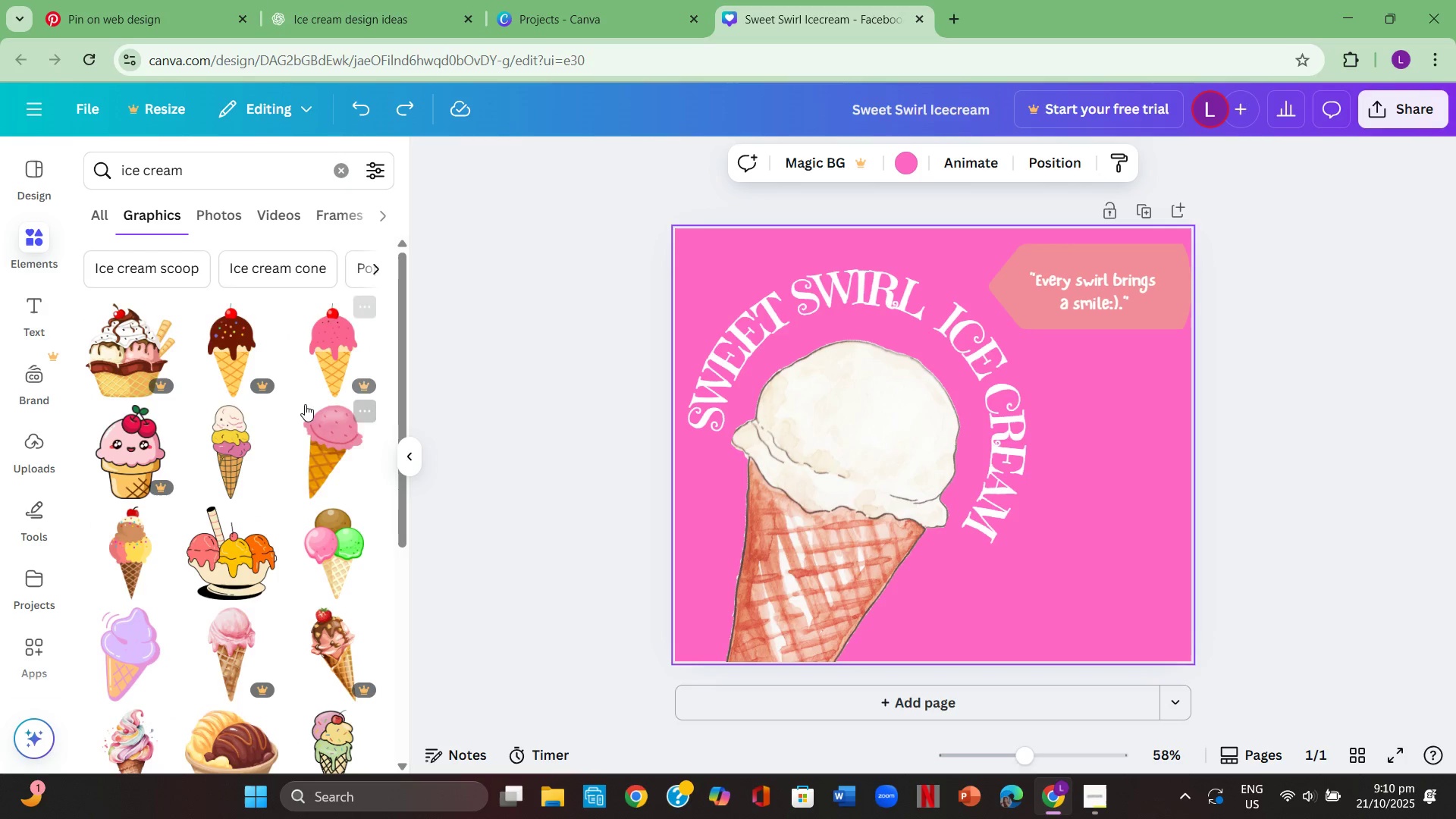 
scroll: coordinate [305, 404], scroll_direction: down, amount: 3.0
 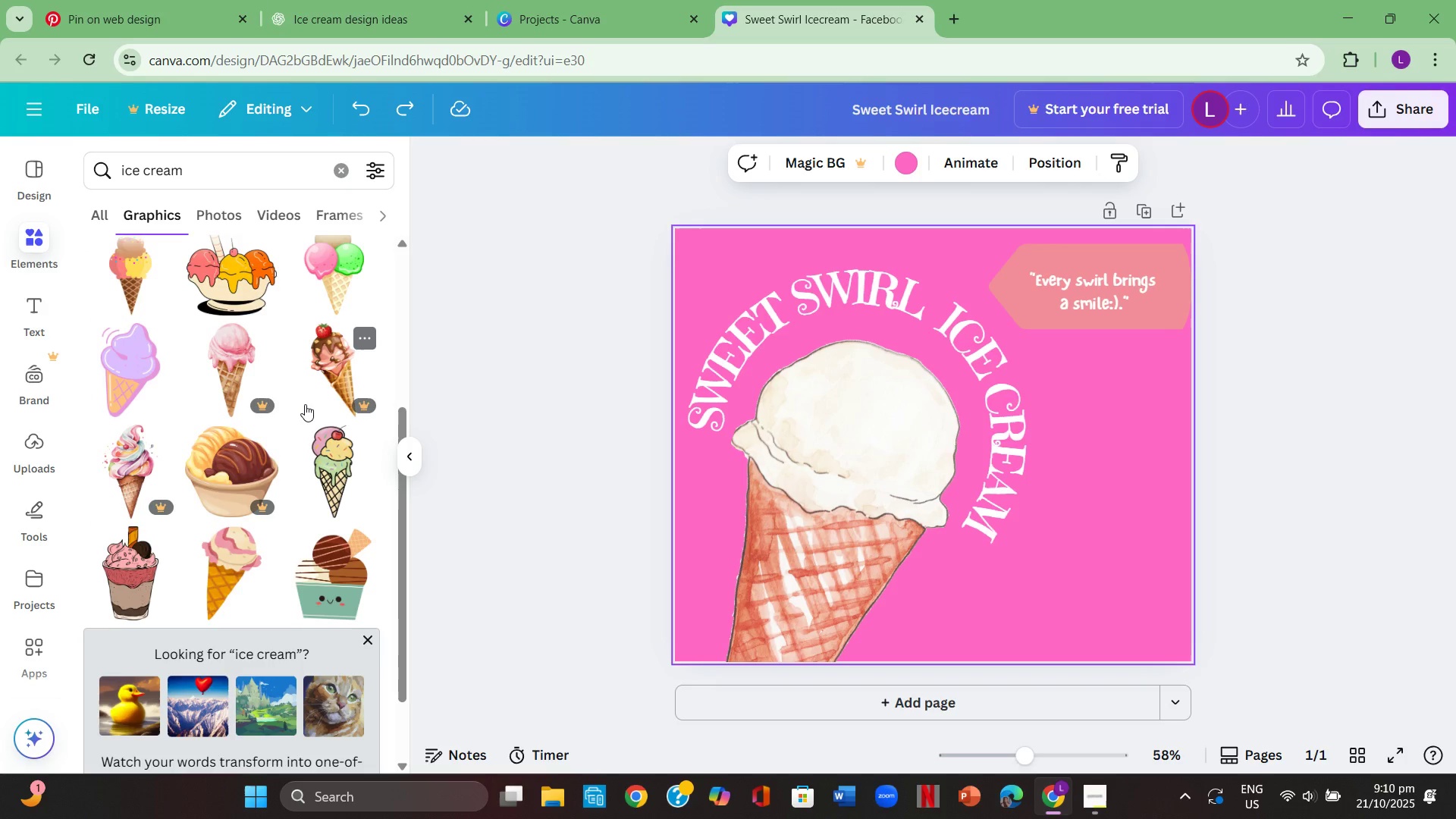 
scroll: coordinate [305, 404], scroll_direction: up, amount: 1.0
 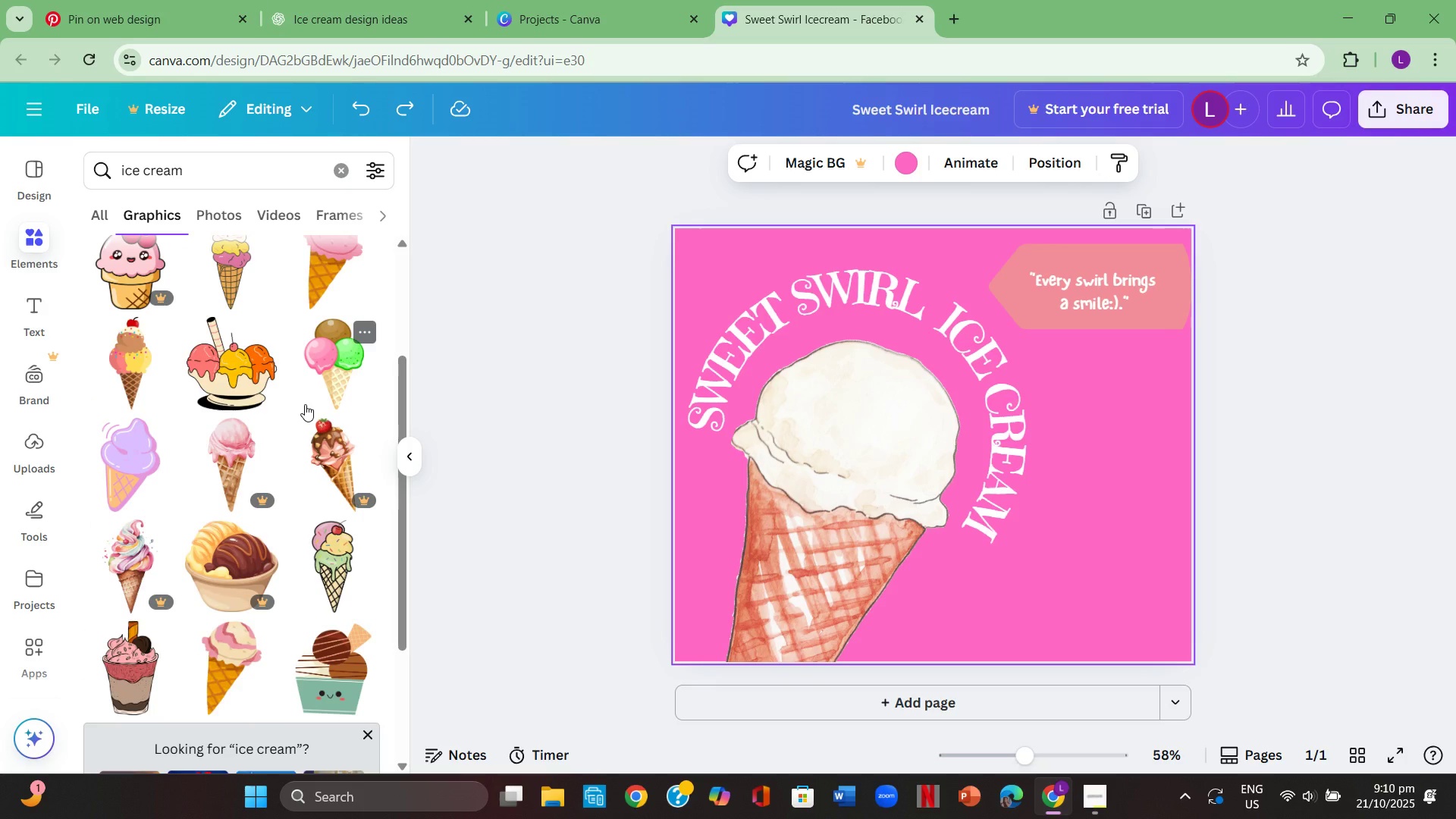 
scroll: coordinate [306, 404], scroll_direction: down, amount: 7.0
 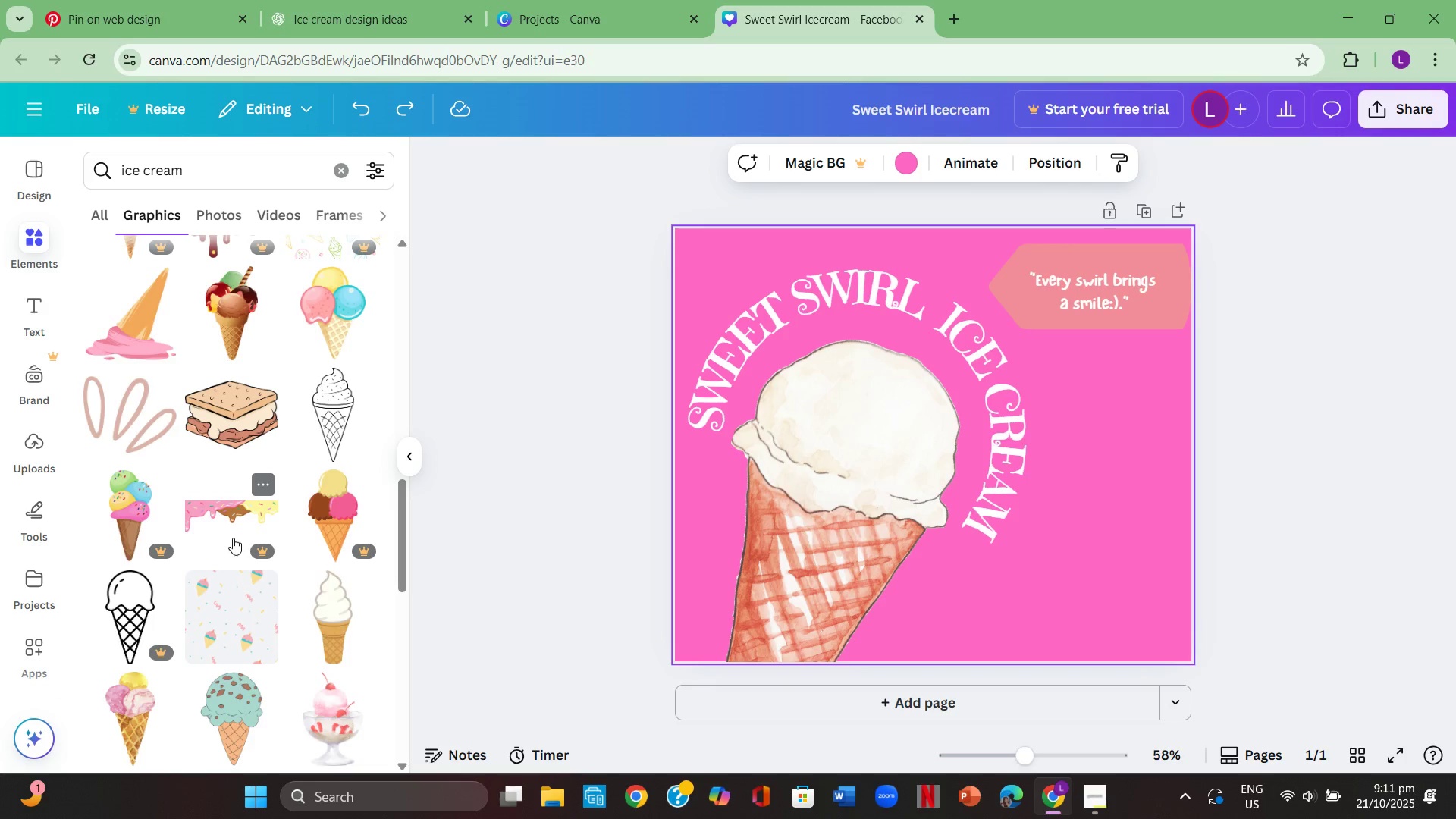 
left_click([232, 536])
 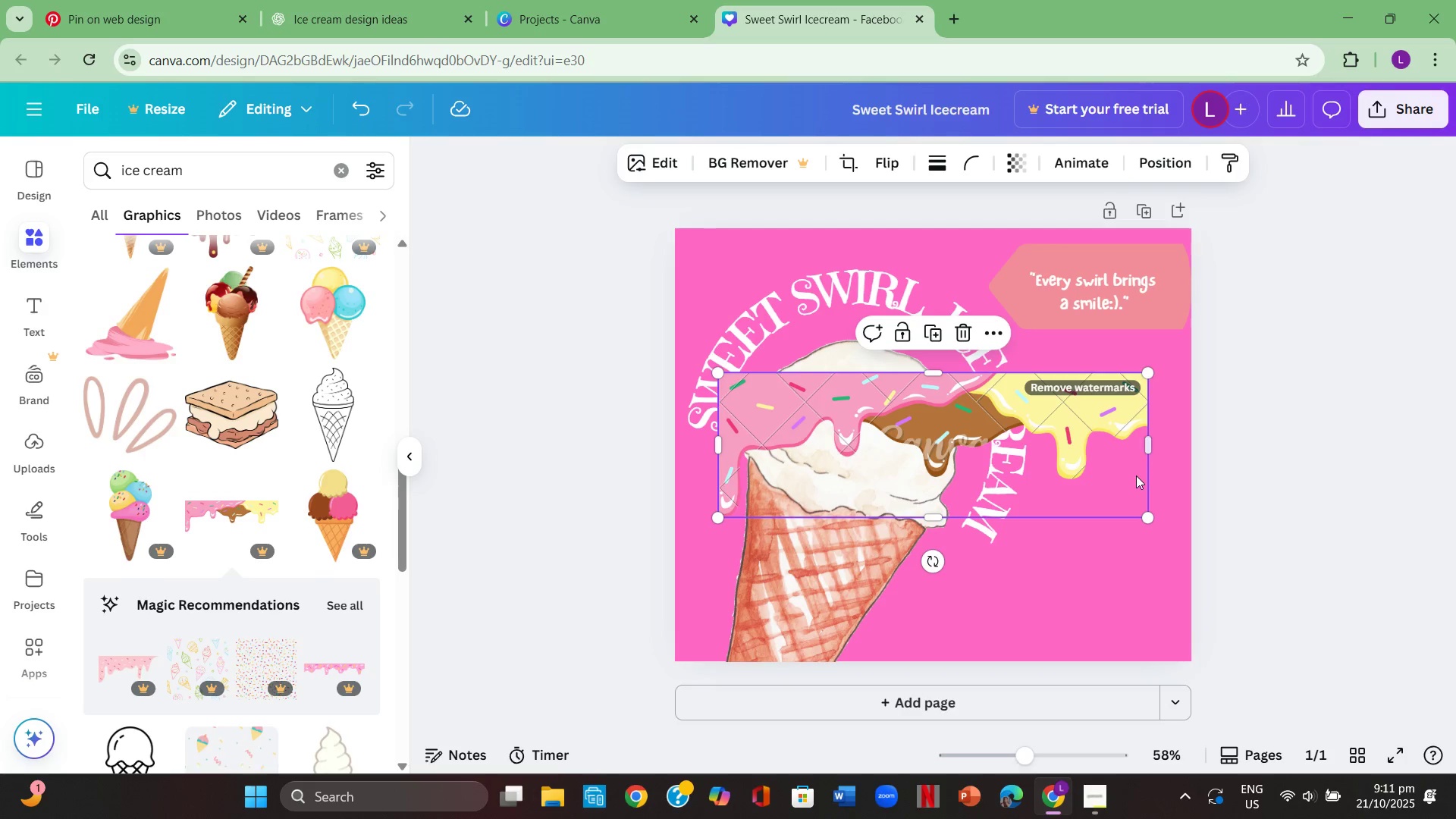 
left_click_drag(start_coordinate=[1112, 476], to_coordinate=[1050, 328])
 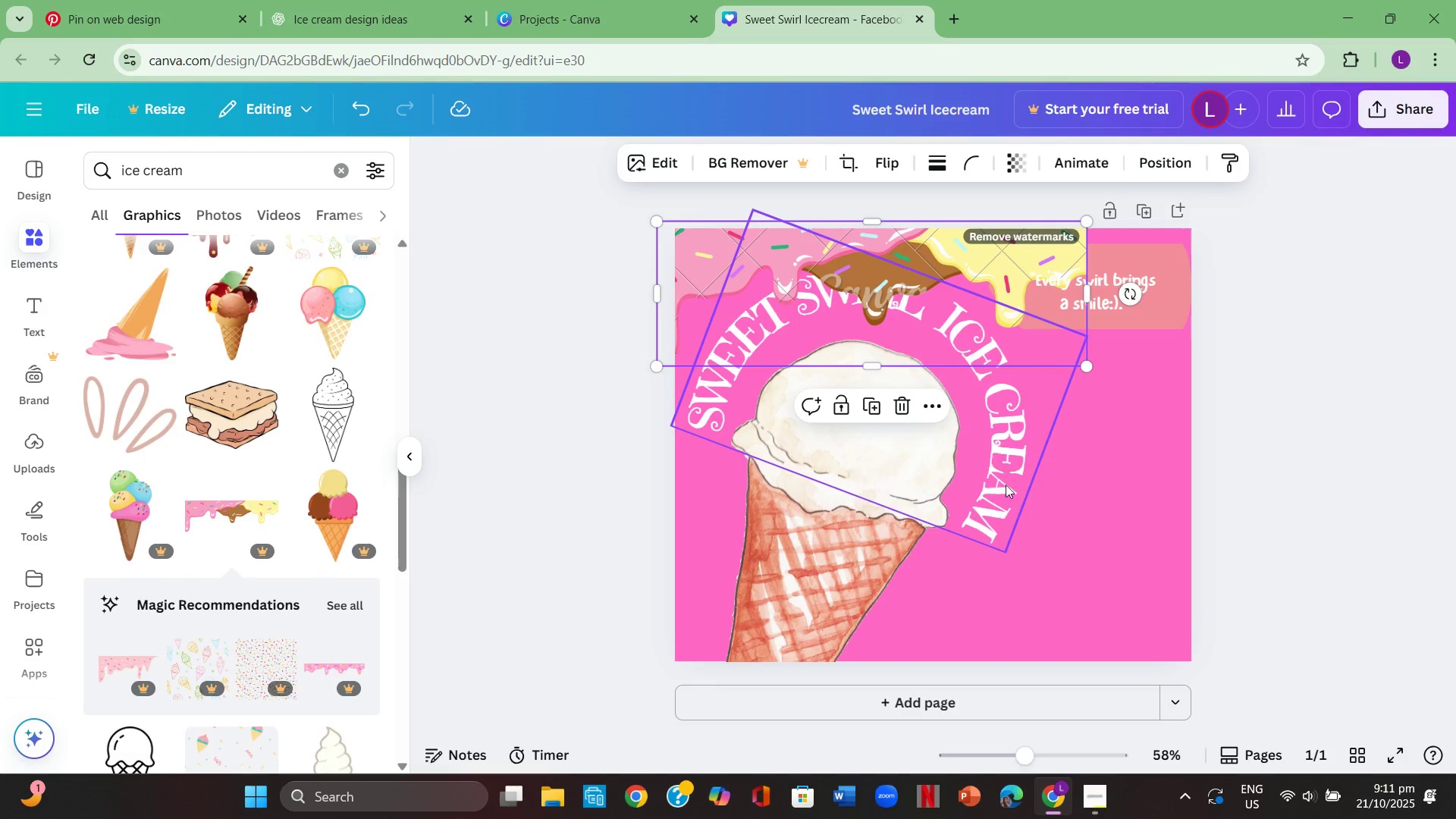 
left_click([988, 522])
 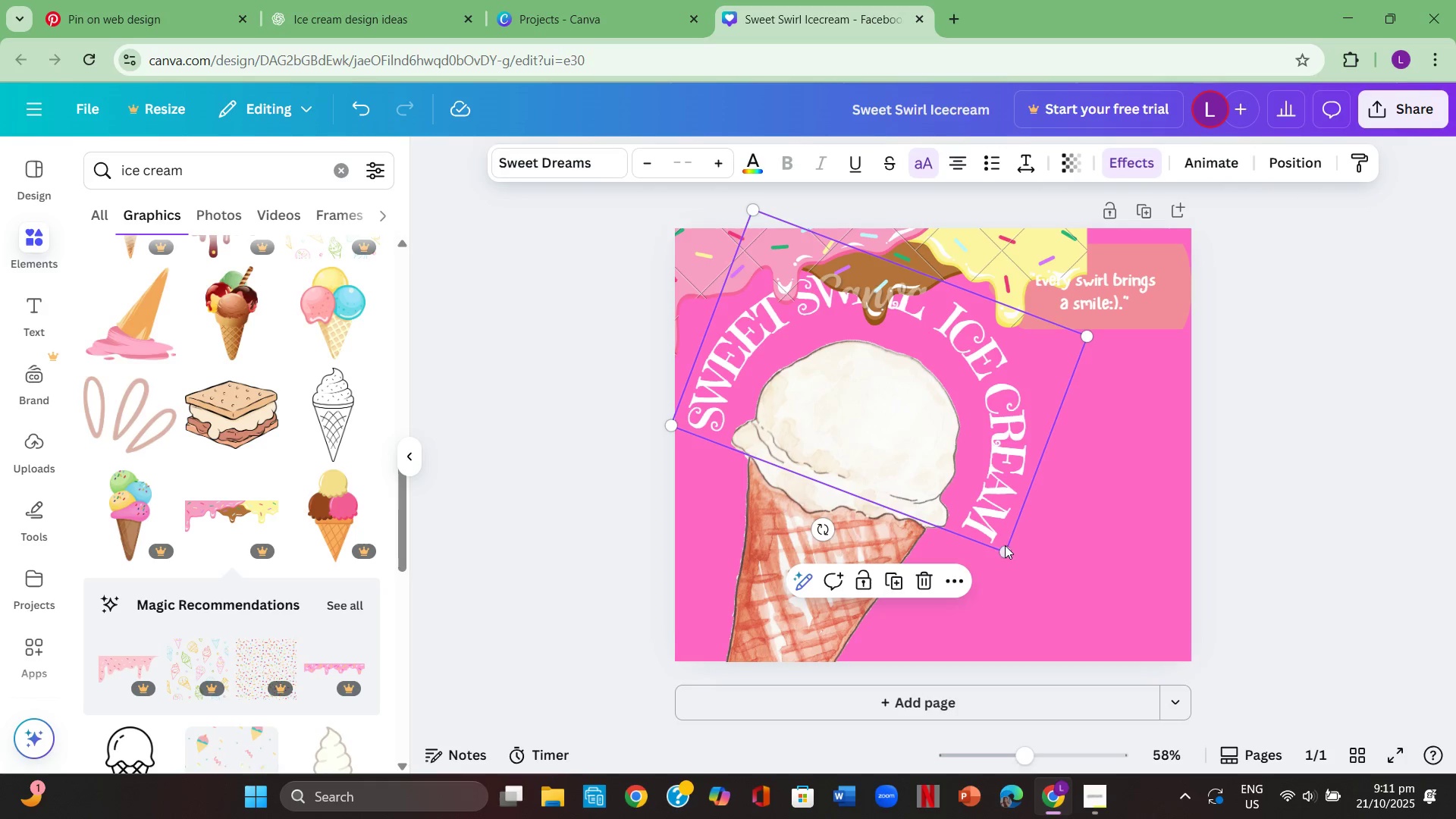 
left_click_drag(start_coordinate=[1001, 547], to_coordinate=[965, 488])
 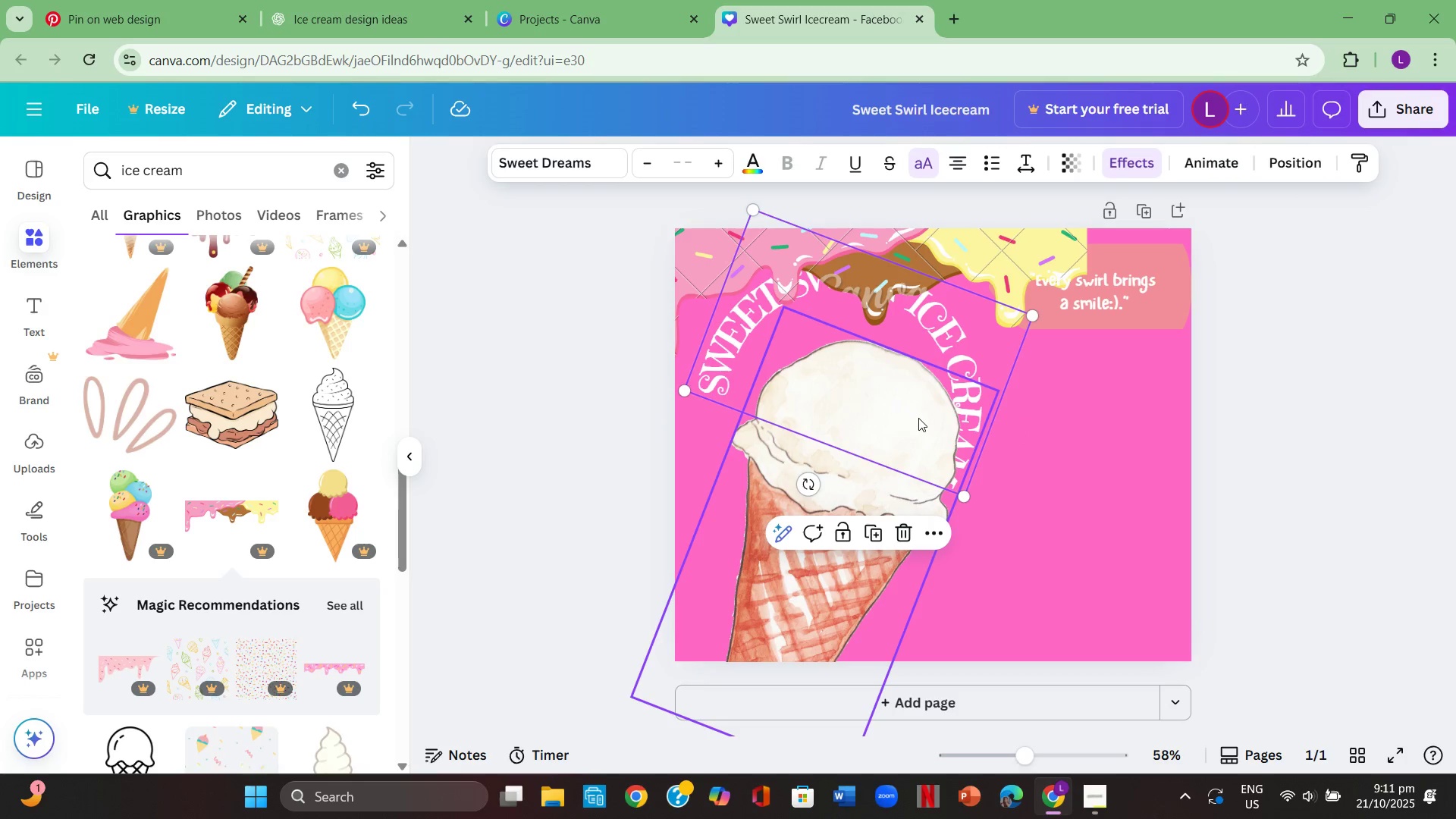 
left_click_drag(start_coordinate=[912, 413], to_coordinate=[946, 464])
 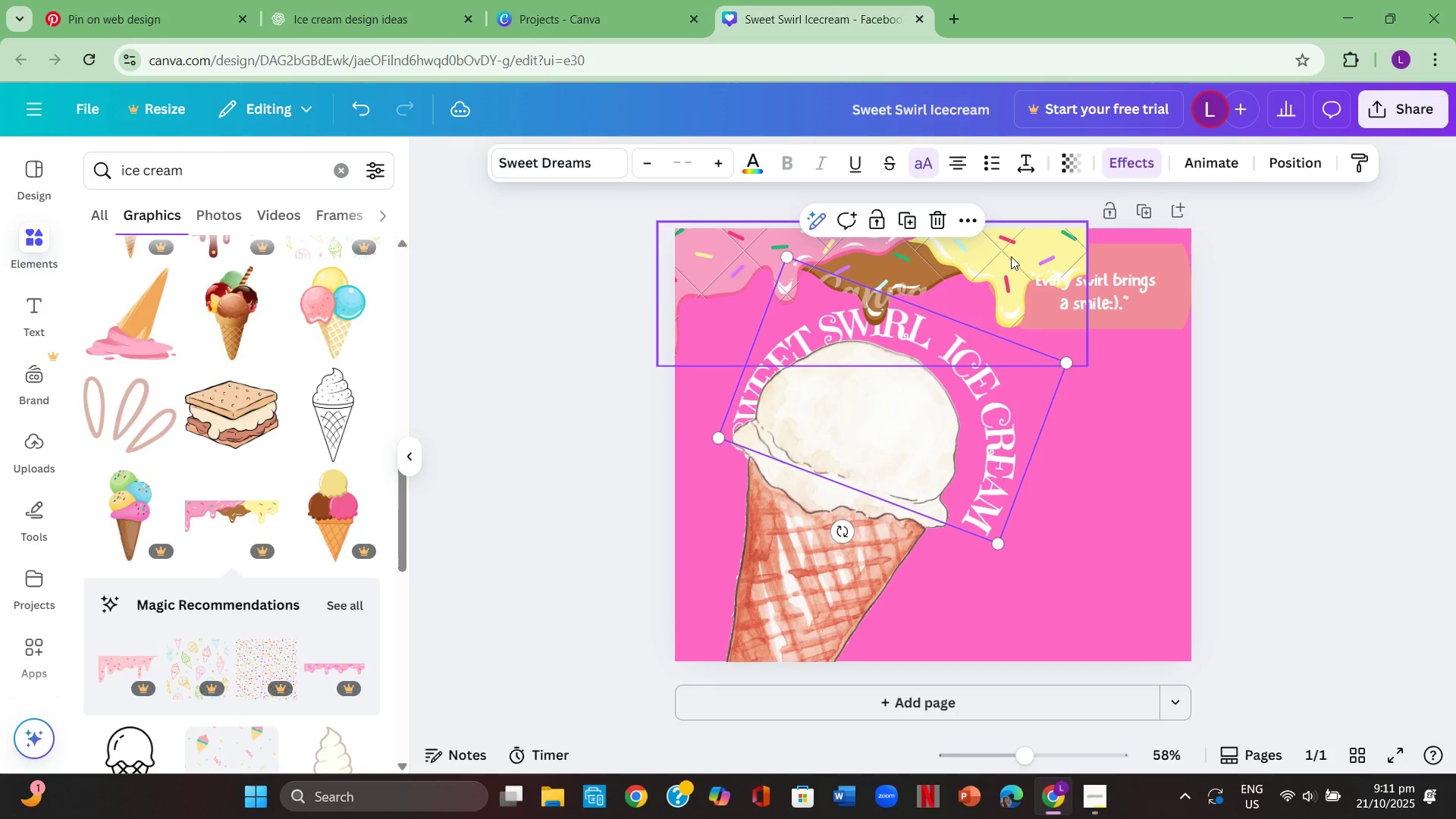 
left_click([1011, 256])
 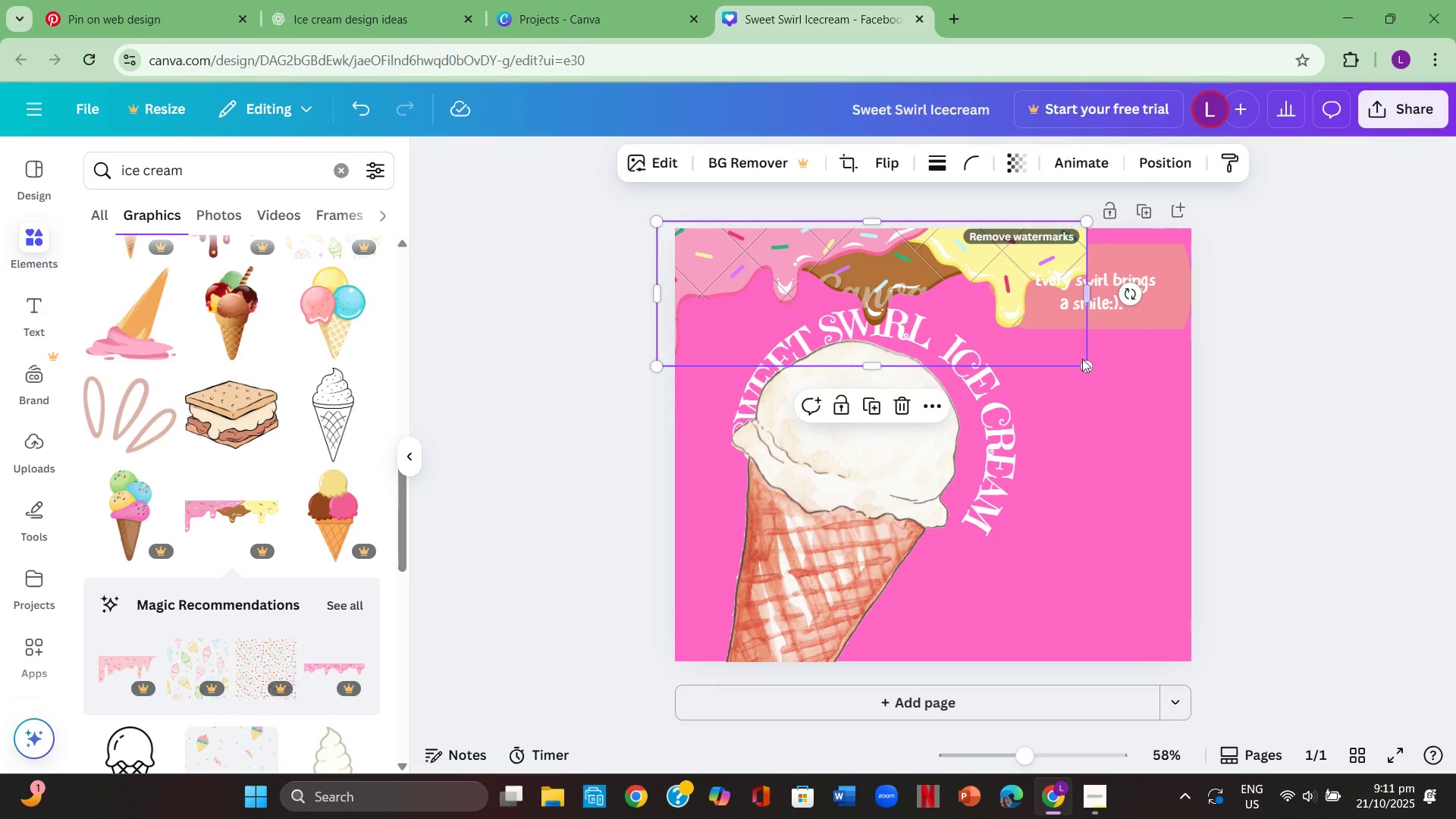 
left_click_drag(start_coordinate=[1084, 363], to_coordinate=[1172, 434])
 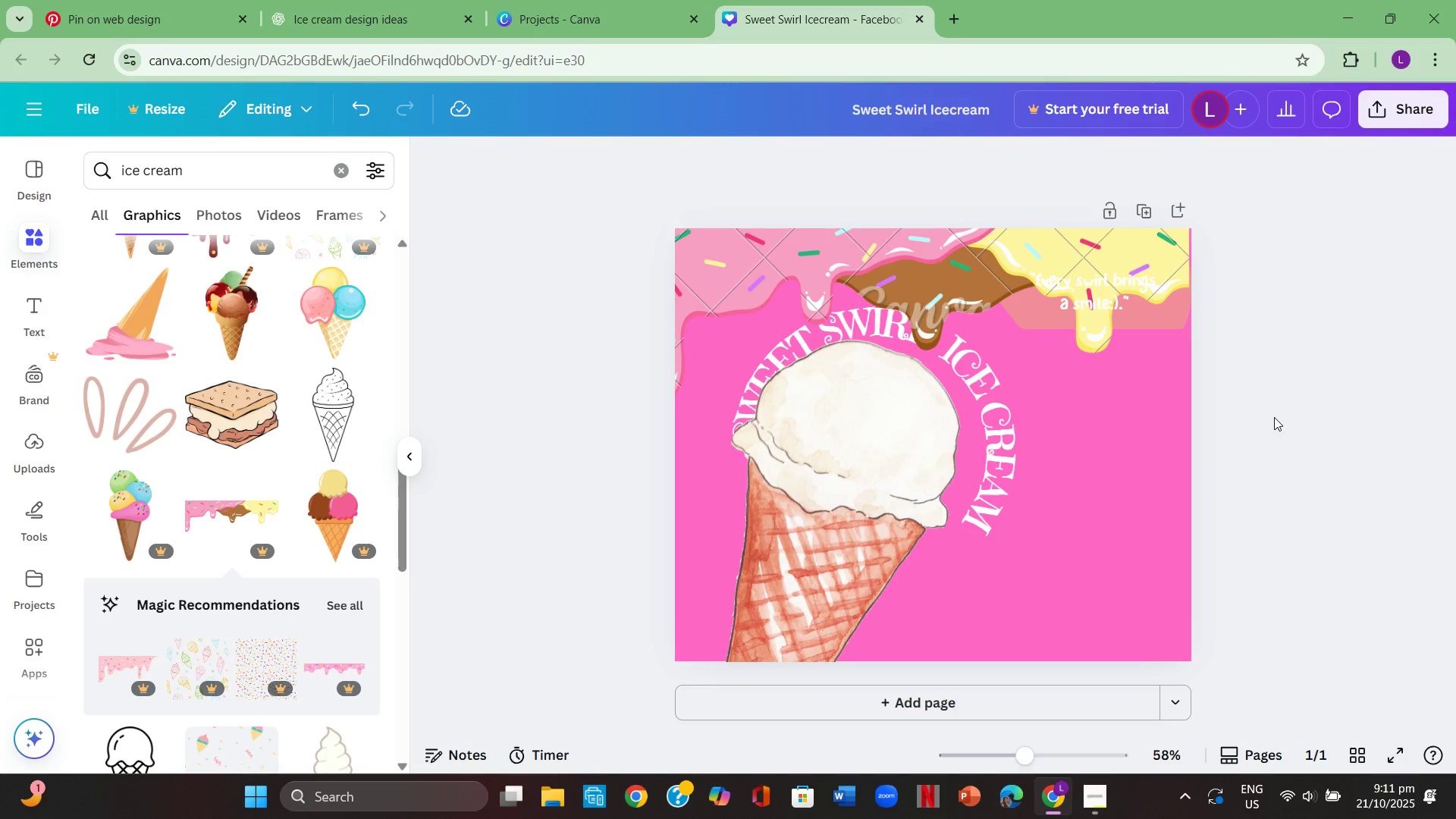 
left_click([785, 265])
 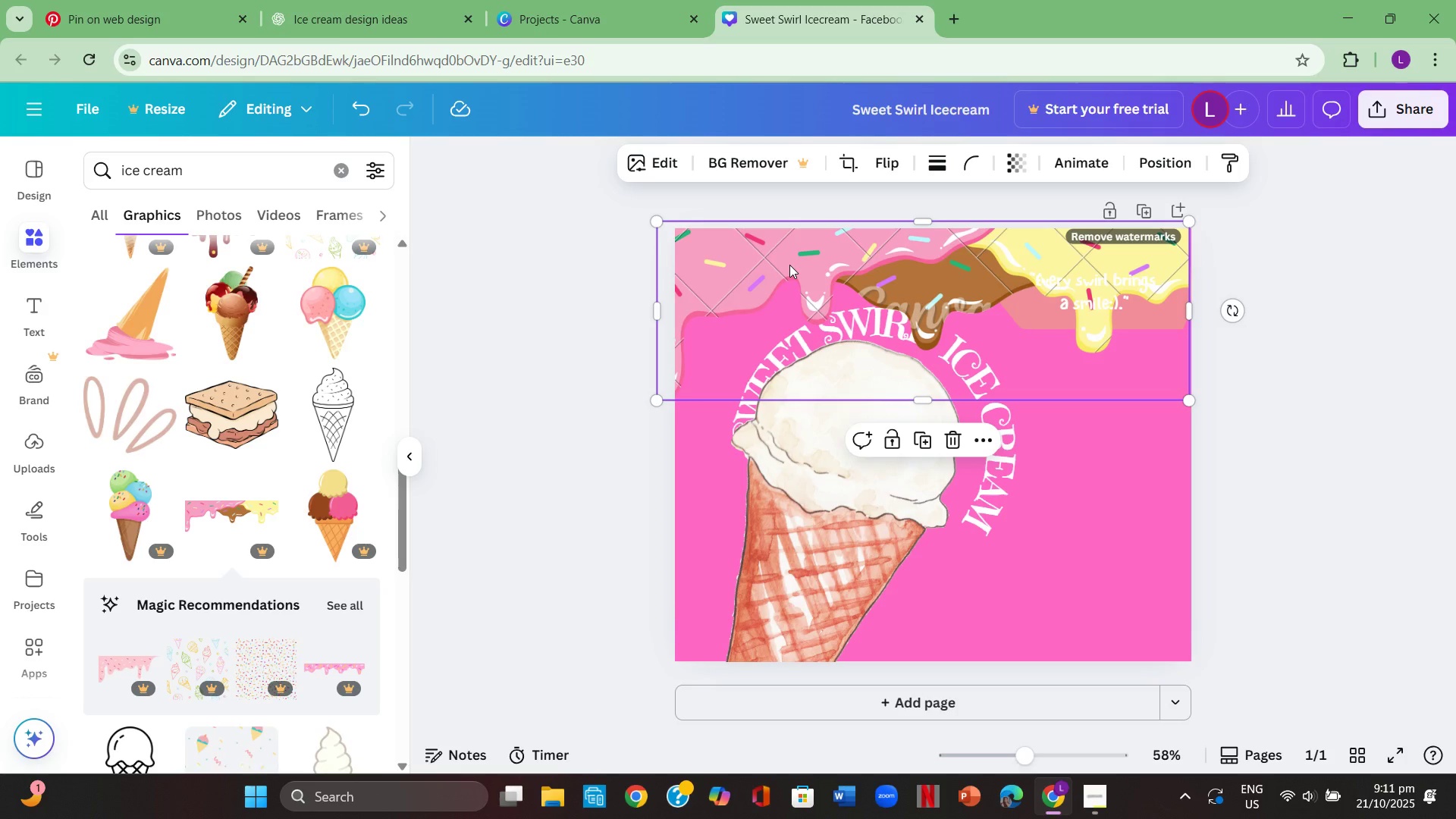 
key(Backspace)
 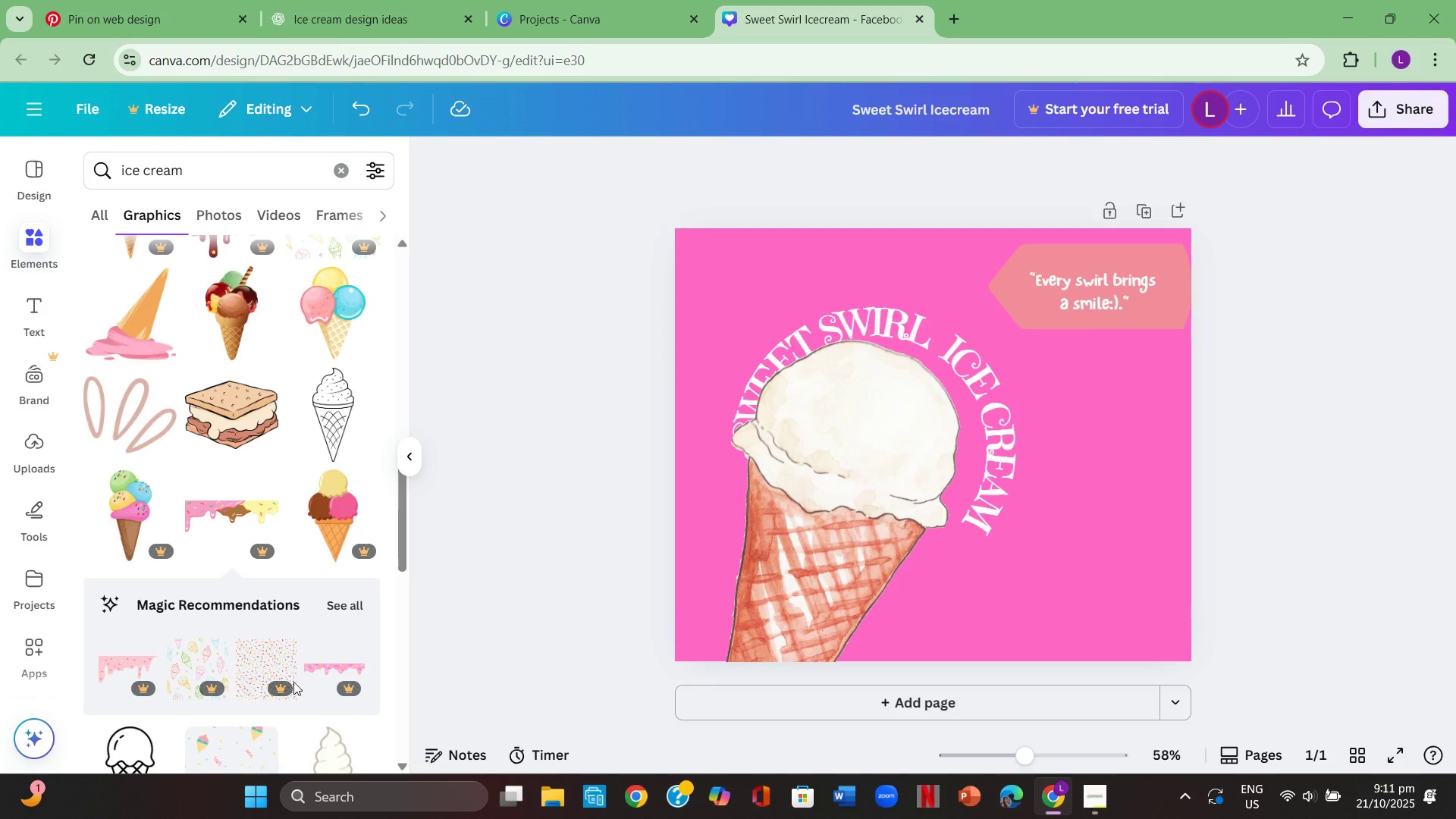 
scroll: coordinate [262, 664], scroll_direction: down, amount: 3.0
 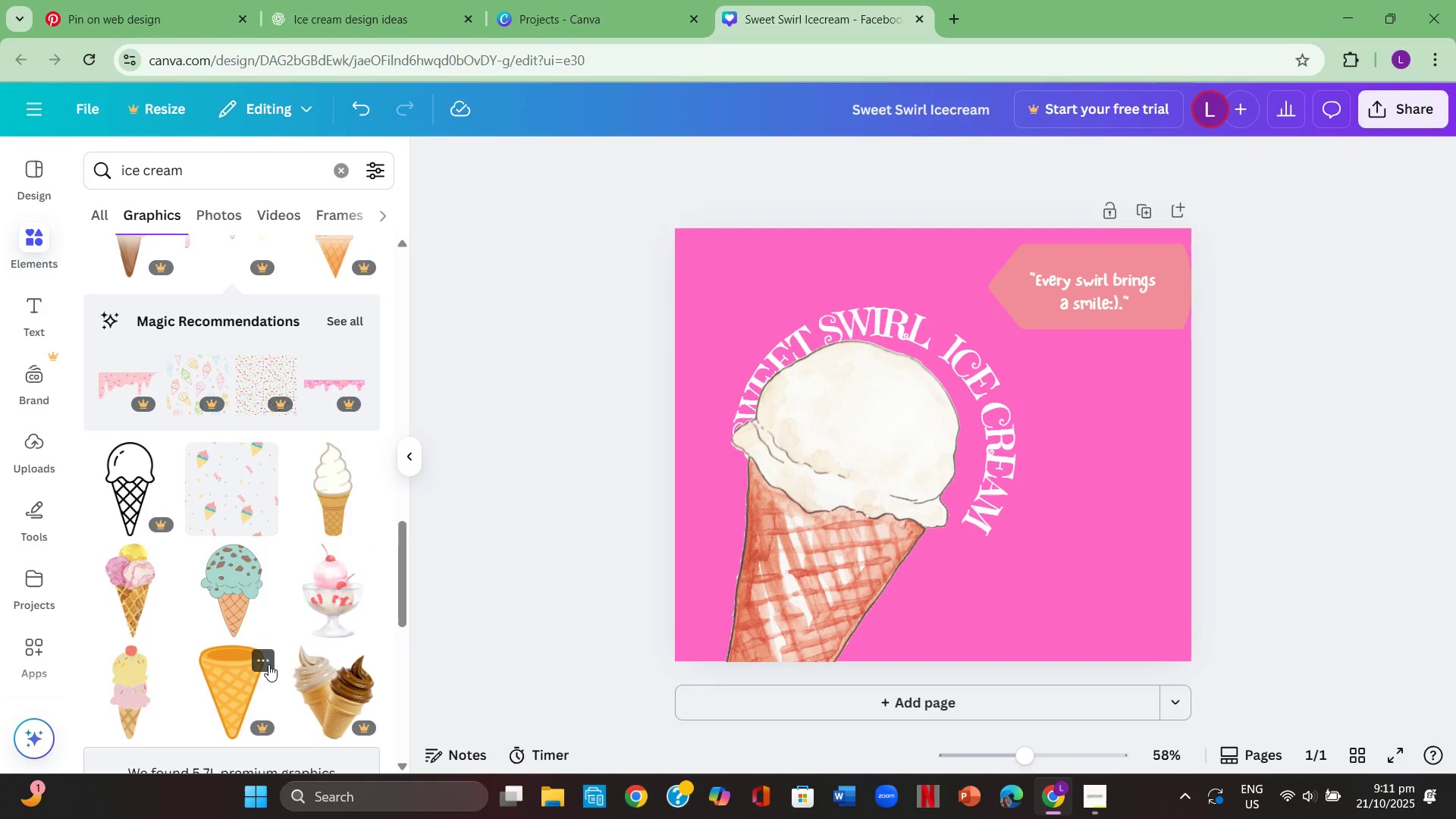 
scroll: coordinate [268, 664], scroll_direction: up, amount: 1.0
 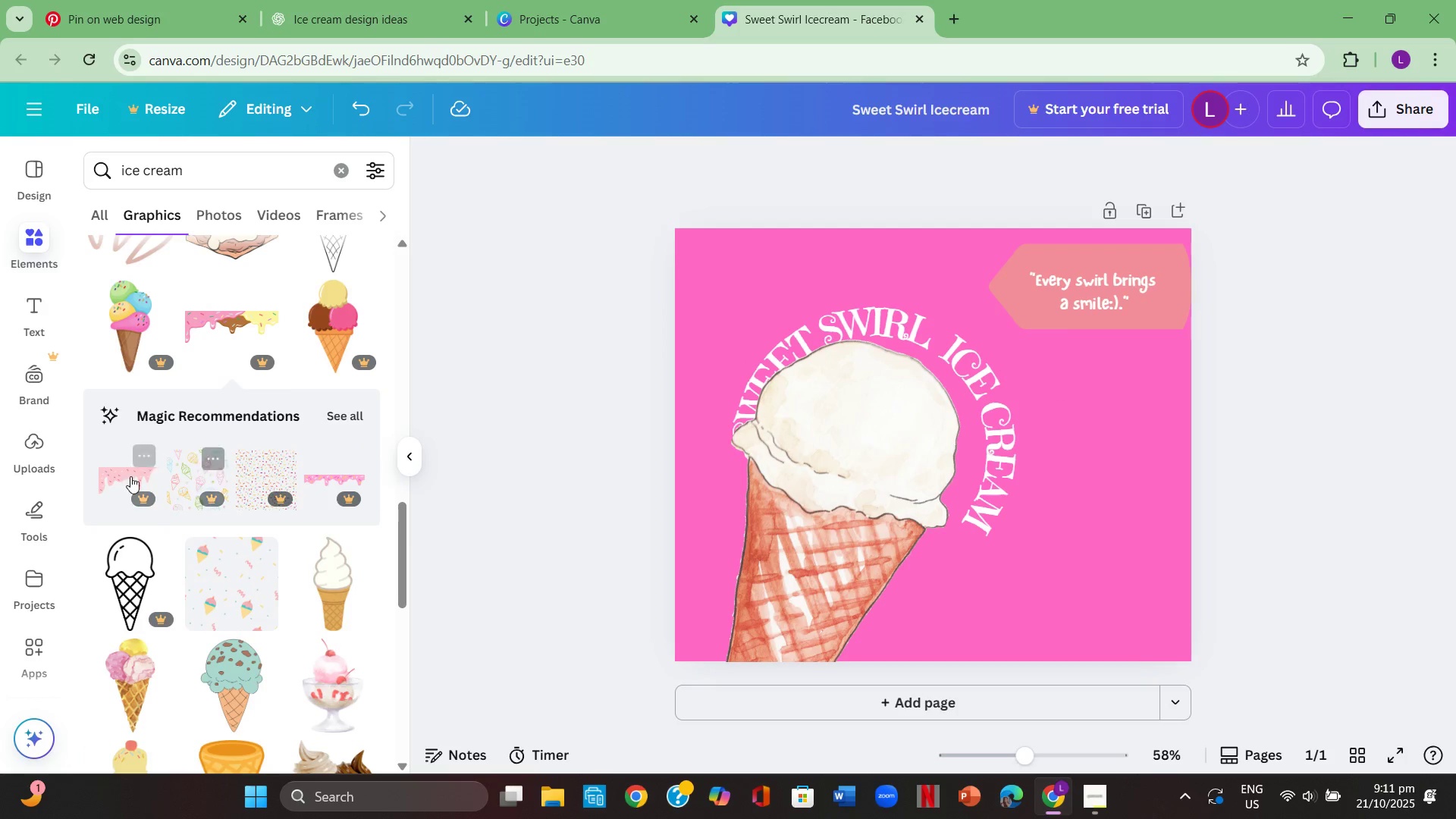 
left_click([130, 476])
 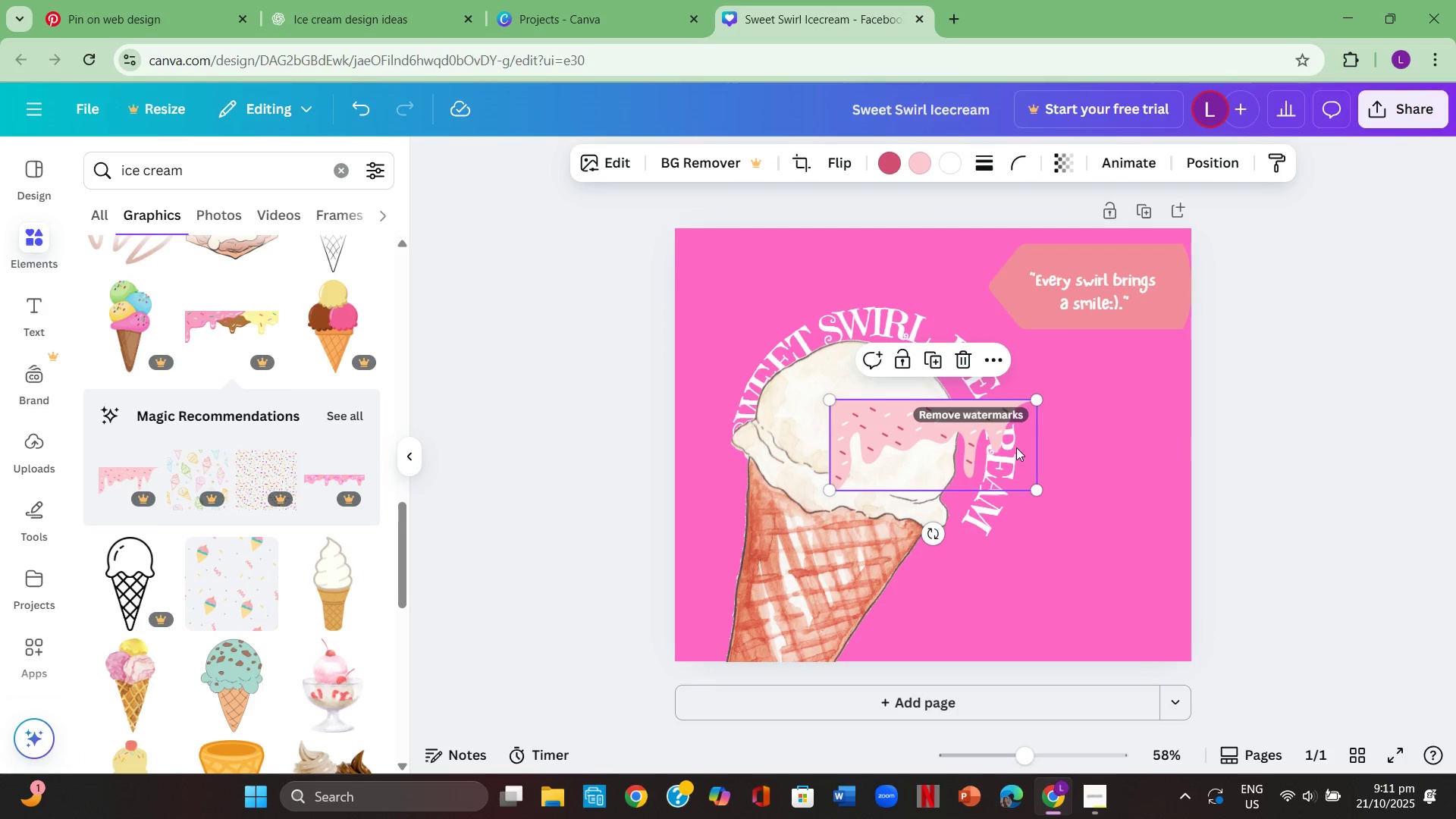 
left_click_drag(start_coordinate=[1012, 460], to_coordinate=[858, 284])
 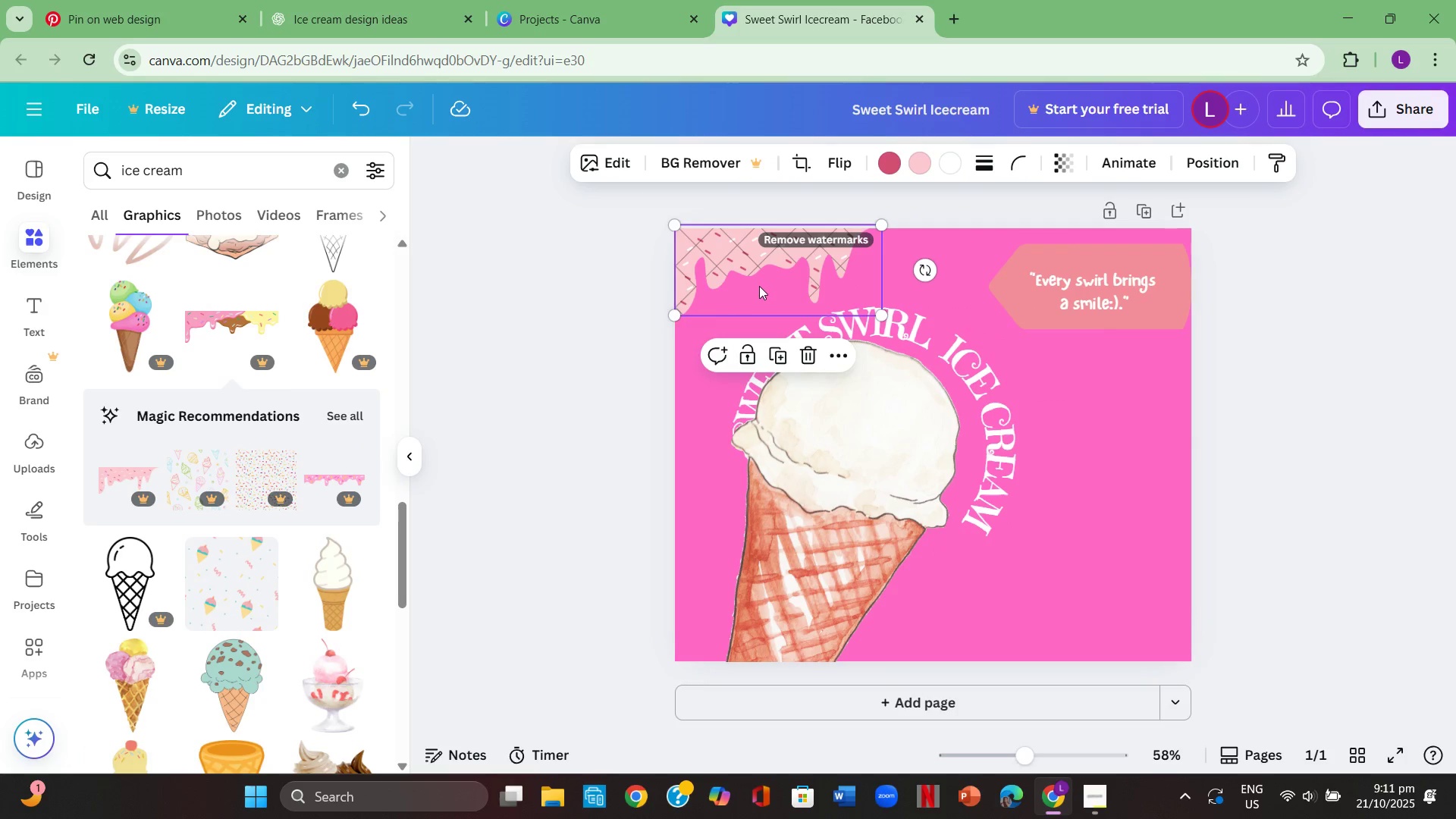 
left_click([742, 293])
 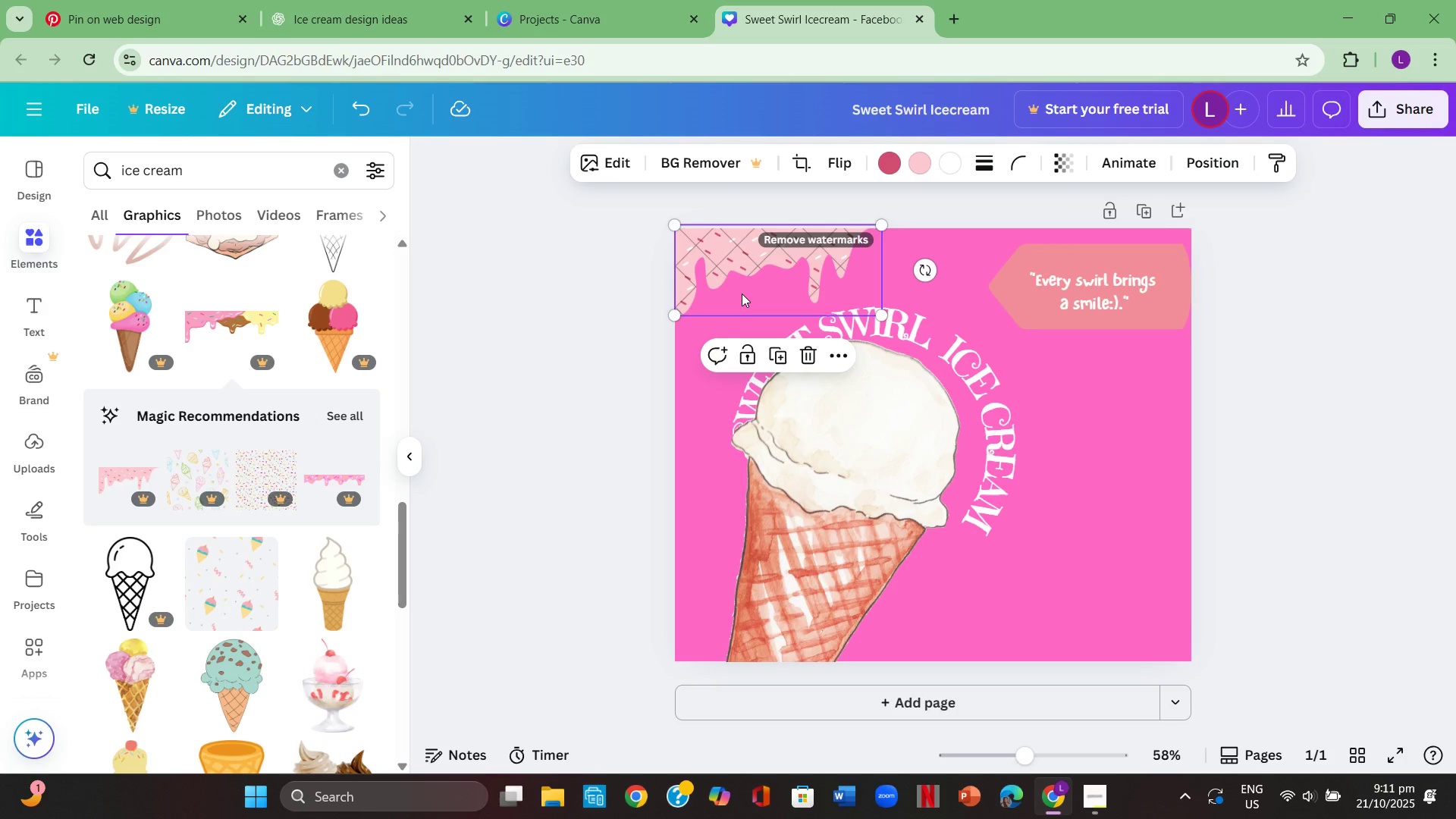 
key(Backspace)
 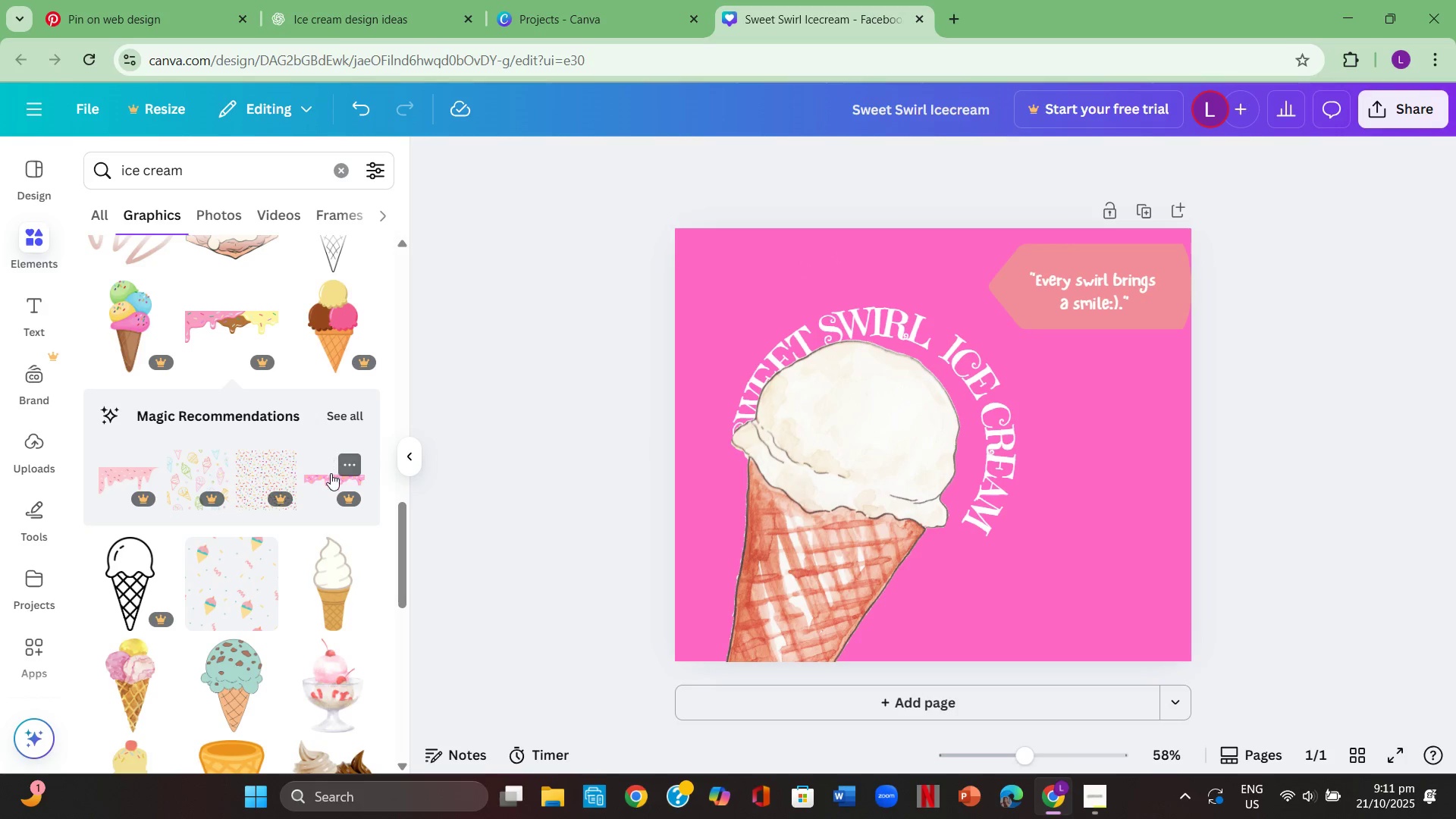 
left_click([310, 483])
 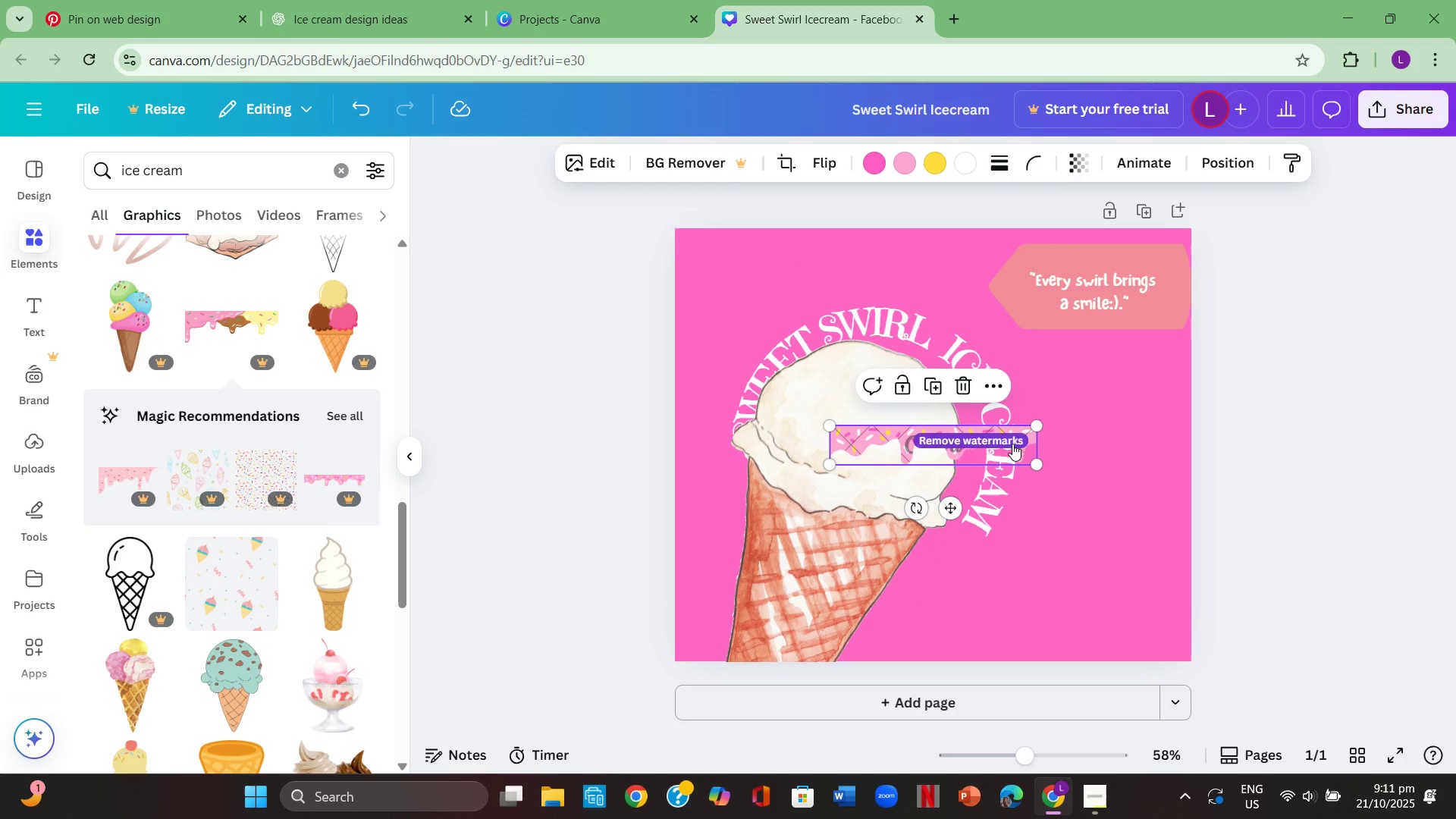 
left_click_drag(start_coordinate=[995, 449], to_coordinate=[848, 249])
 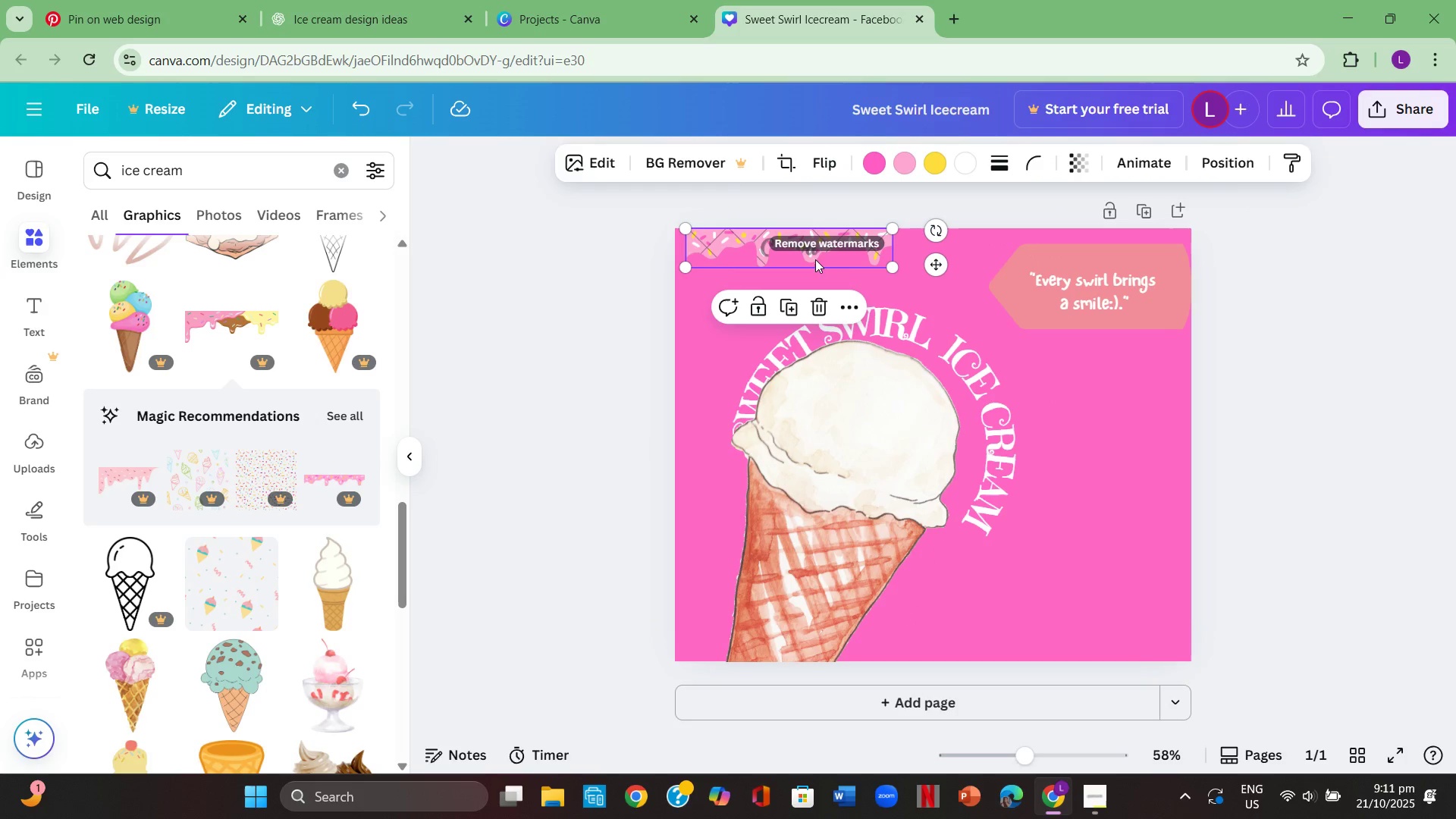 
left_click([815, 259])
 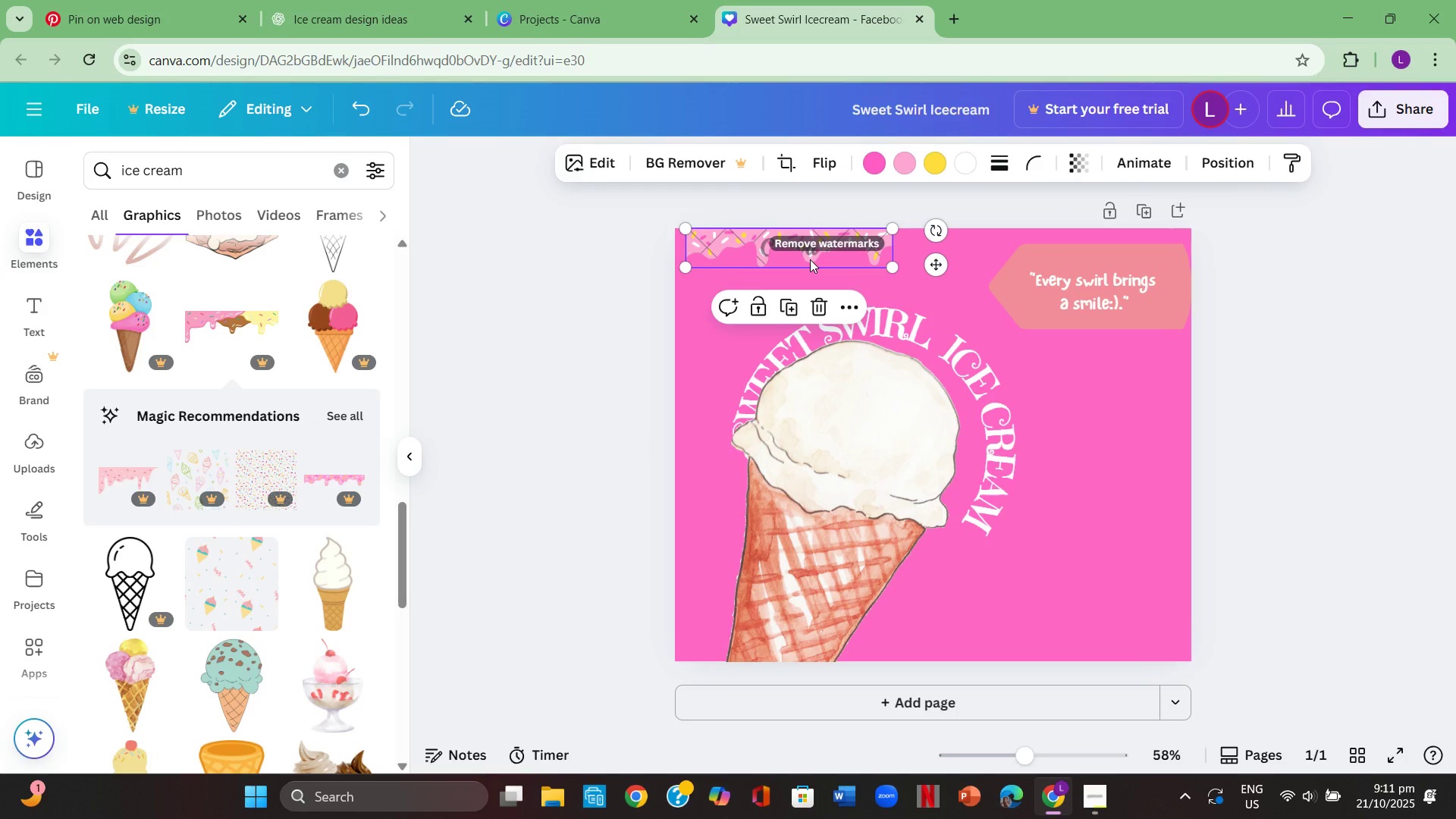 
key(Backspace)
 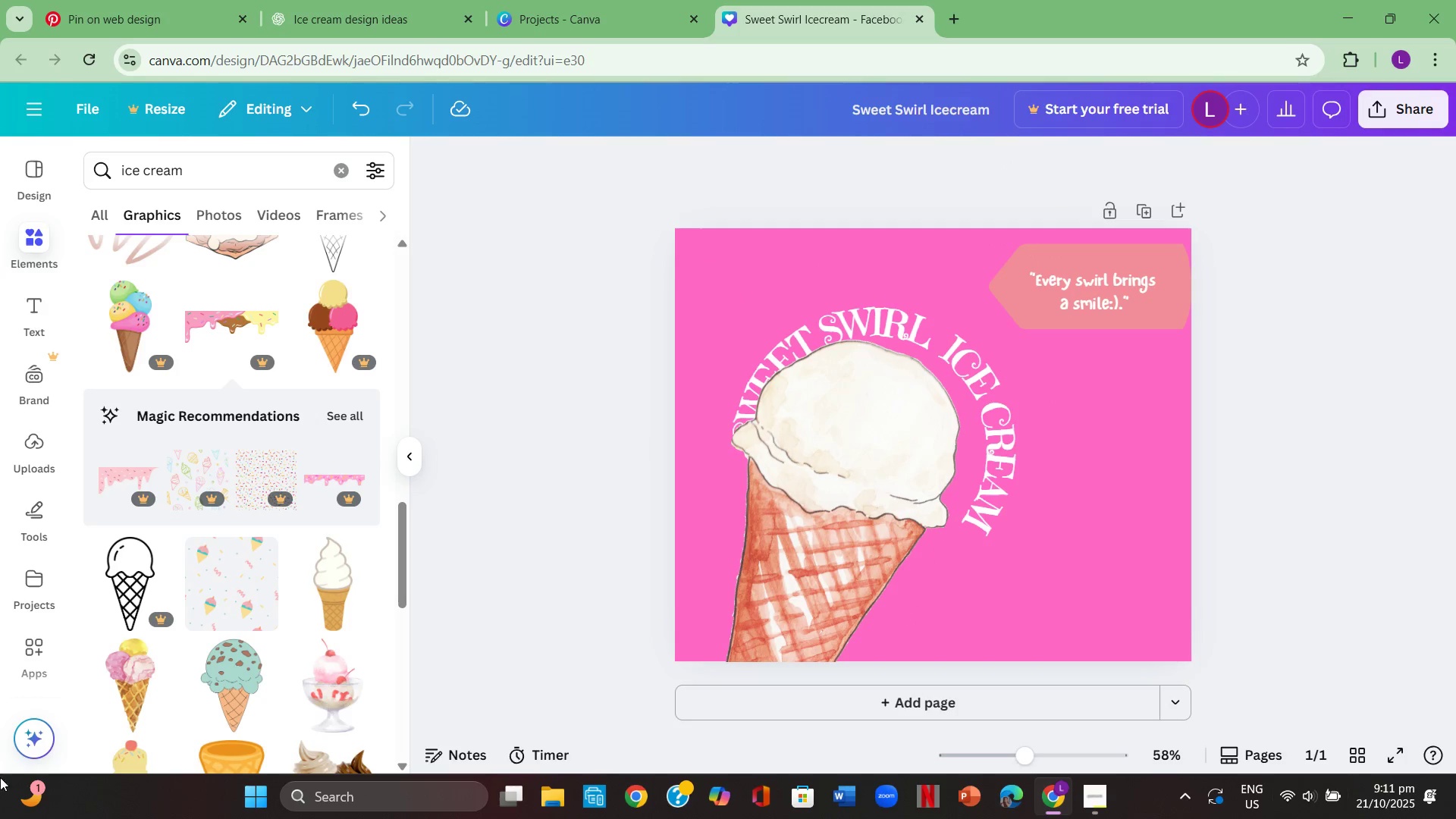 
scroll: coordinate [243, 588], scroll_direction: down, amount: 14.0
 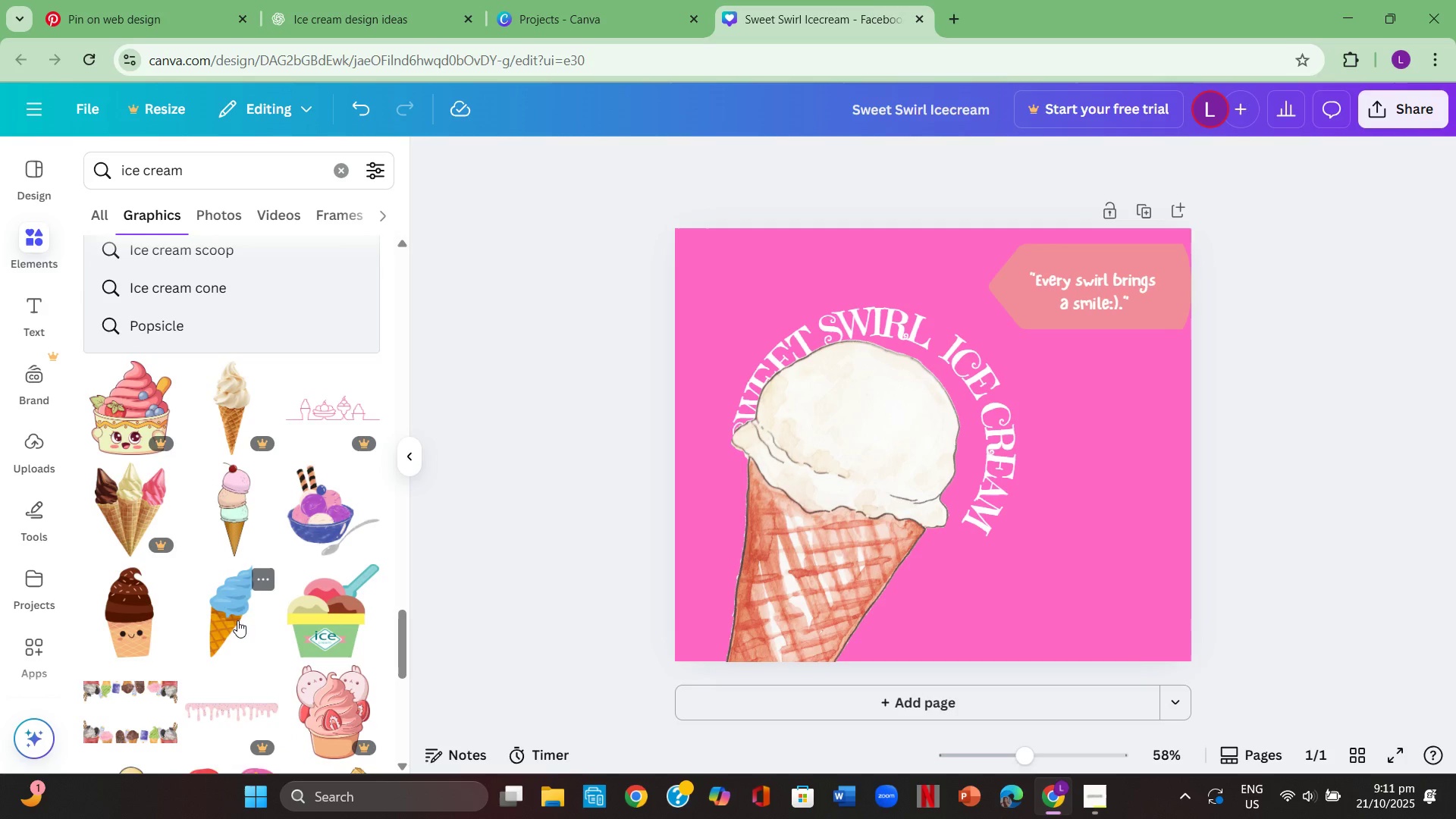 
left_click([216, 714])
 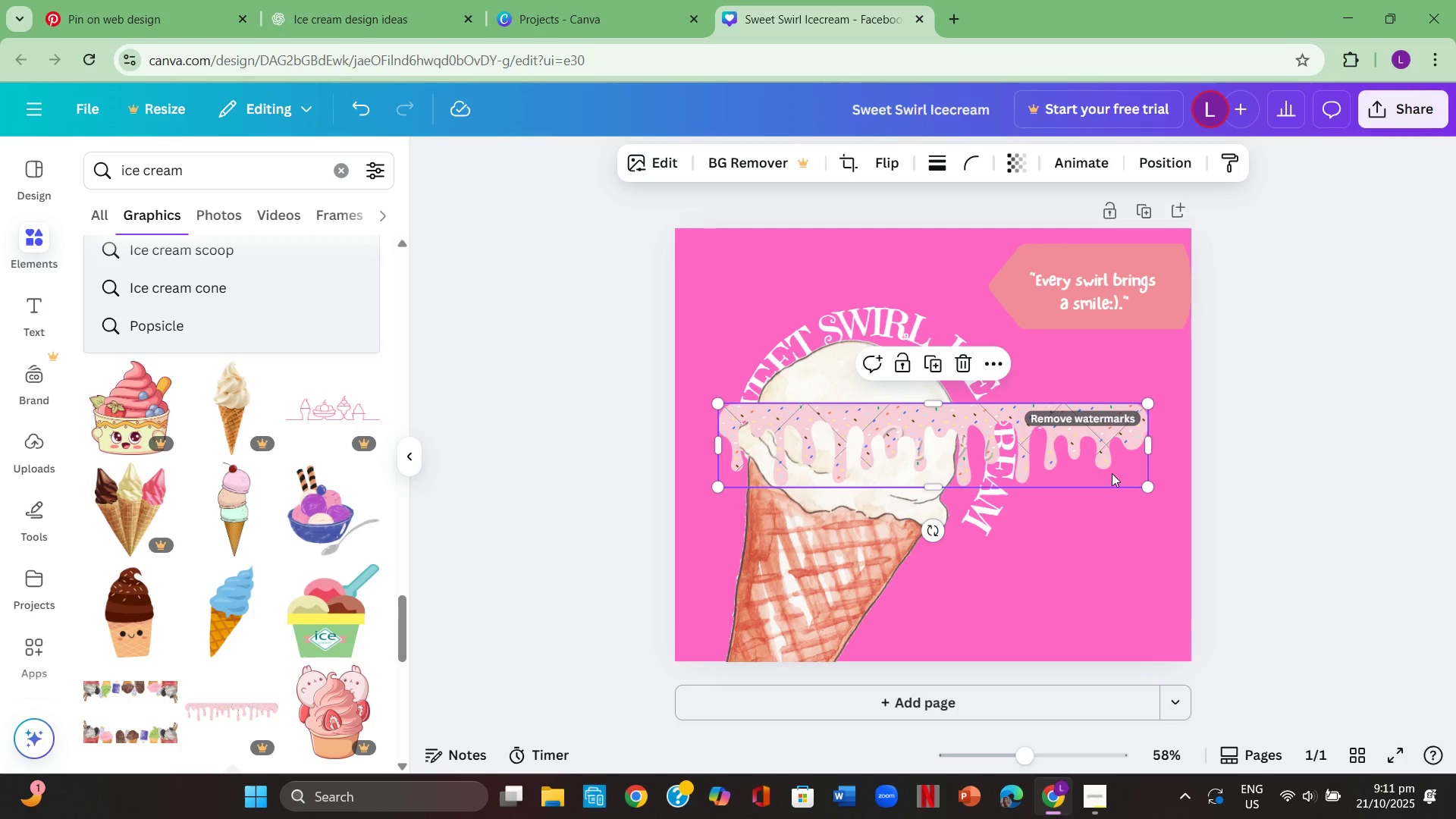 
left_click_drag(start_coordinate=[1112, 473], to_coordinate=[1050, 297])
 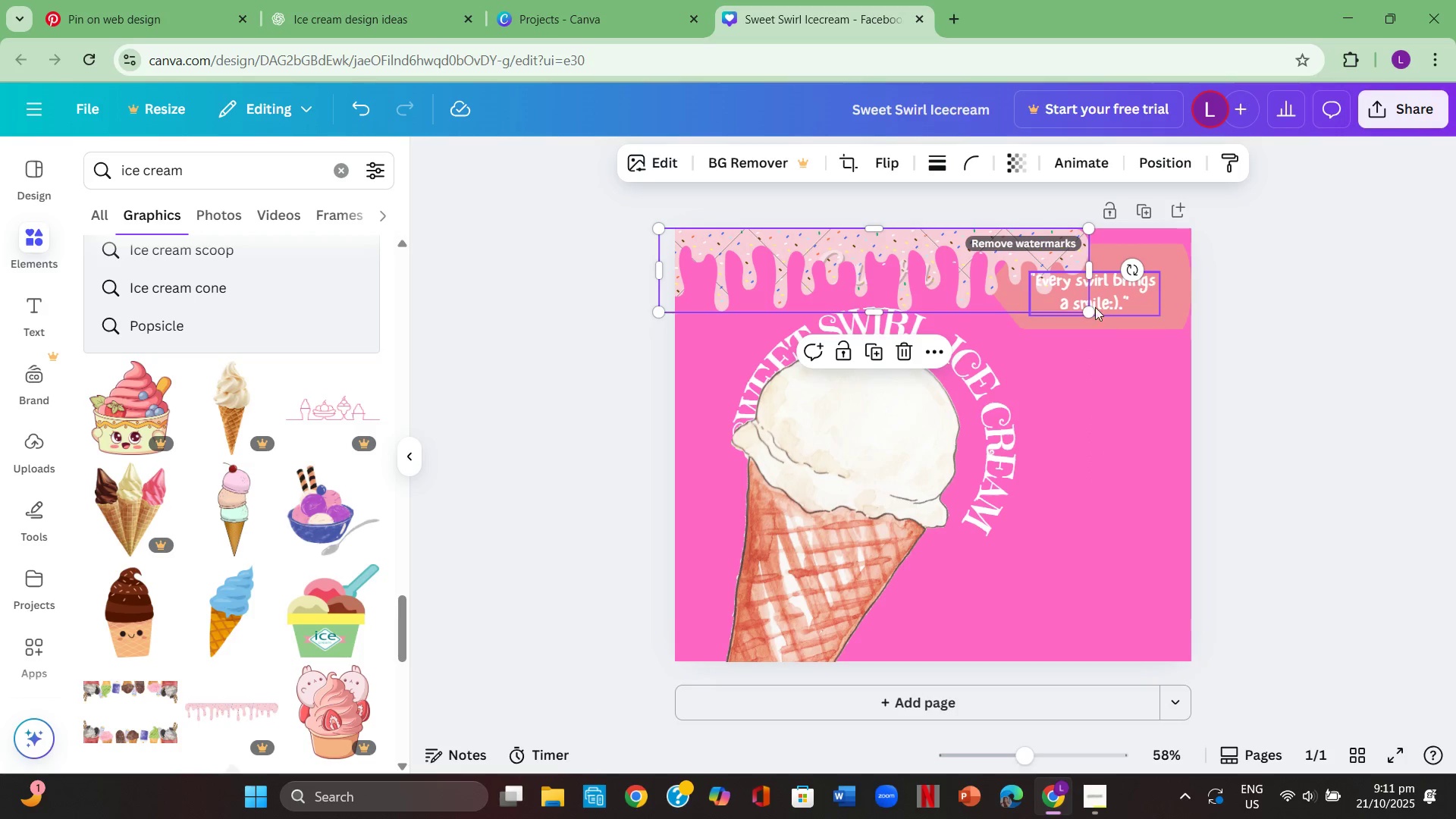 
left_click_drag(start_coordinate=[1093, 306], to_coordinate=[1188, 375])
 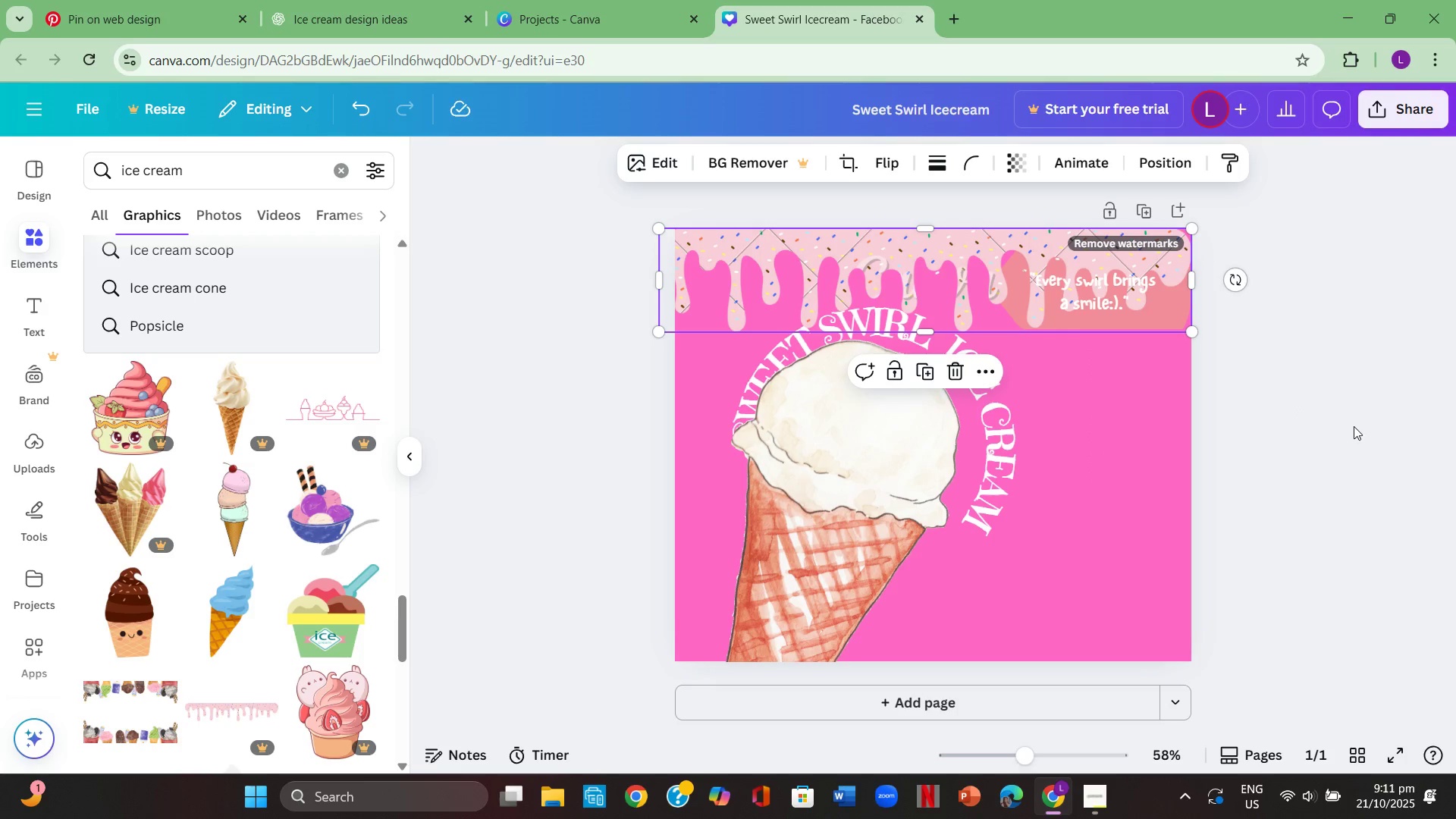 
left_click([1354, 426])
 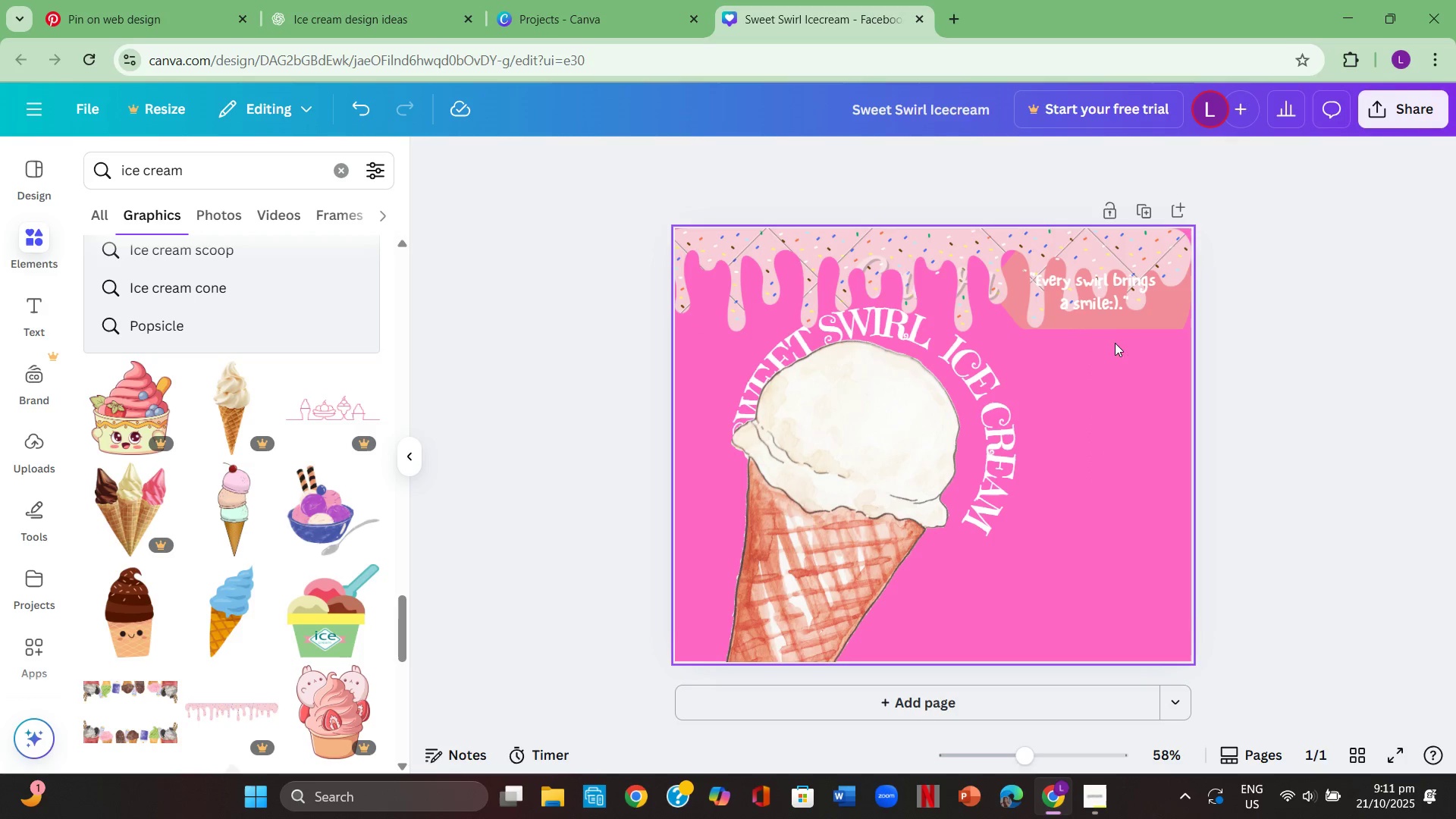 
left_click_drag(start_coordinate=[1108, 315], to_coordinate=[1109, 376])
 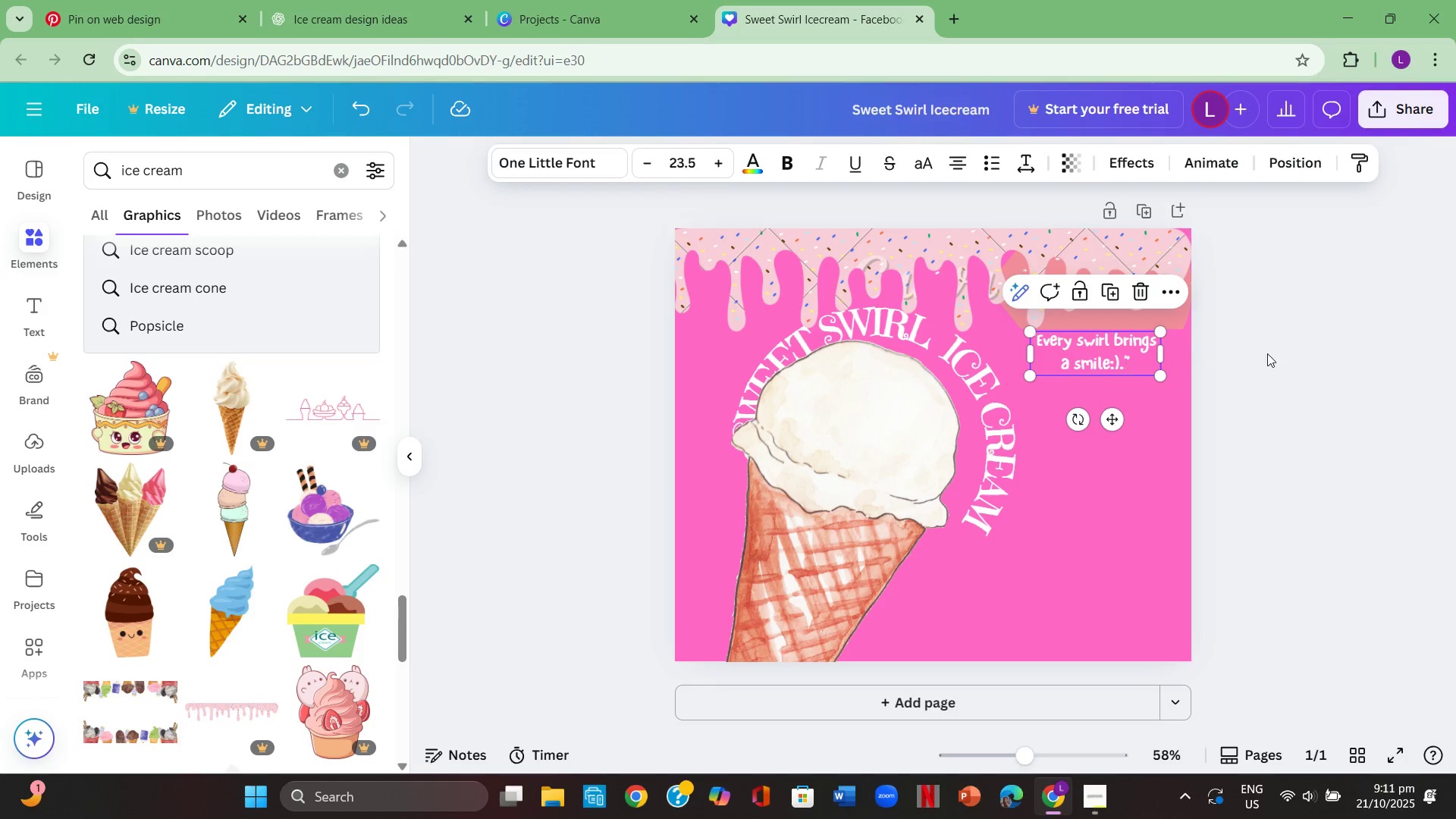 
left_click([1267, 353])
 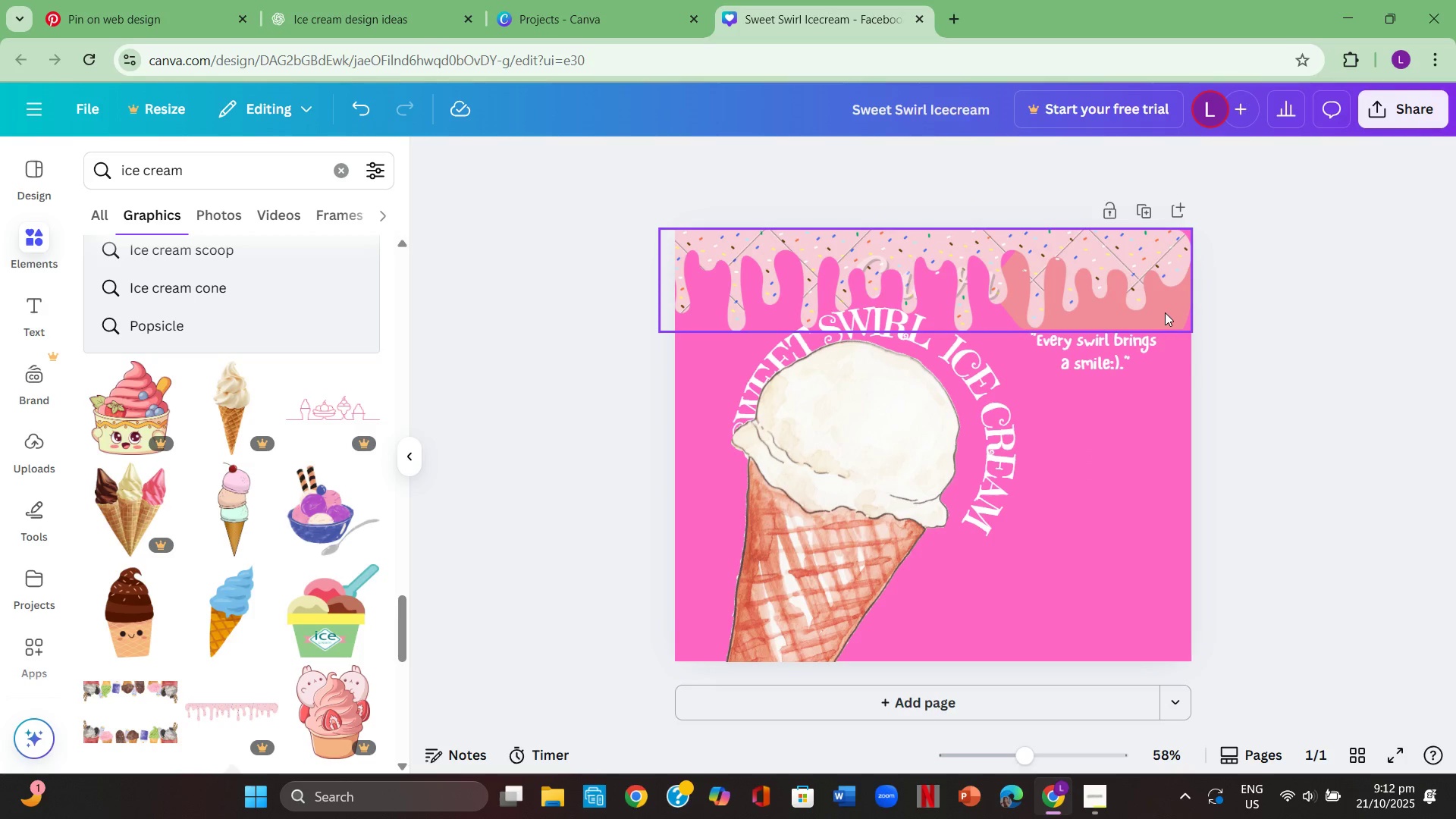 
left_click_drag(start_coordinate=[1166, 312], to_coordinate=[1176, 305])
 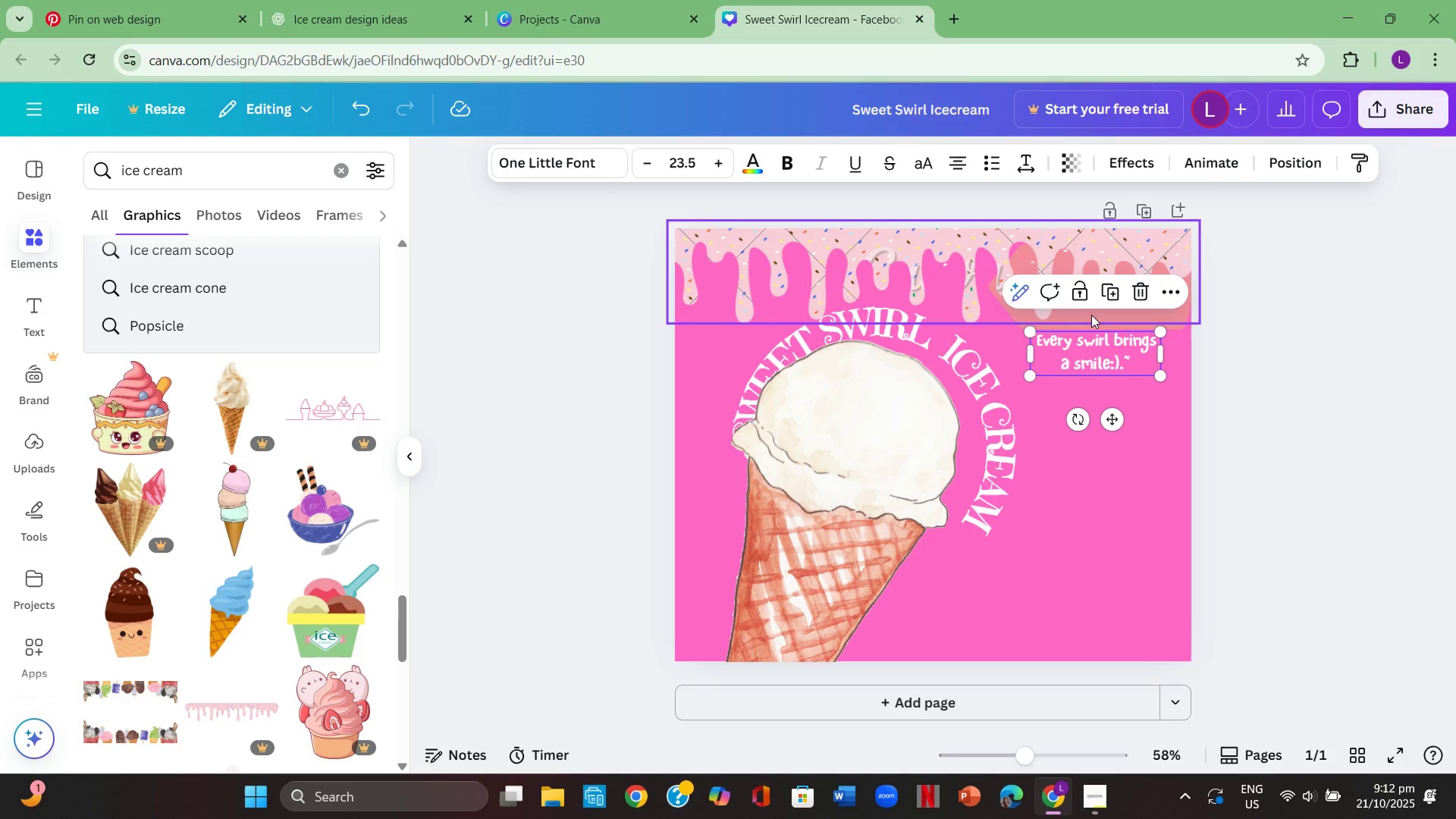 
left_click_drag(start_coordinate=[1090, 313], to_coordinate=[1089, 431])
 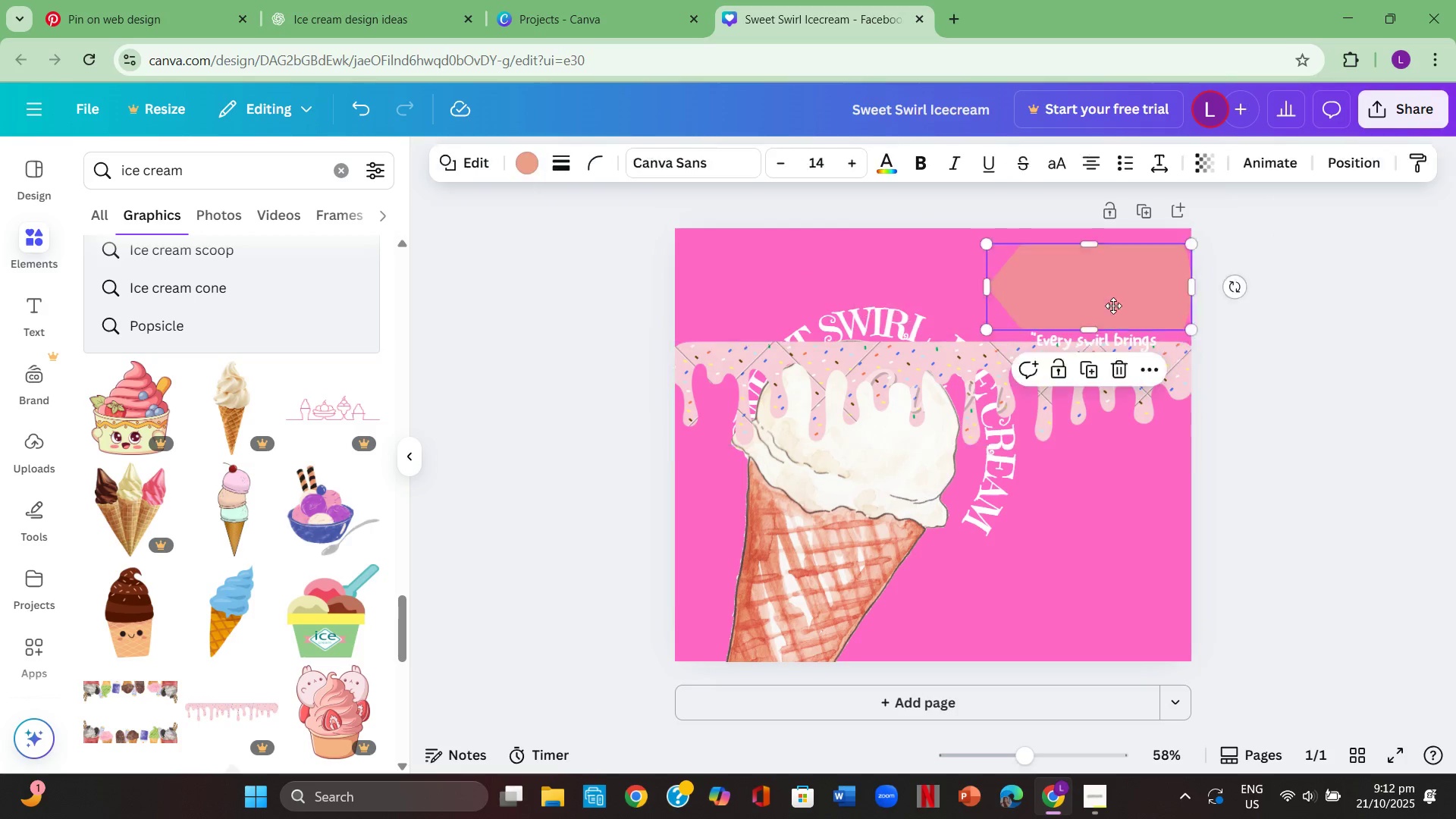 
left_click_drag(start_coordinate=[1109, 293], to_coordinate=[1110, 504])
 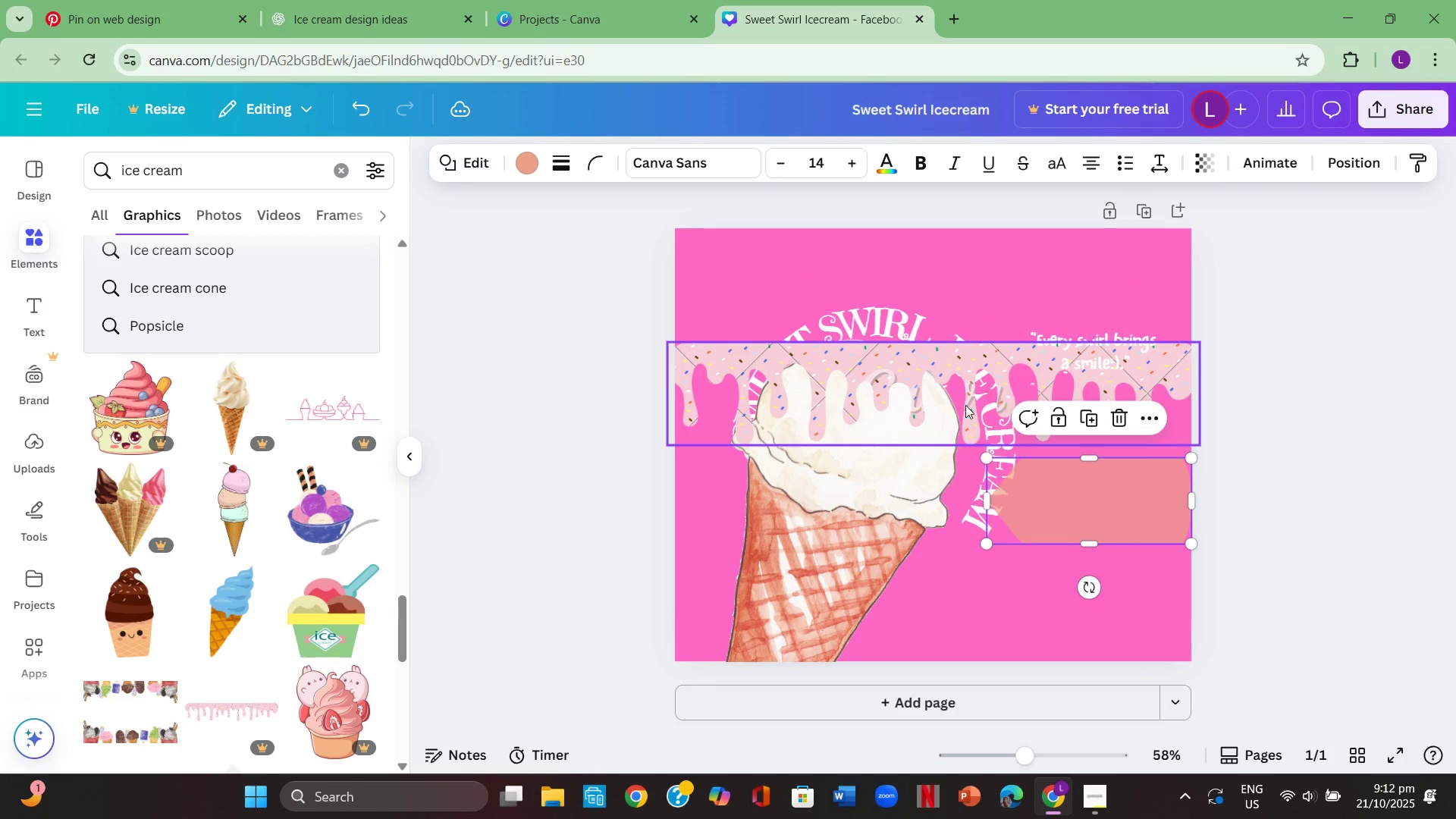 
left_click_drag(start_coordinate=[960, 408], to_coordinate=[957, 286])
 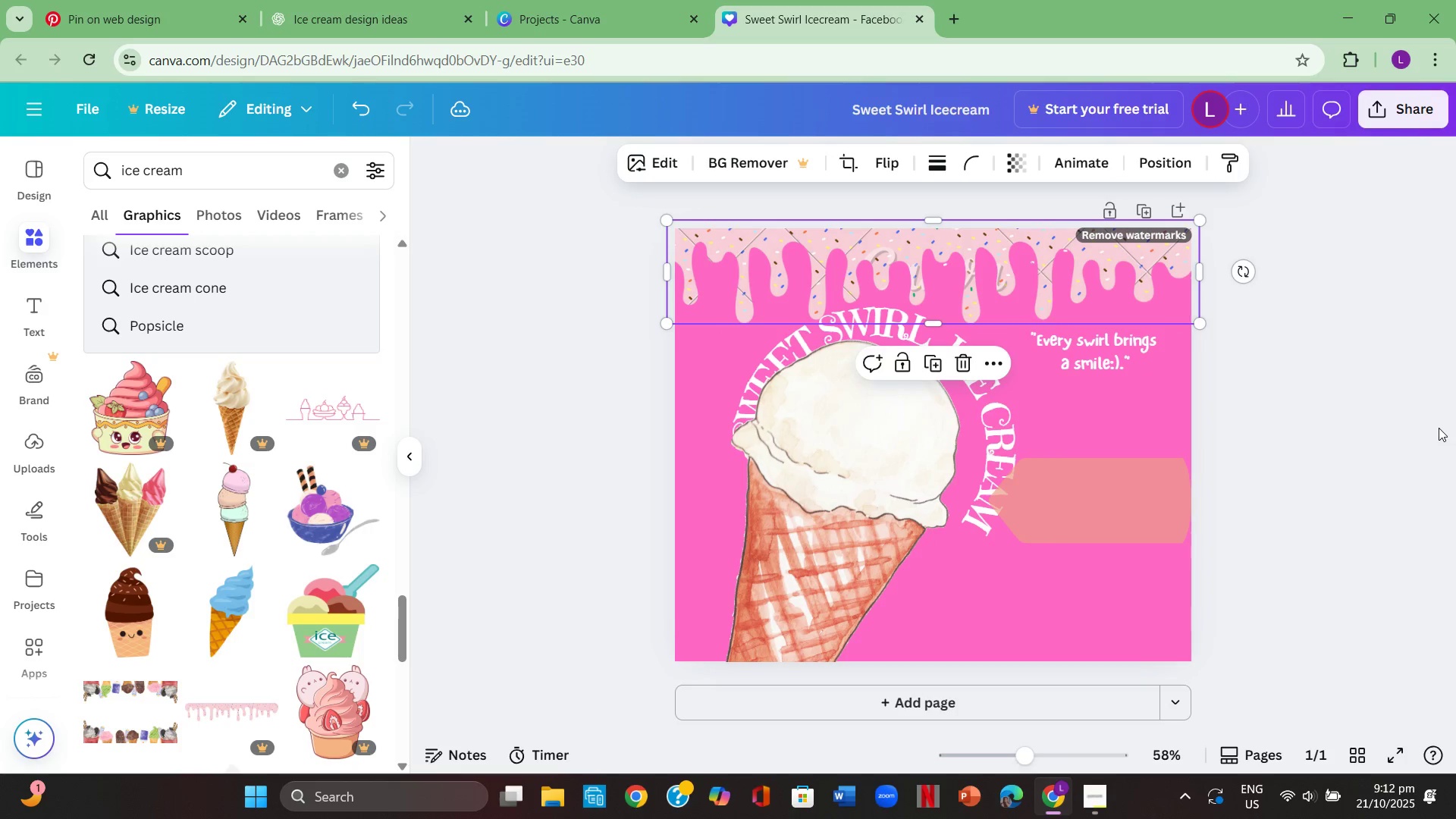 
left_click([1439, 428])
 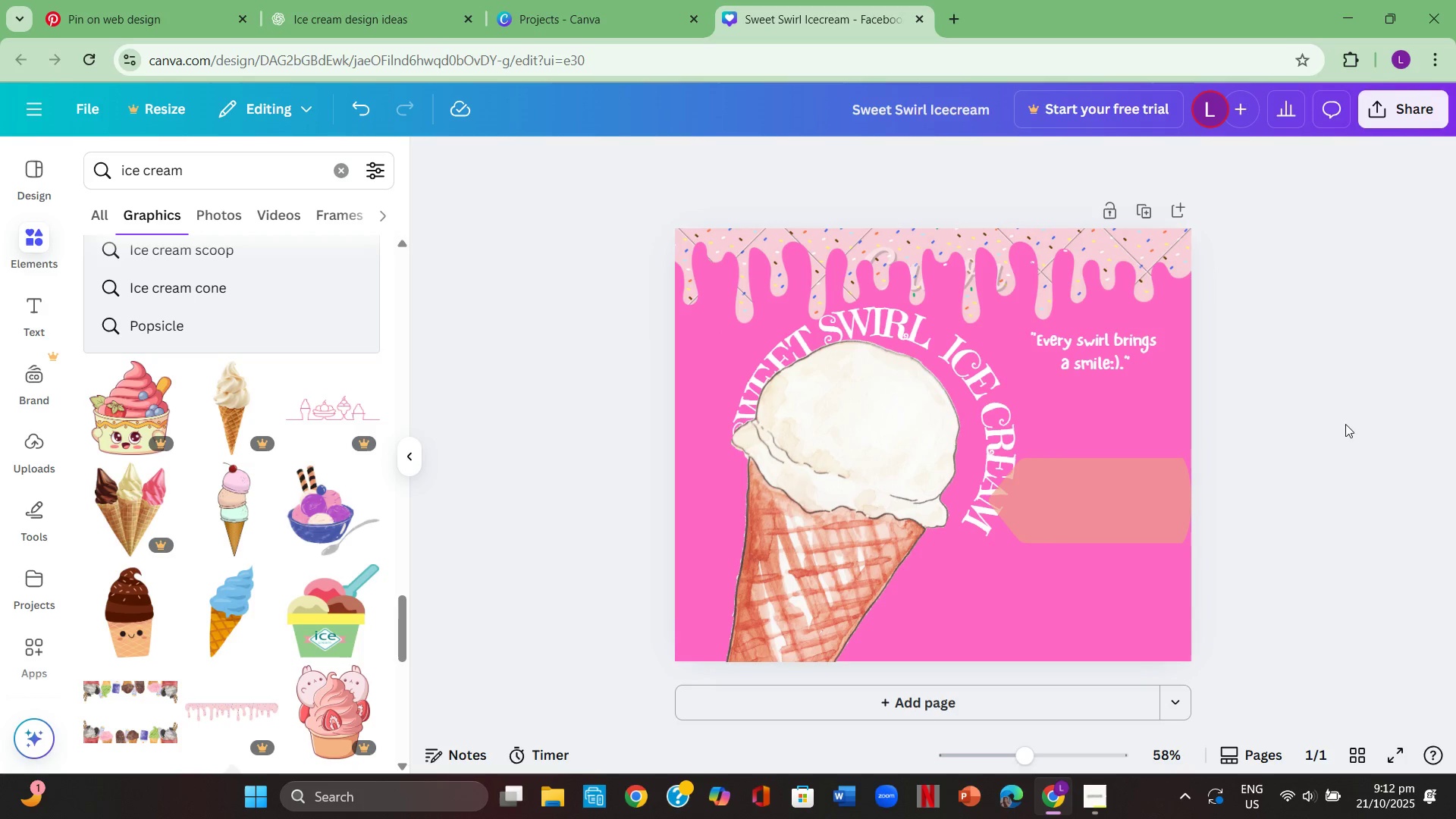 
scroll: coordinate [180, 630], scroll_direction: down, amount: 5.0
 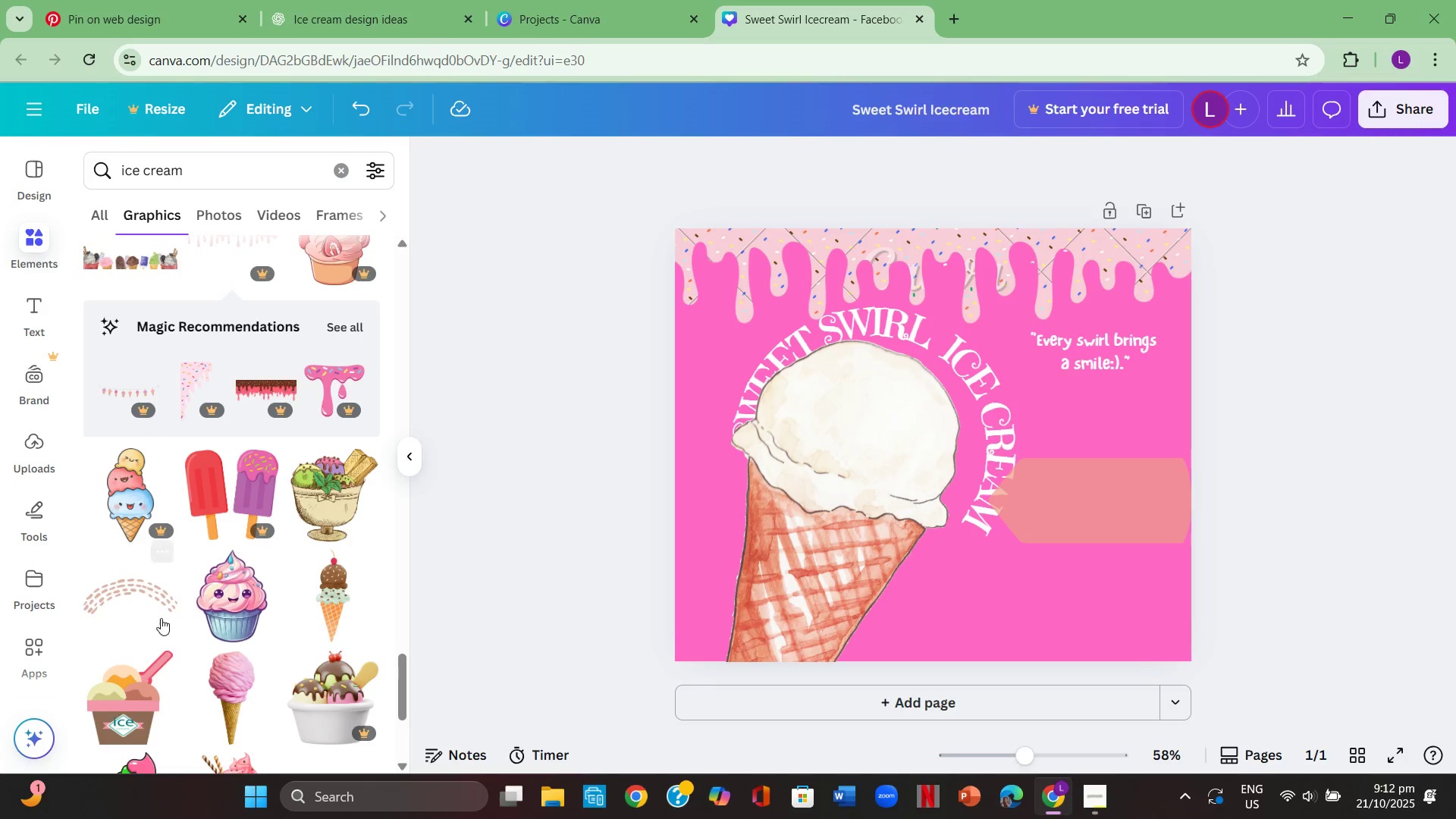 
left_click([105, 593])
 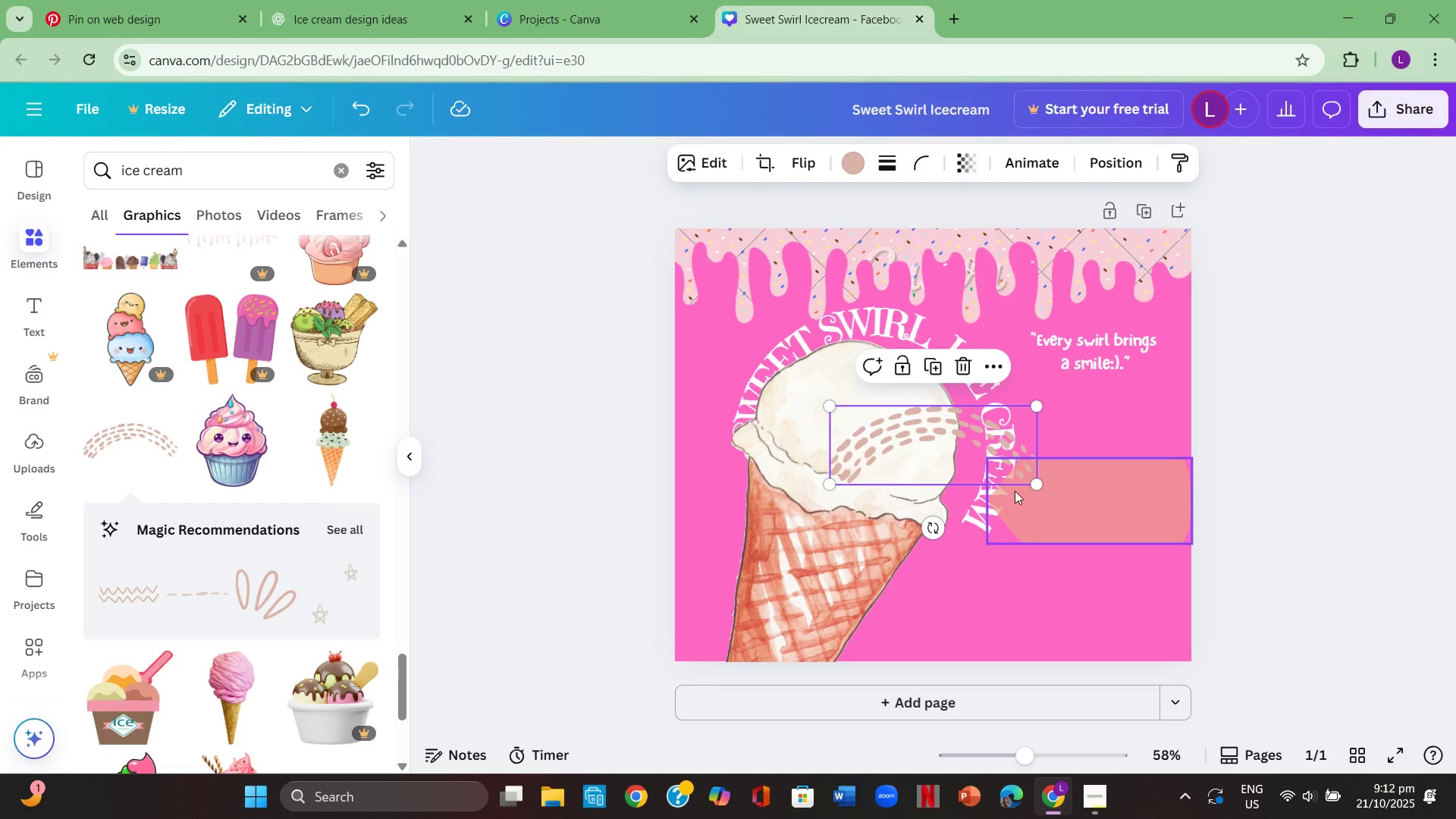 
left_click([933, 456])
 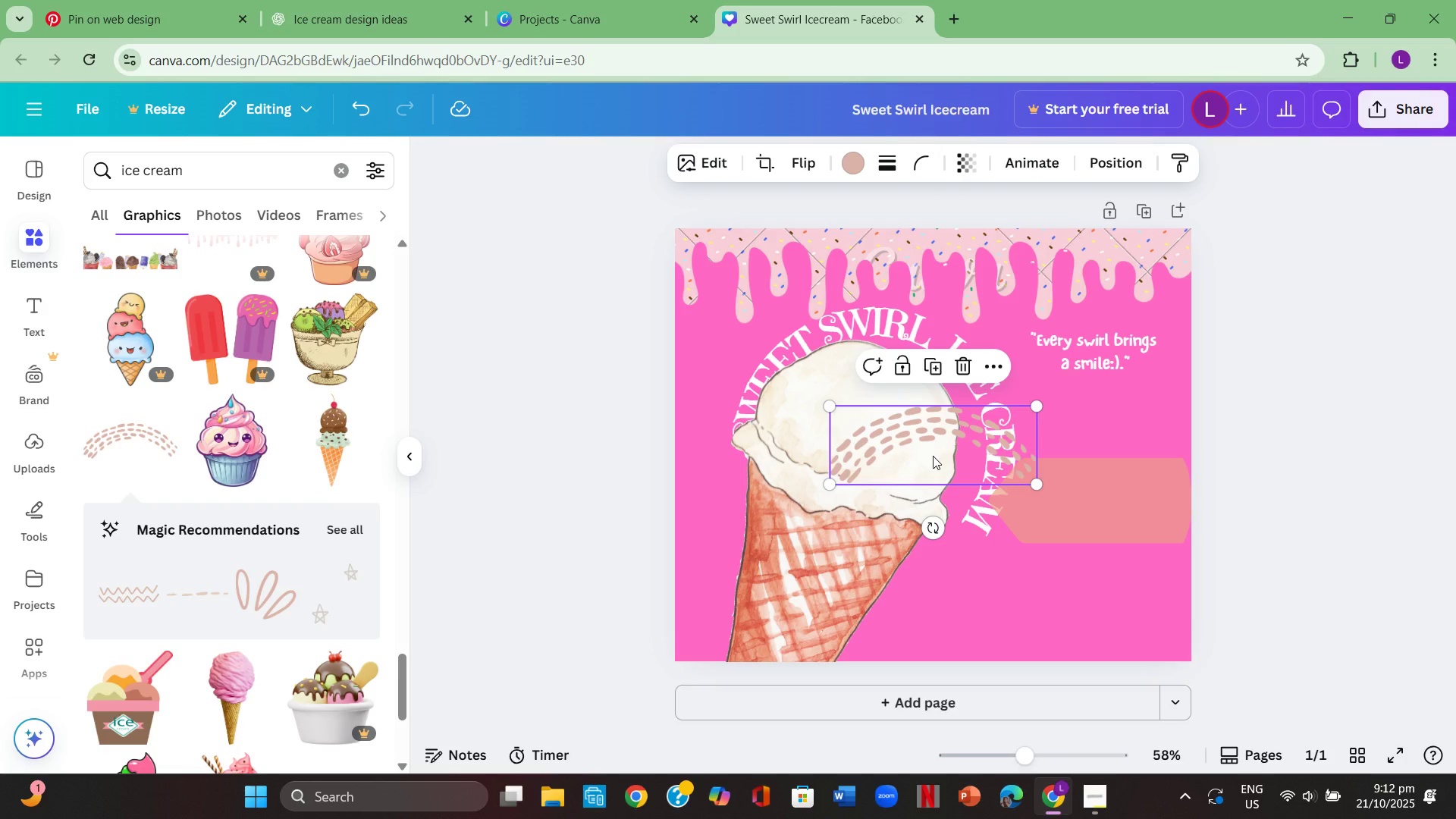 
key(Backspace)
 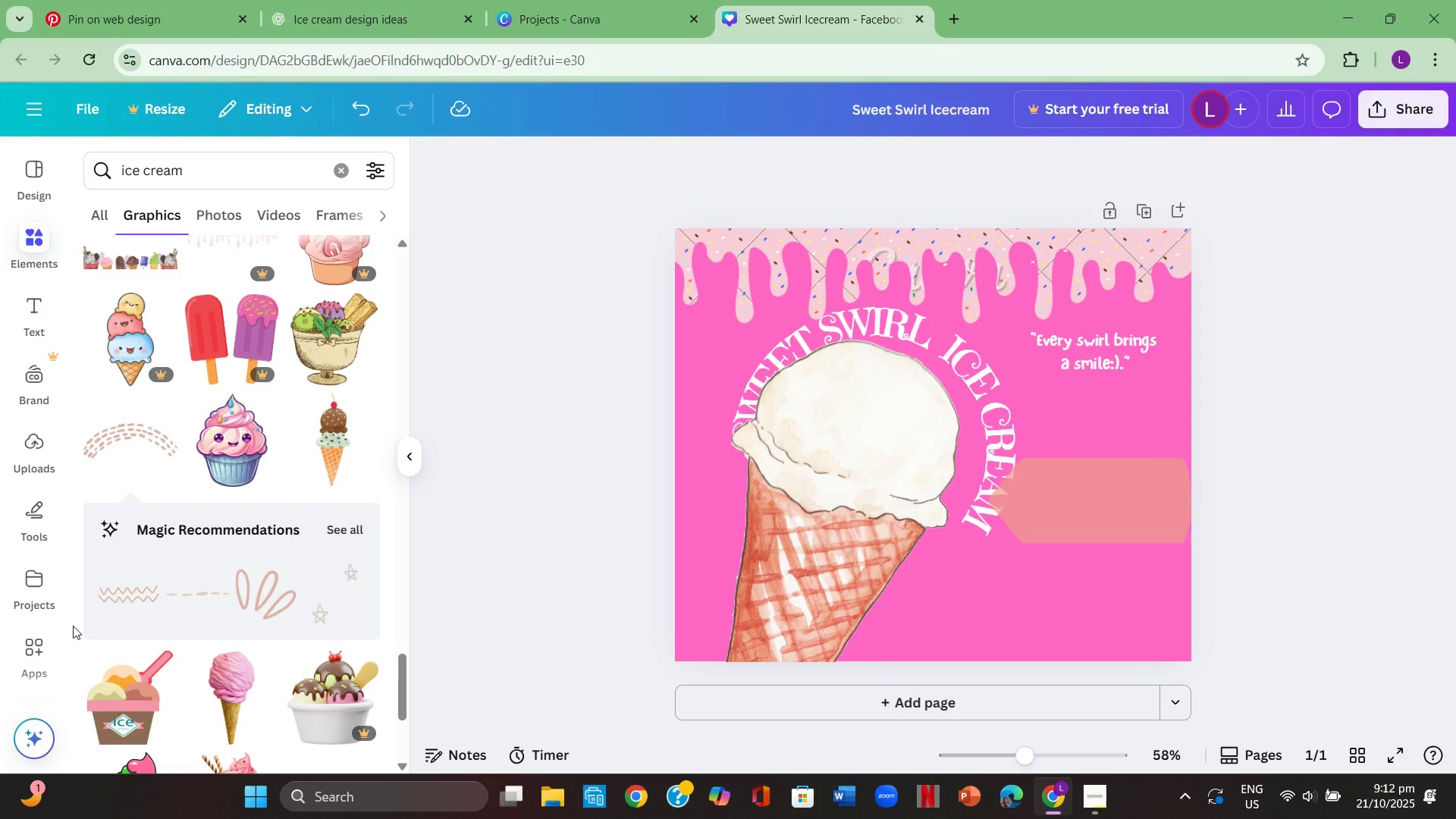 
scroll: coordinate [258, 619], scroll_direction: down, amount: 10.0
 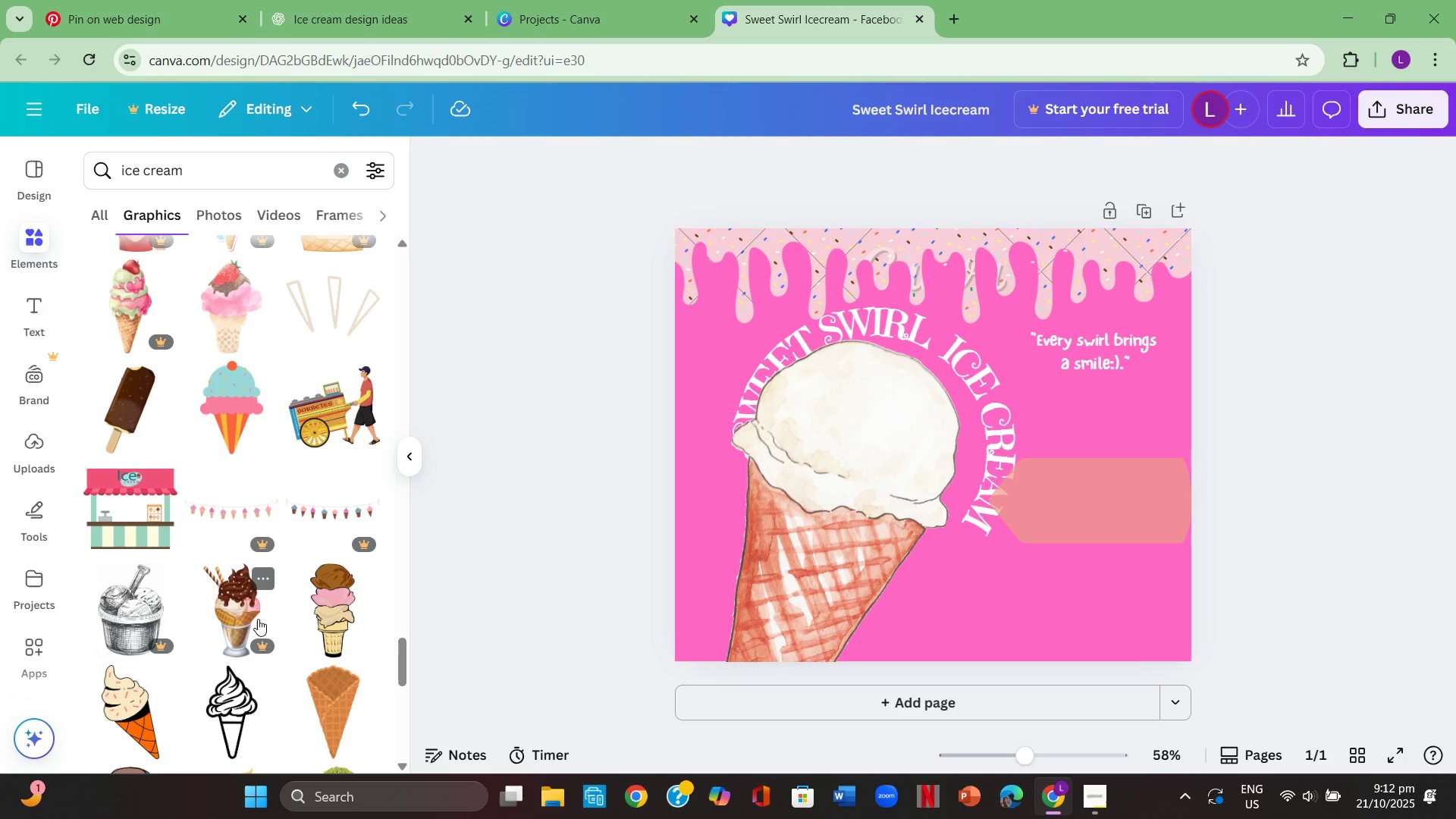 
scroll: coordinate [258, 619], scroll_direction: up, amount: 2.0
 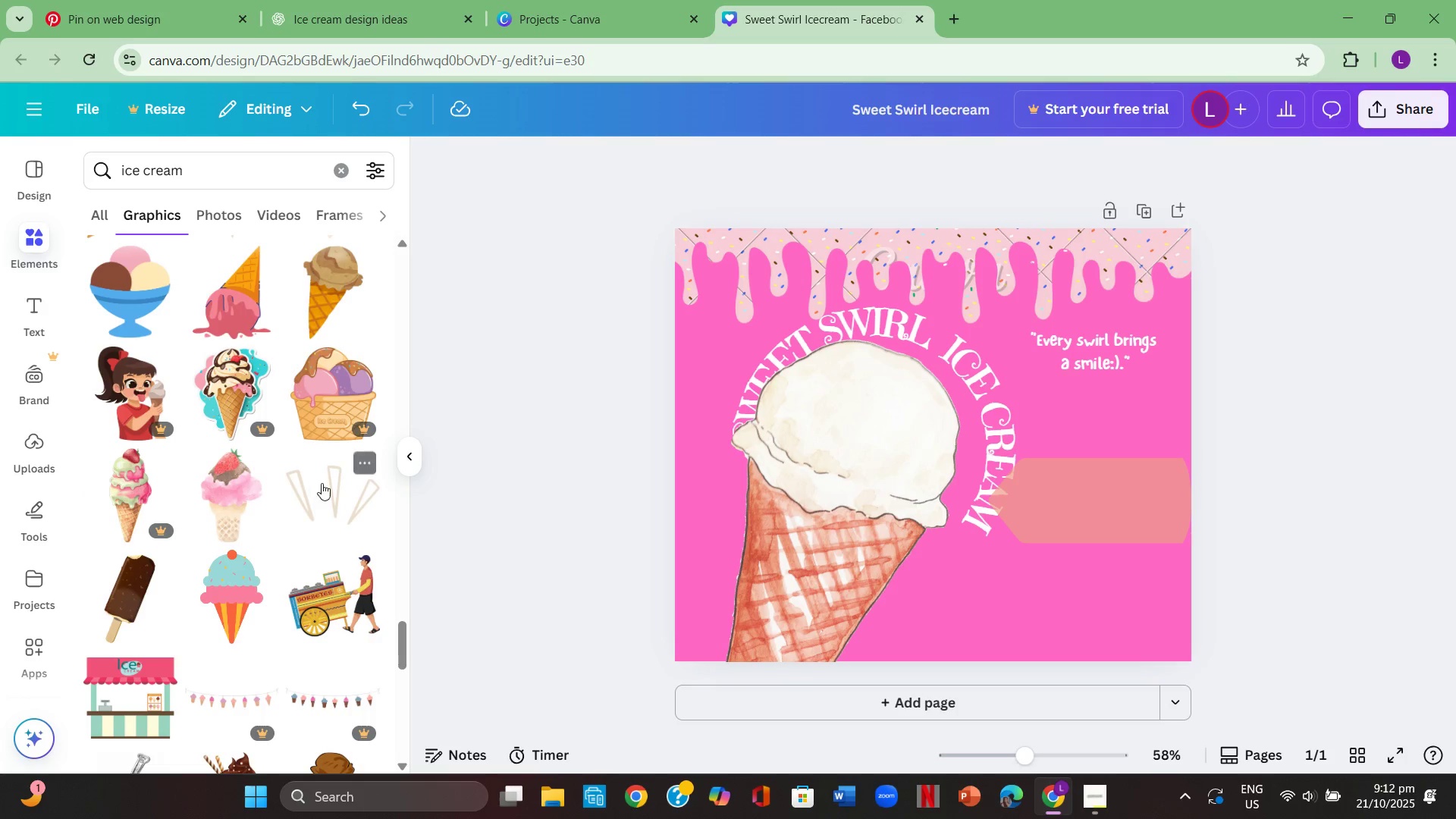 
left_click([322, 484])
 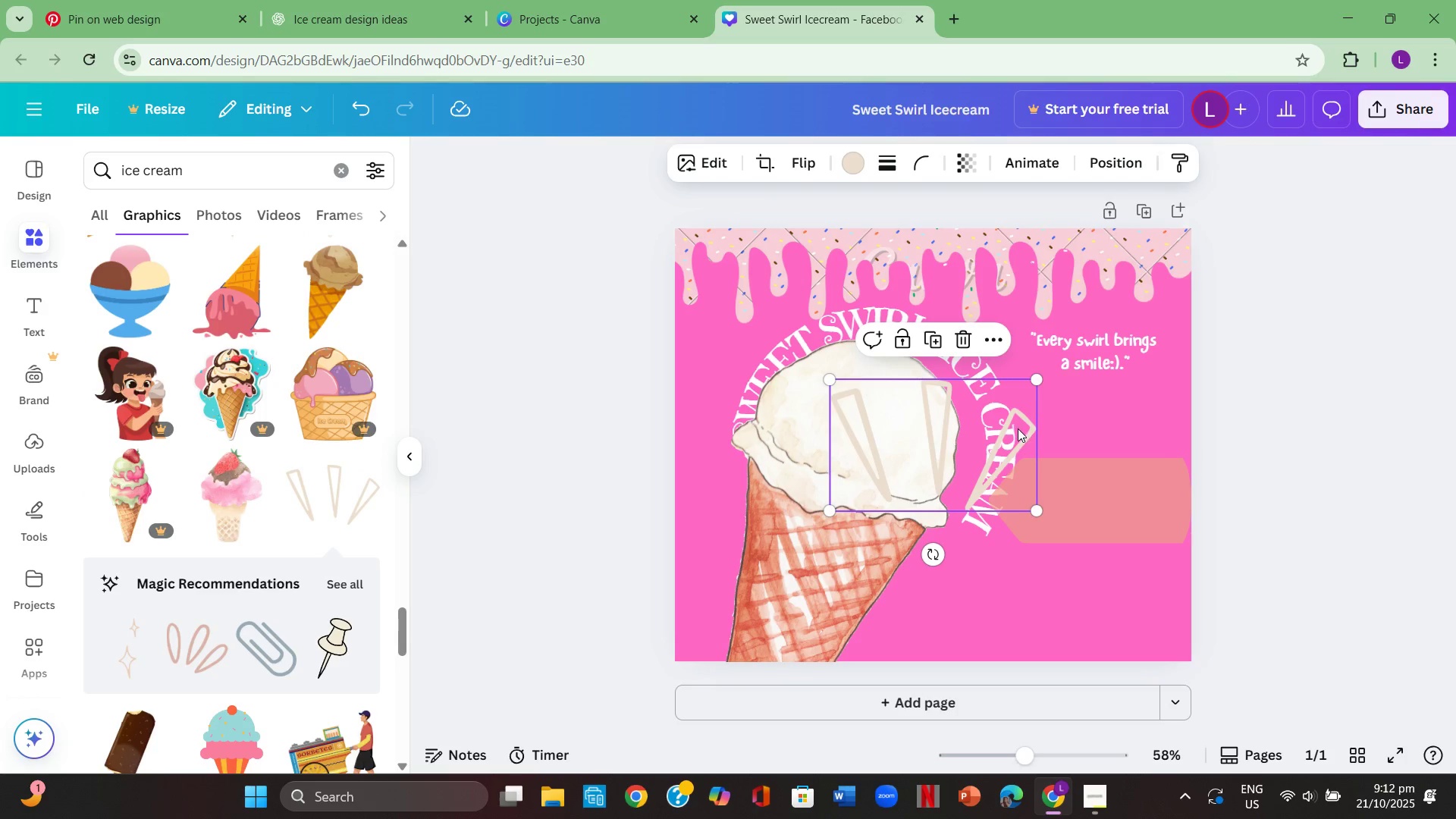 
left_click_drag(start_coordinate=[1003, 452], to_coordinate=[879, 328])
 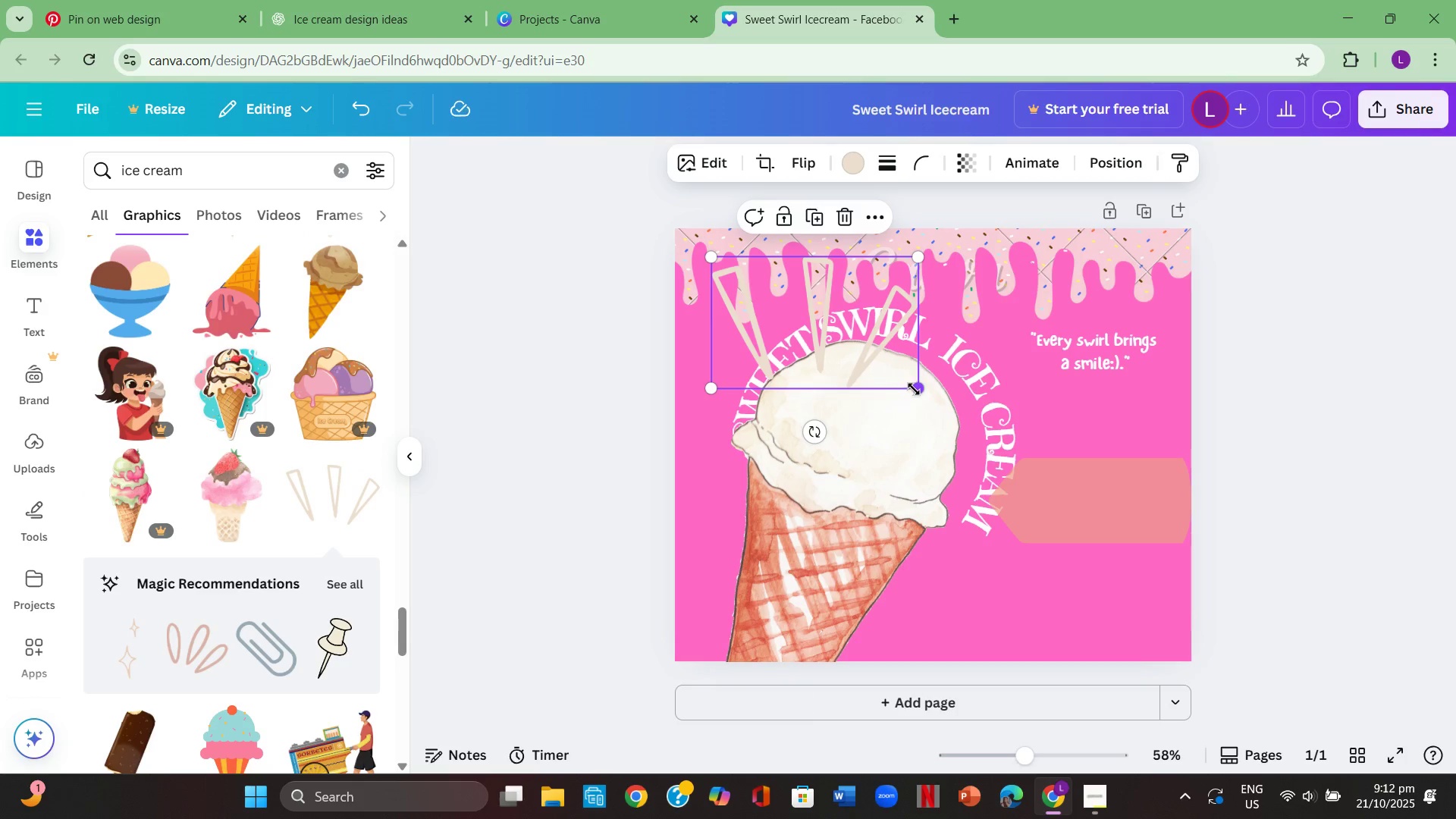 
left_click_drag(start_coordinate=[916, 388], to_coordinate=[830, 317])
 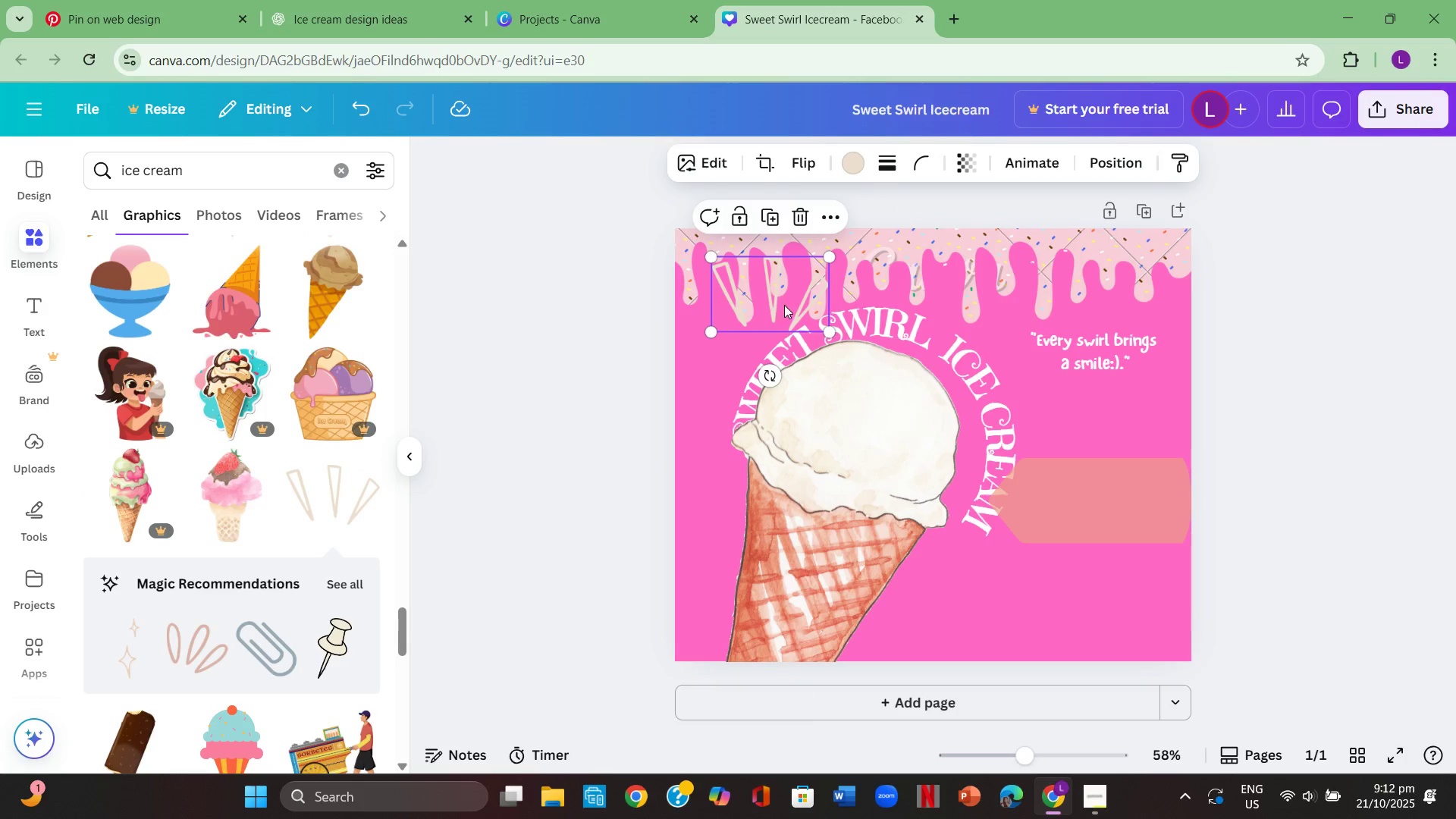 
left_click_drag(start_coordinate=[783, 305], to_coordinate=[744, 340])
 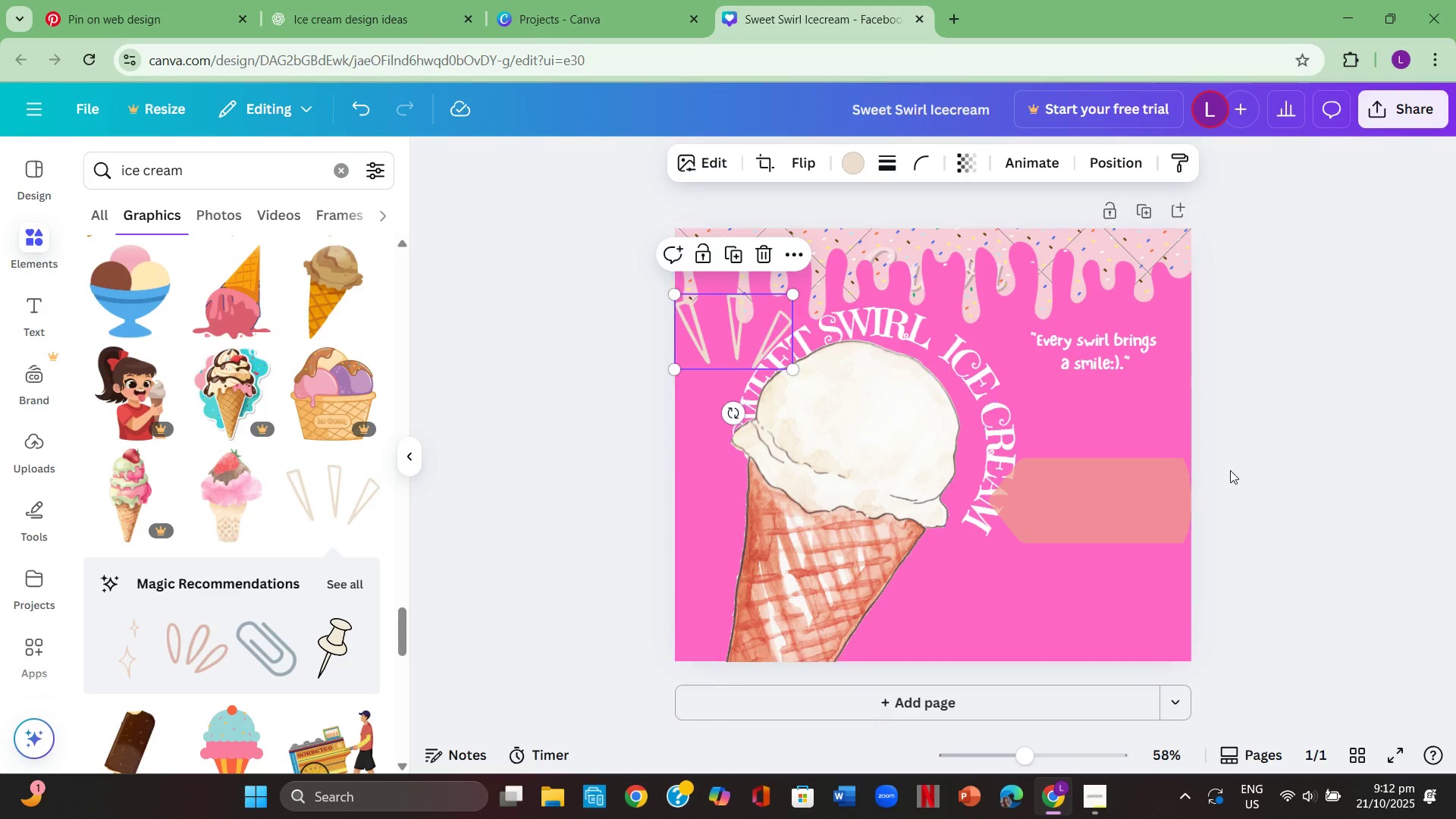 
left_click([1230, 470])
 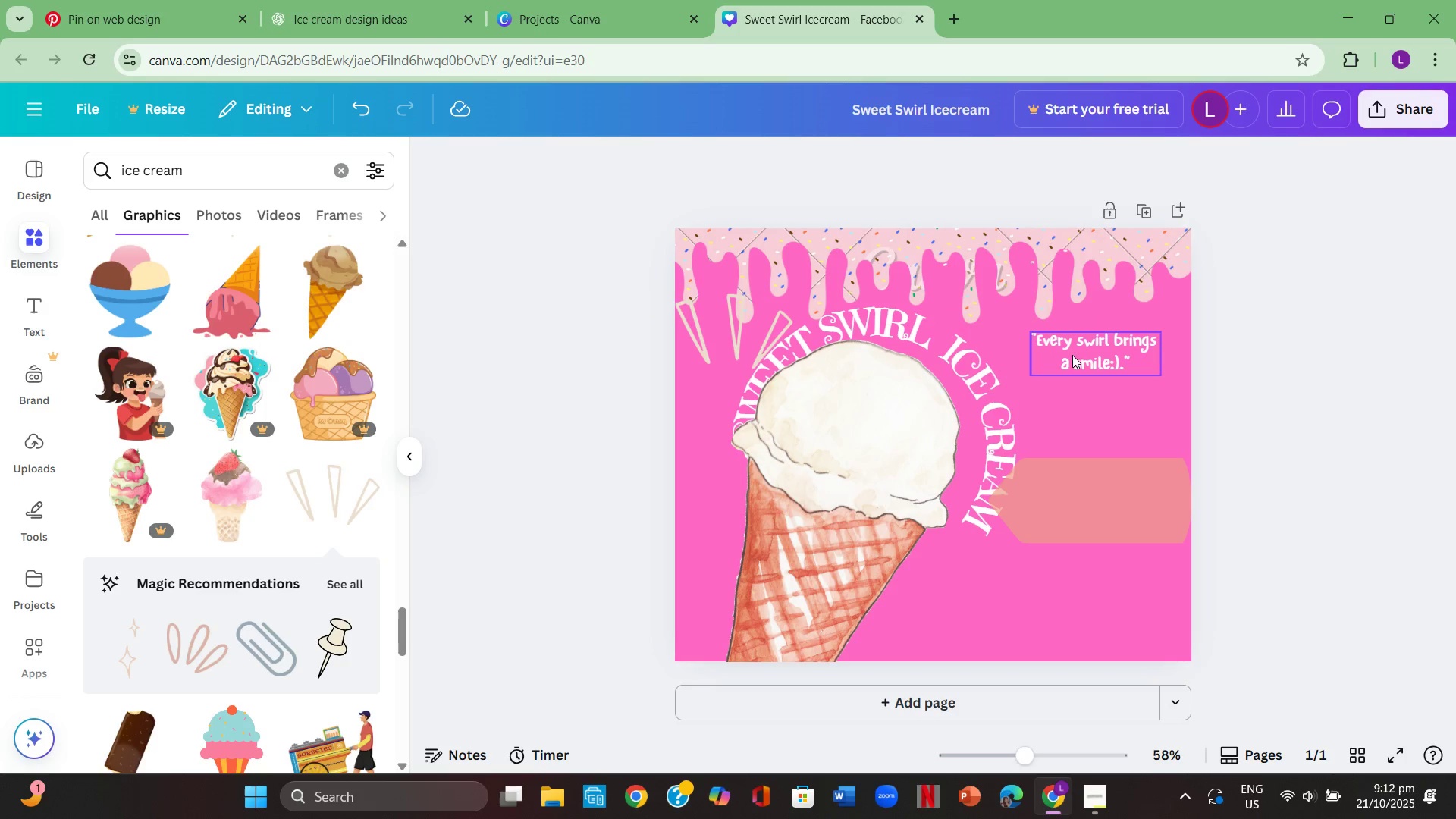 
left_click_drag(start_coordinate=[1106, 345], to_coordinate=[1122, 497])
 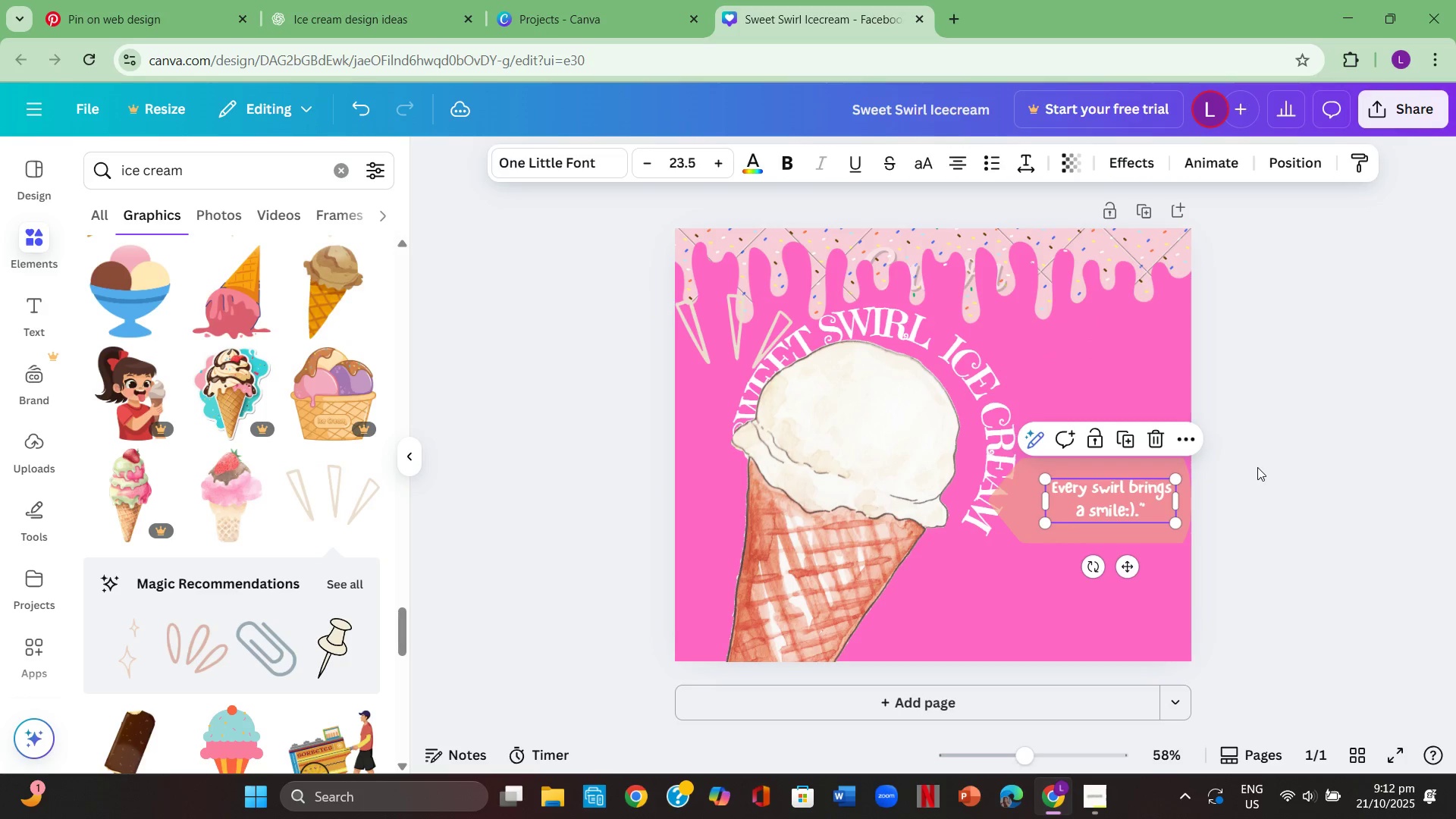 
left_click([1257, 467])
 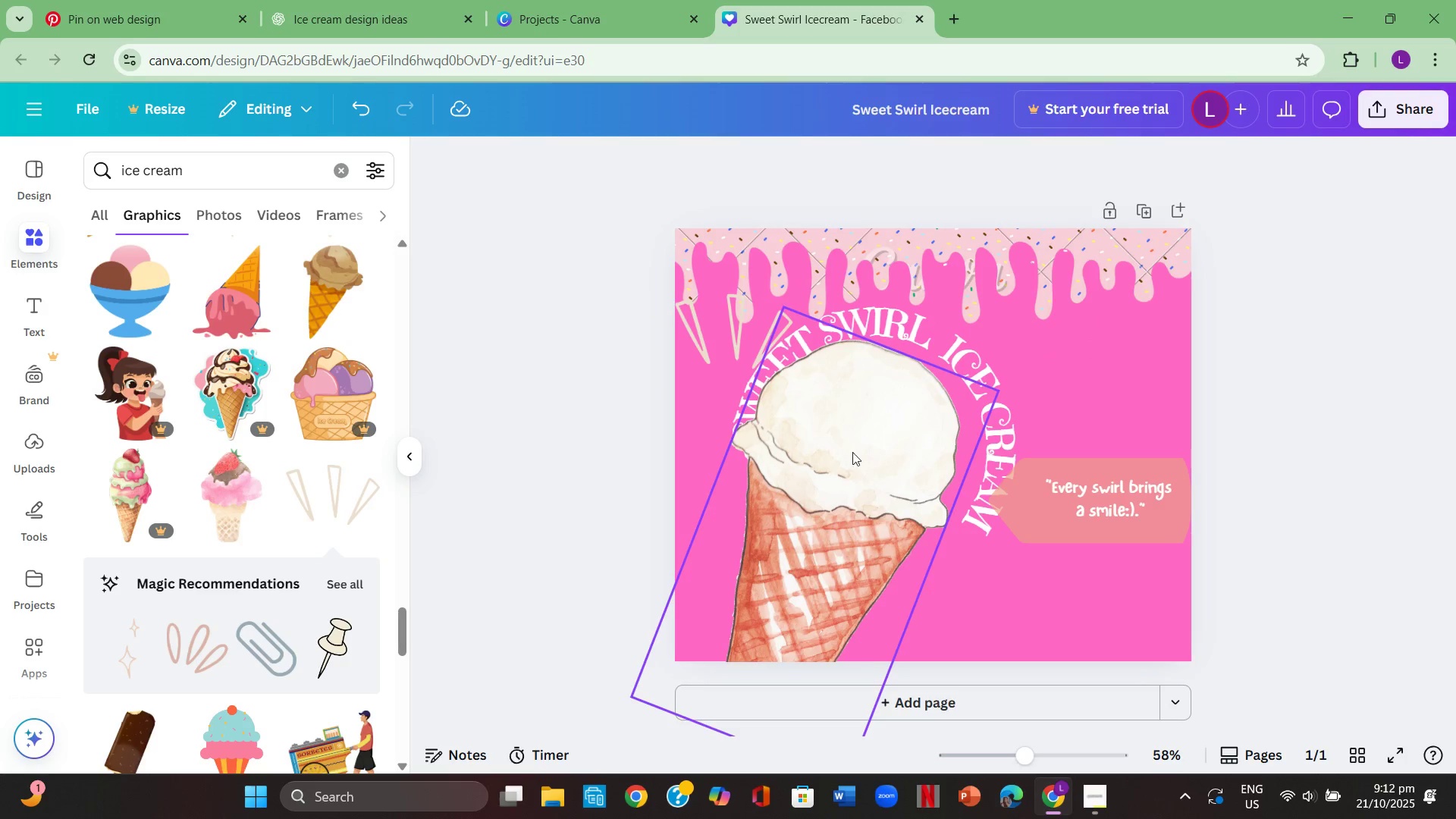 
left_click_drag(start_coordinate=[871, 466], to_coordinate=[874, 507])
 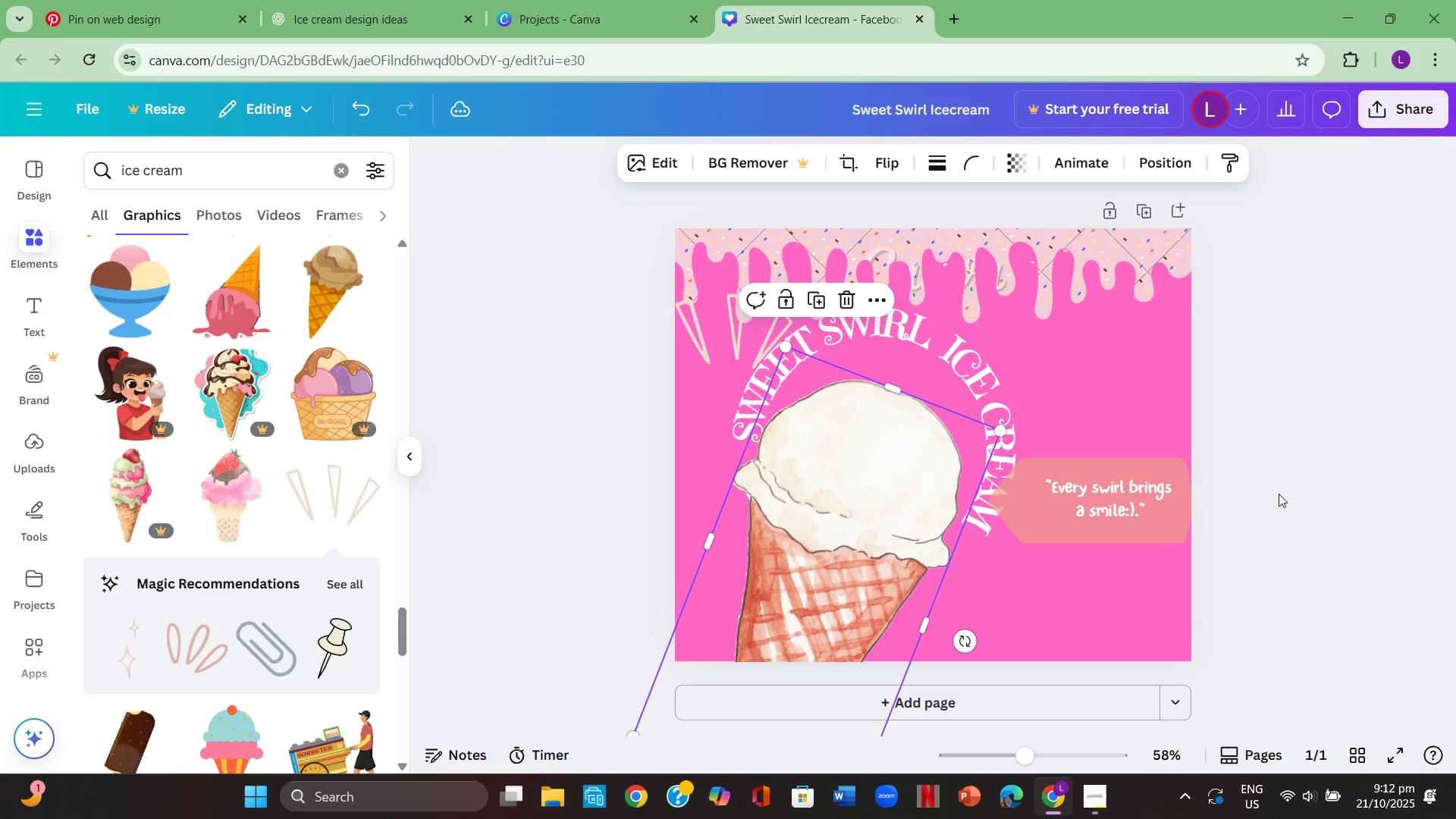 
left_click([1279, 494])
 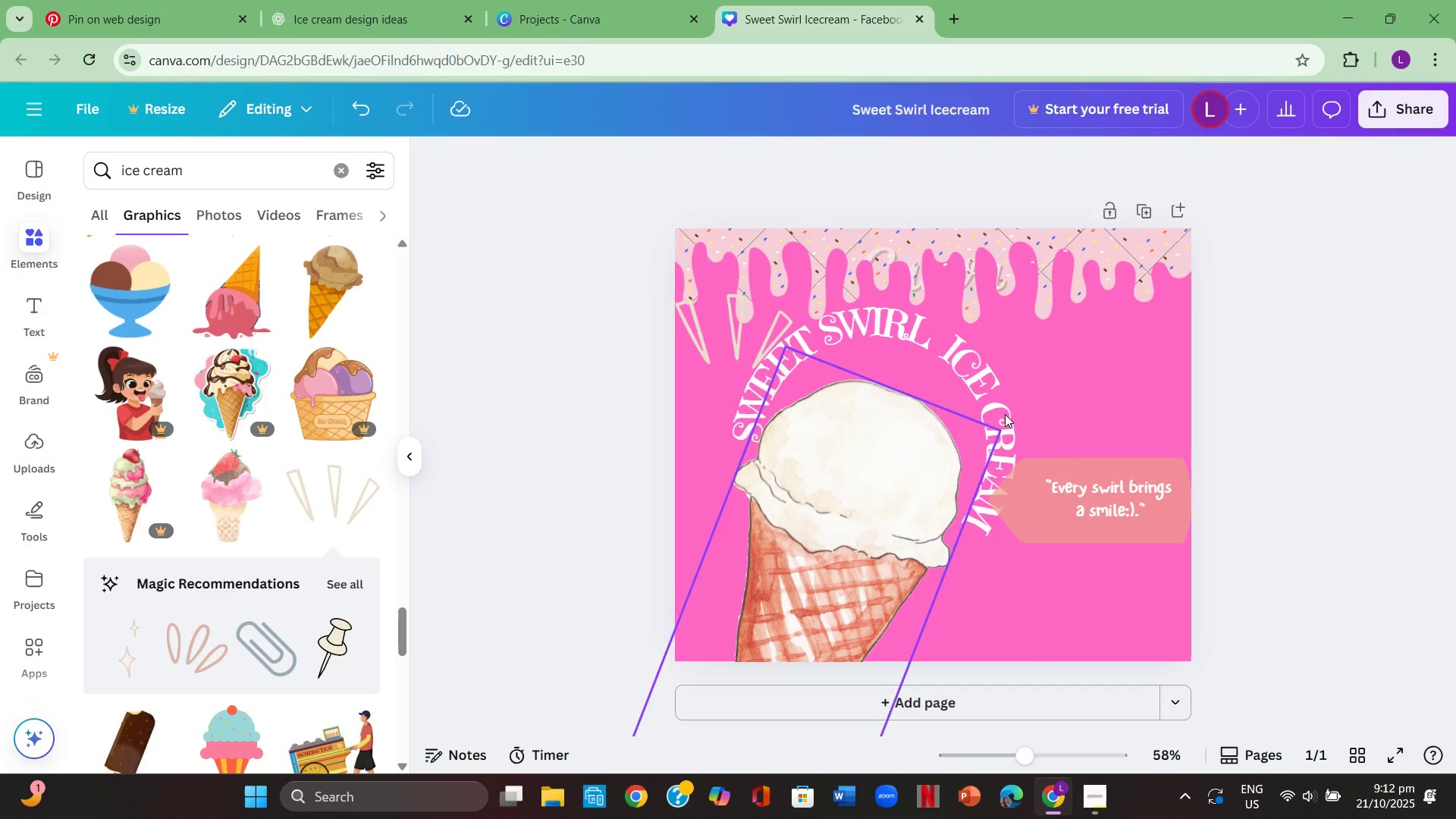 
left_click_drag(start_coordinate=[1009, 394], to_coordinate=[997, 424])
 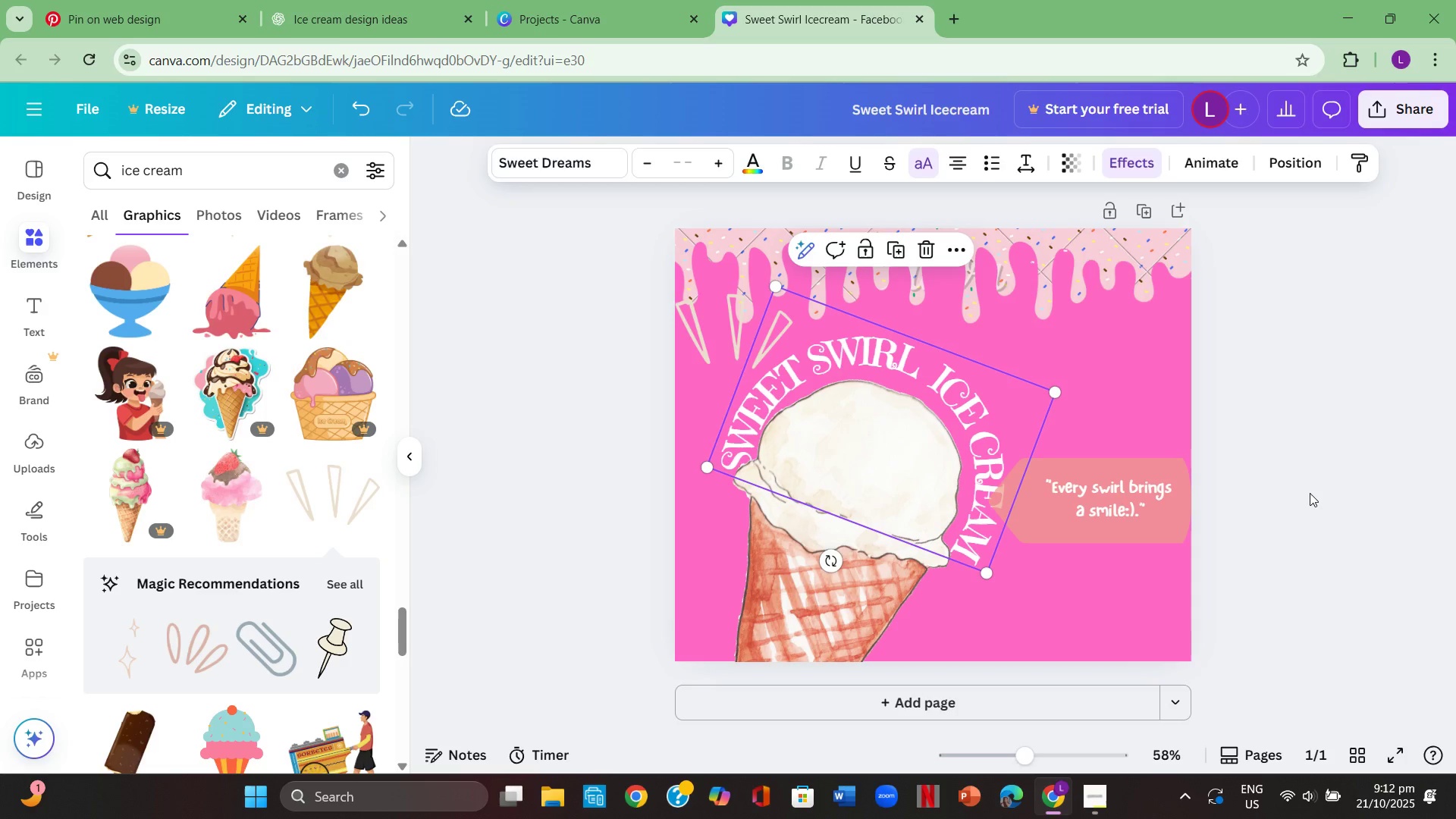 
left_click([1310, 493])
 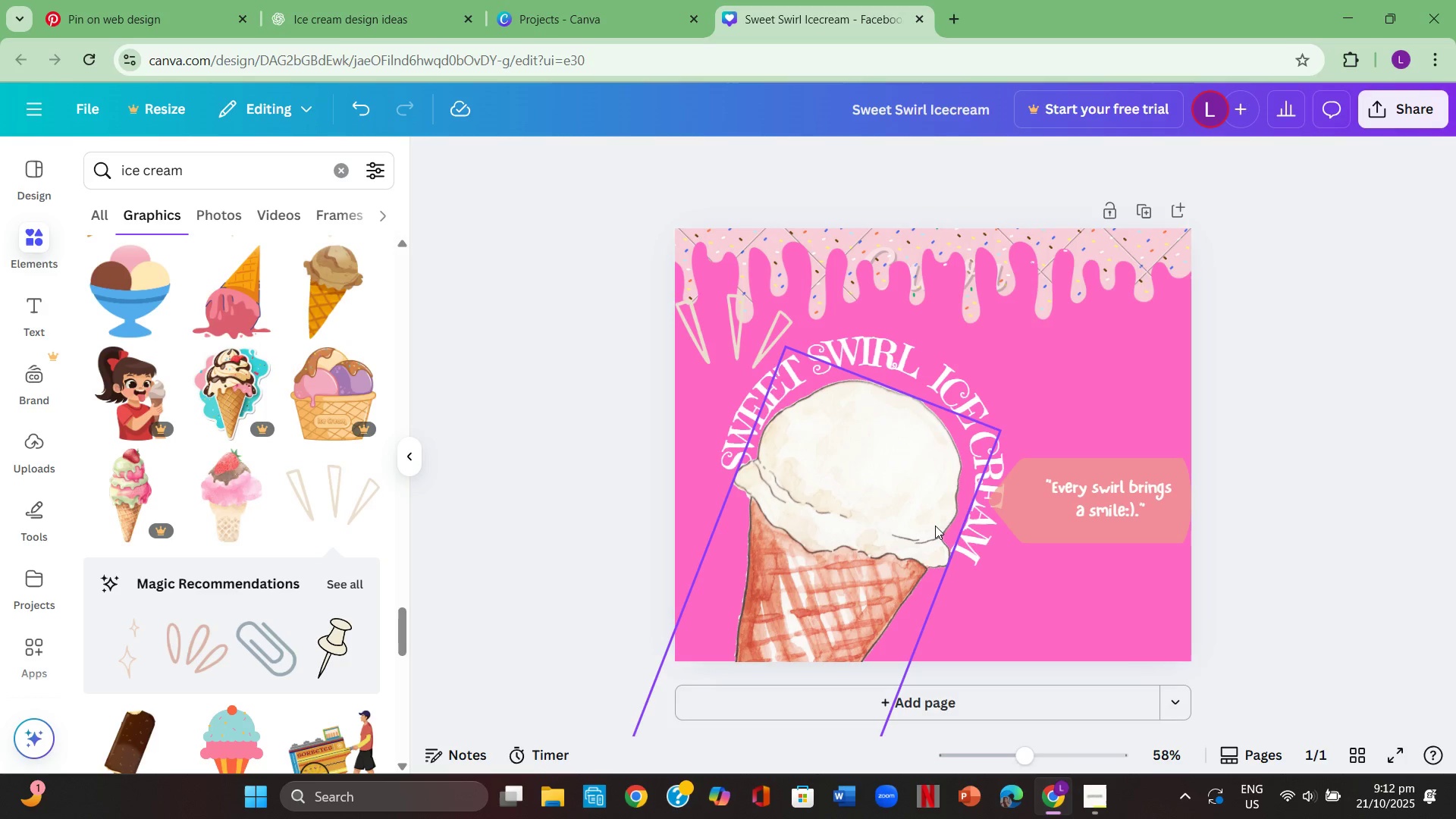 
left_click([973, 547])
 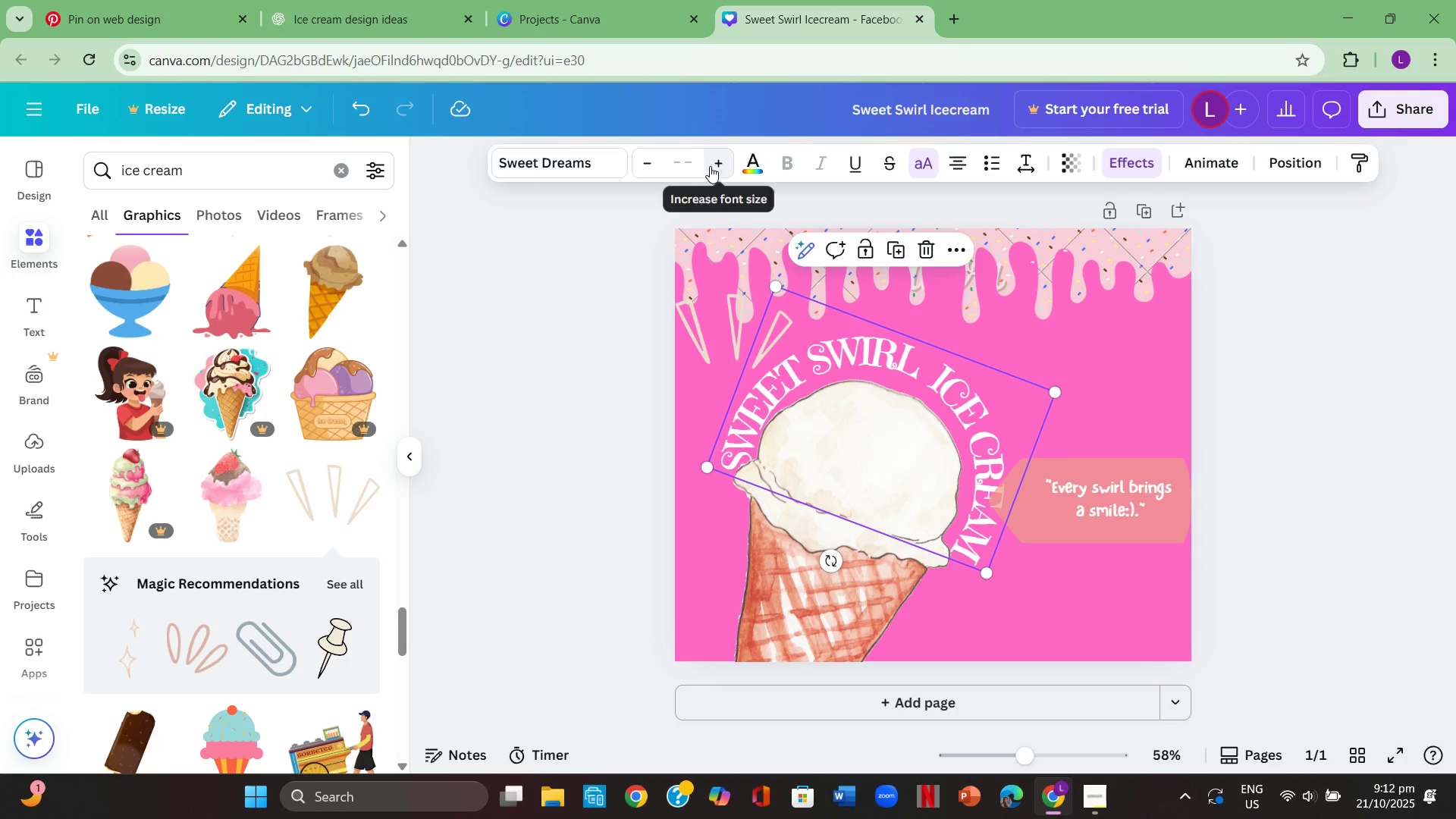 
left_click([718, 166])
 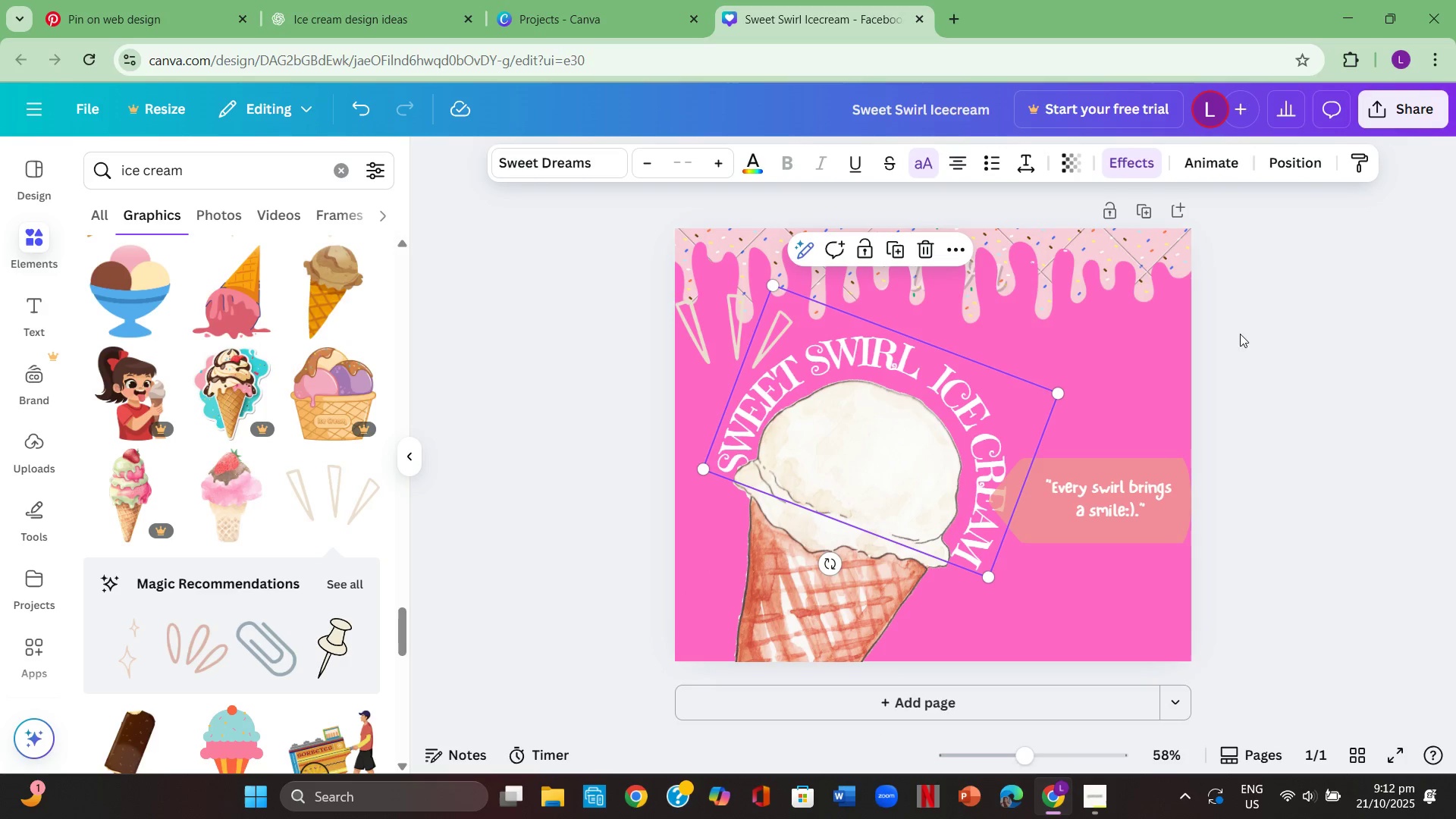 
left_click([1277, 394])
 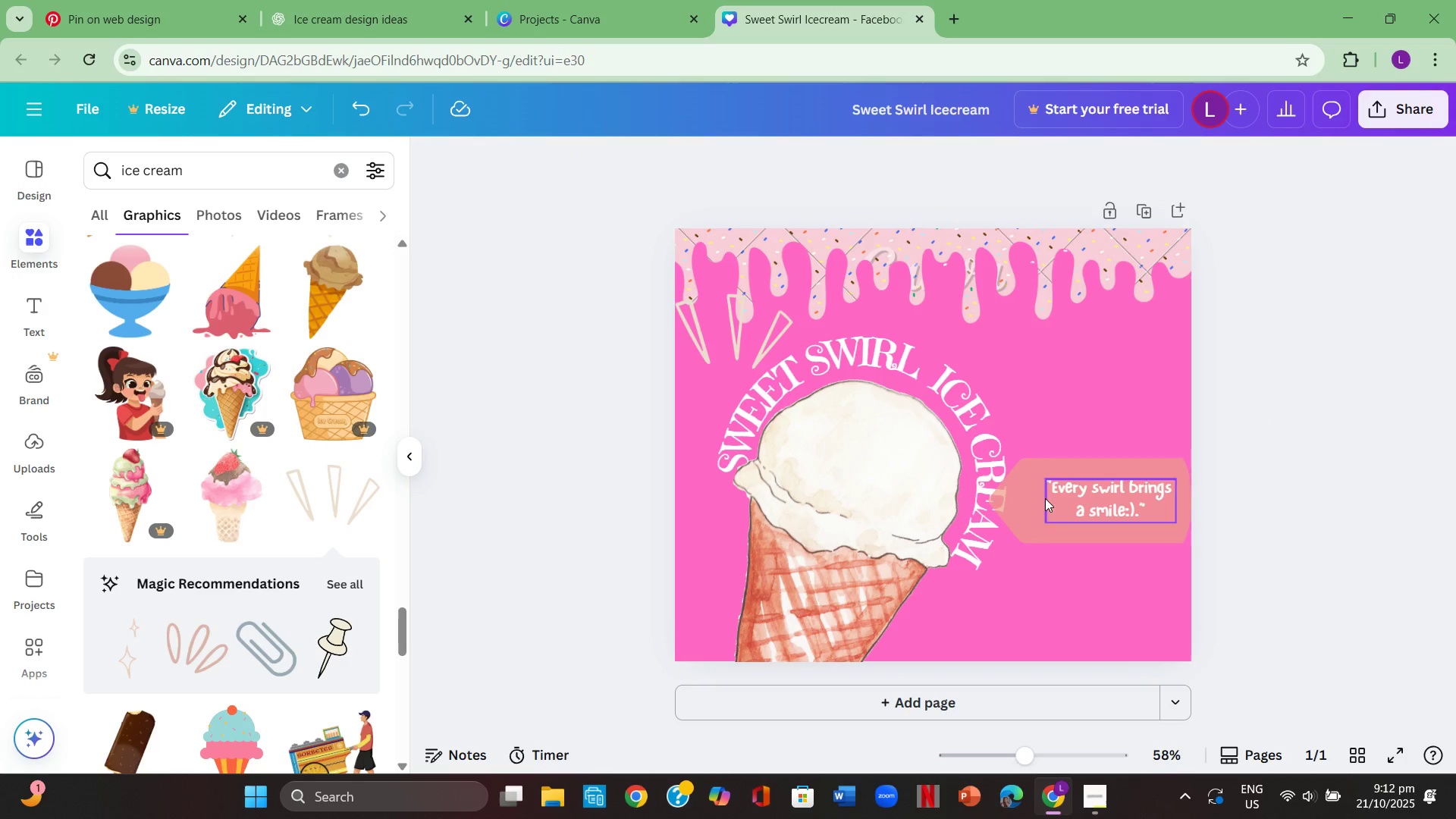 
left_click([1014, 505])
 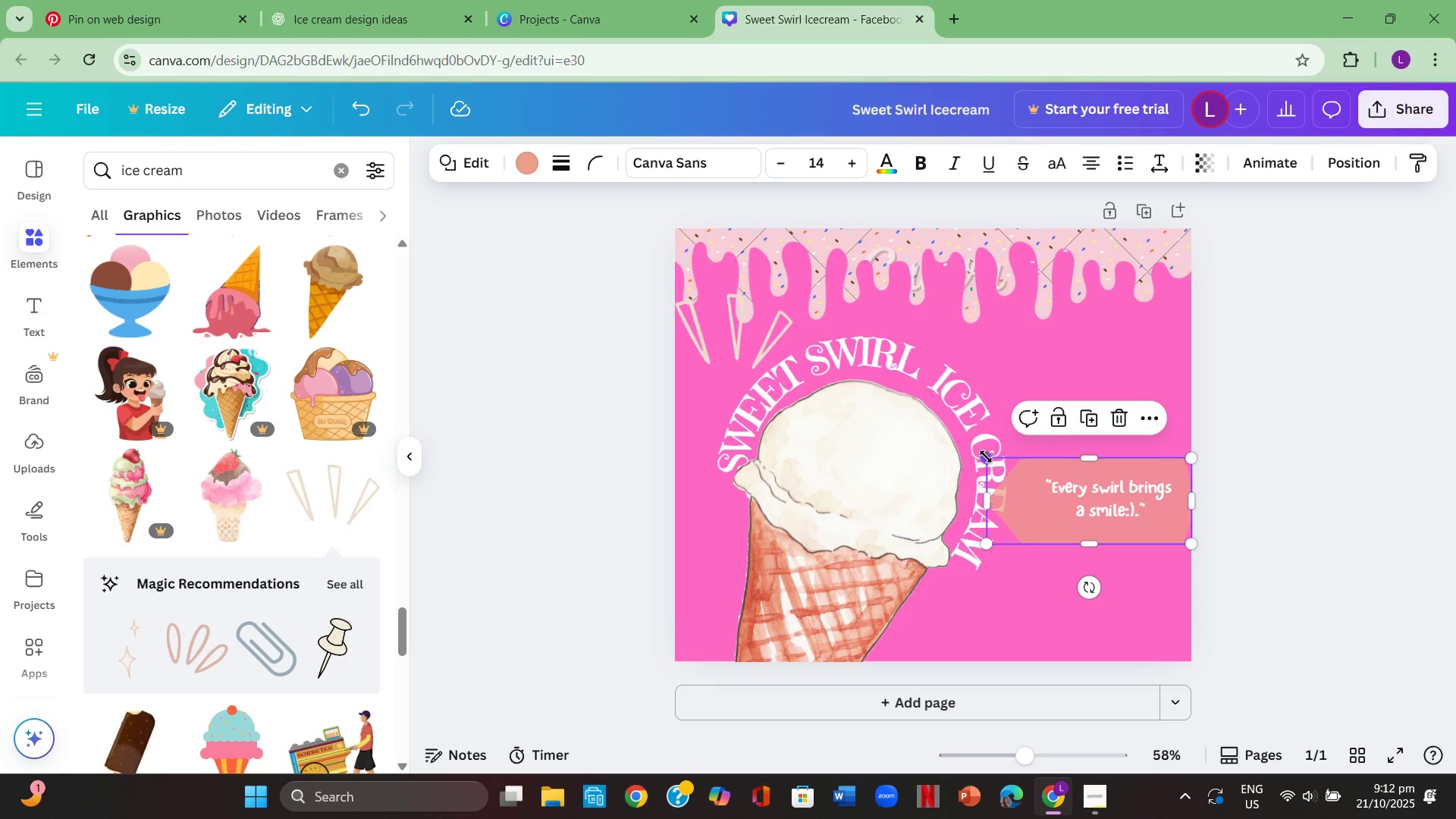 
left_click_drag(start_coordinate=[986, 457], to_coordinate=[1007, 468])
 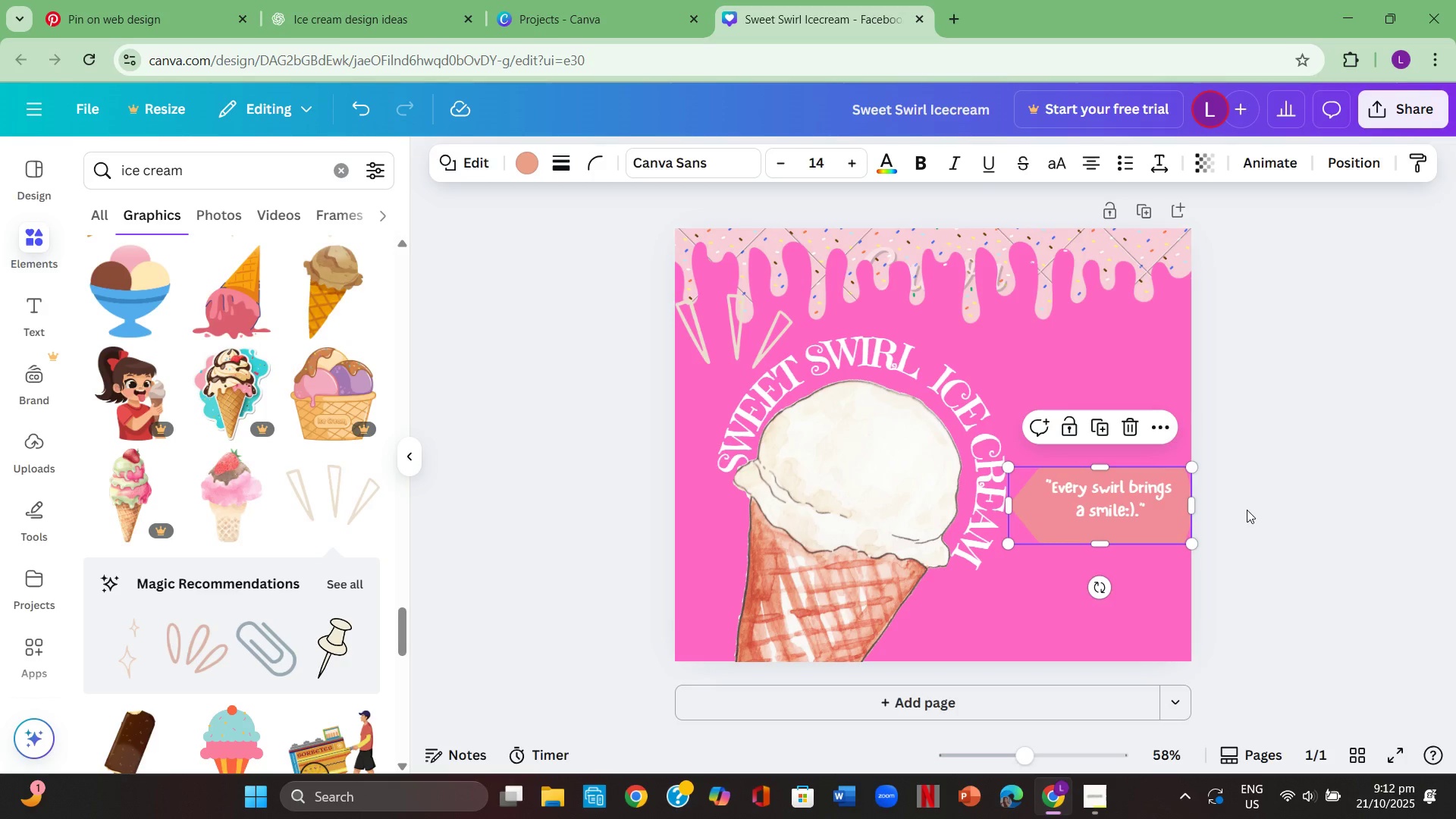 
left_click([1247, 510])
 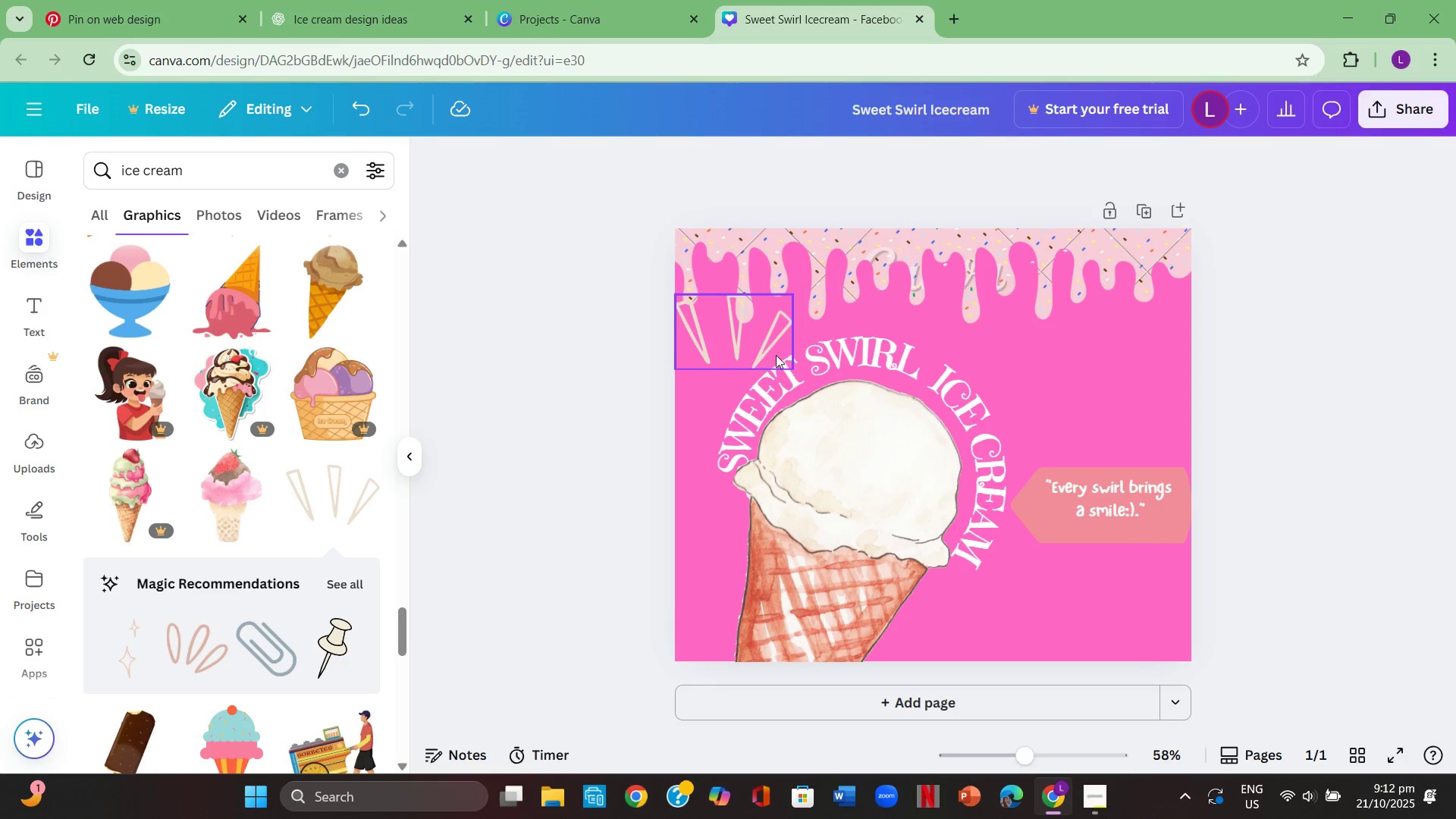 
left_click([736, 336])
 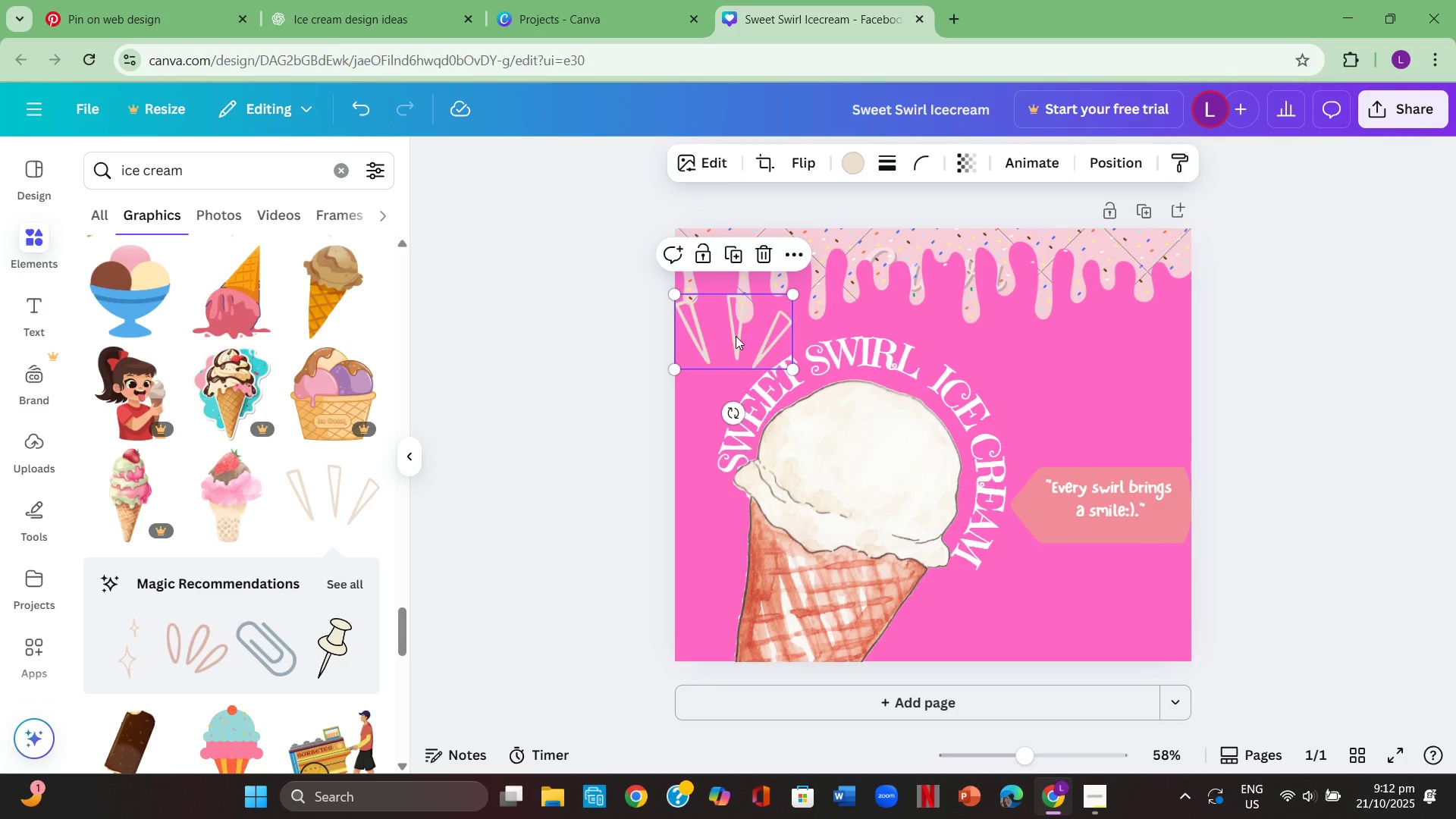 
key(Backspace)
 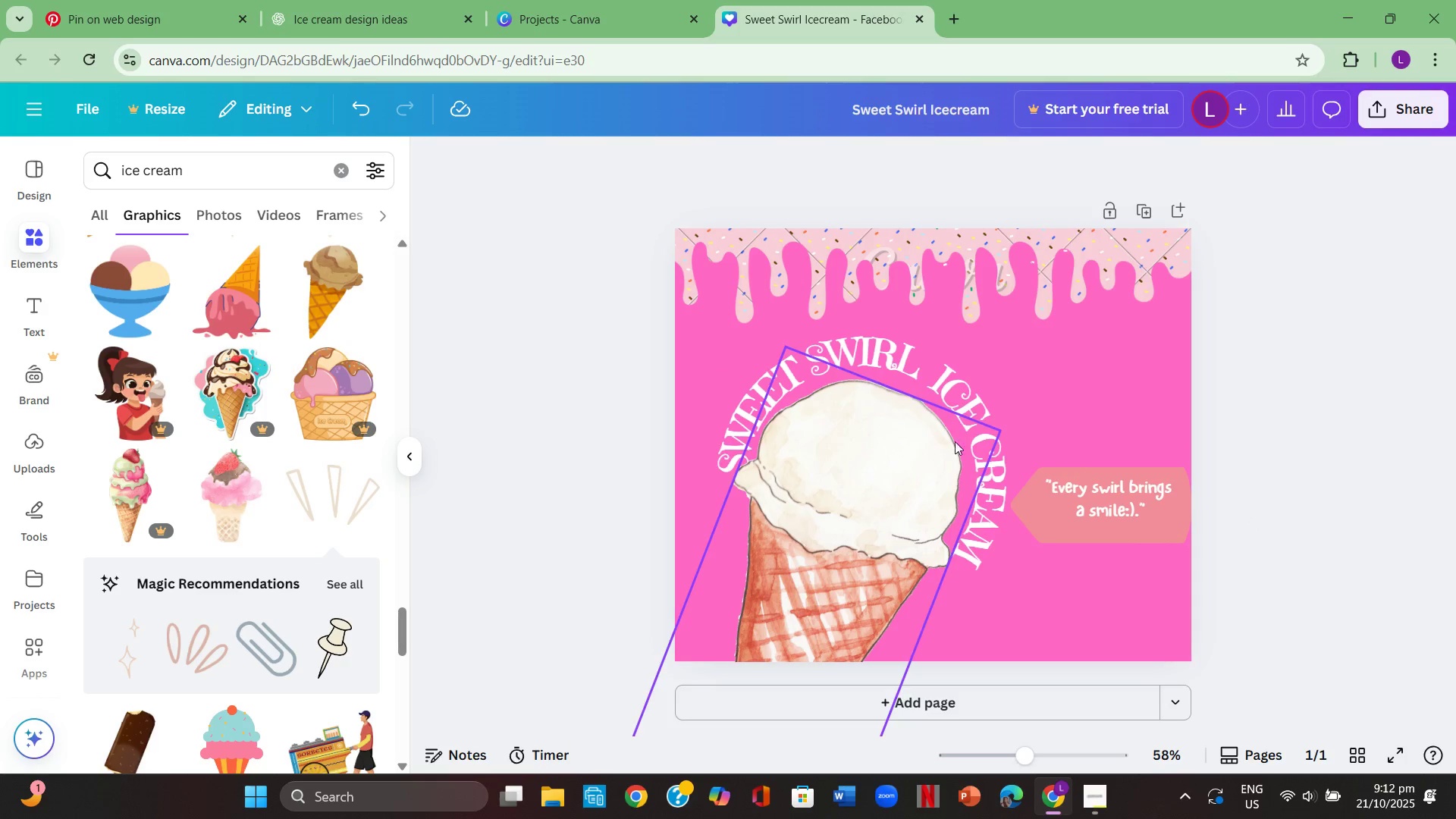 
left_click([1242, 497])
 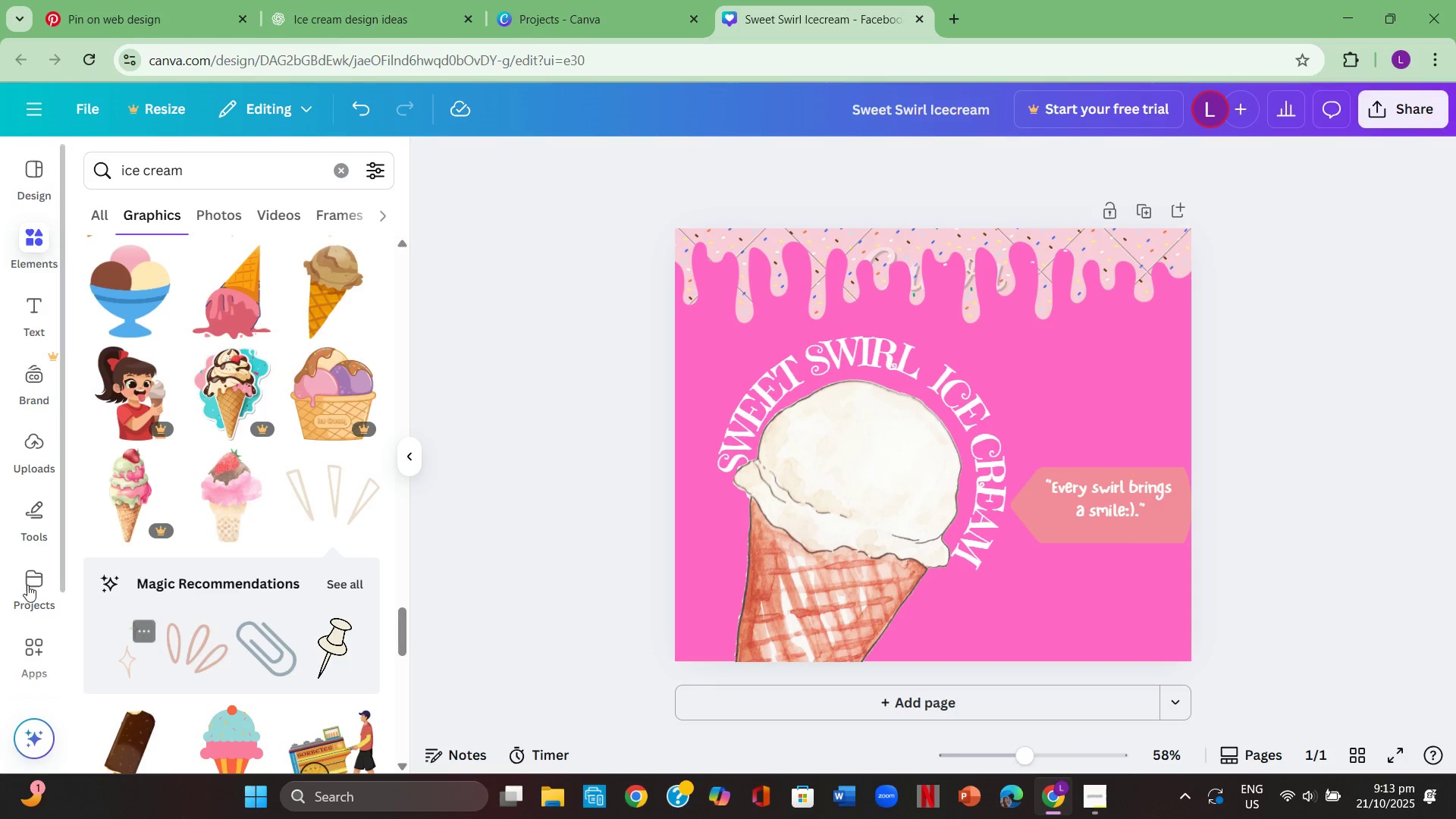 
scroll: coordinate [221, 624], scroll_direction: down, amount: 14.0
 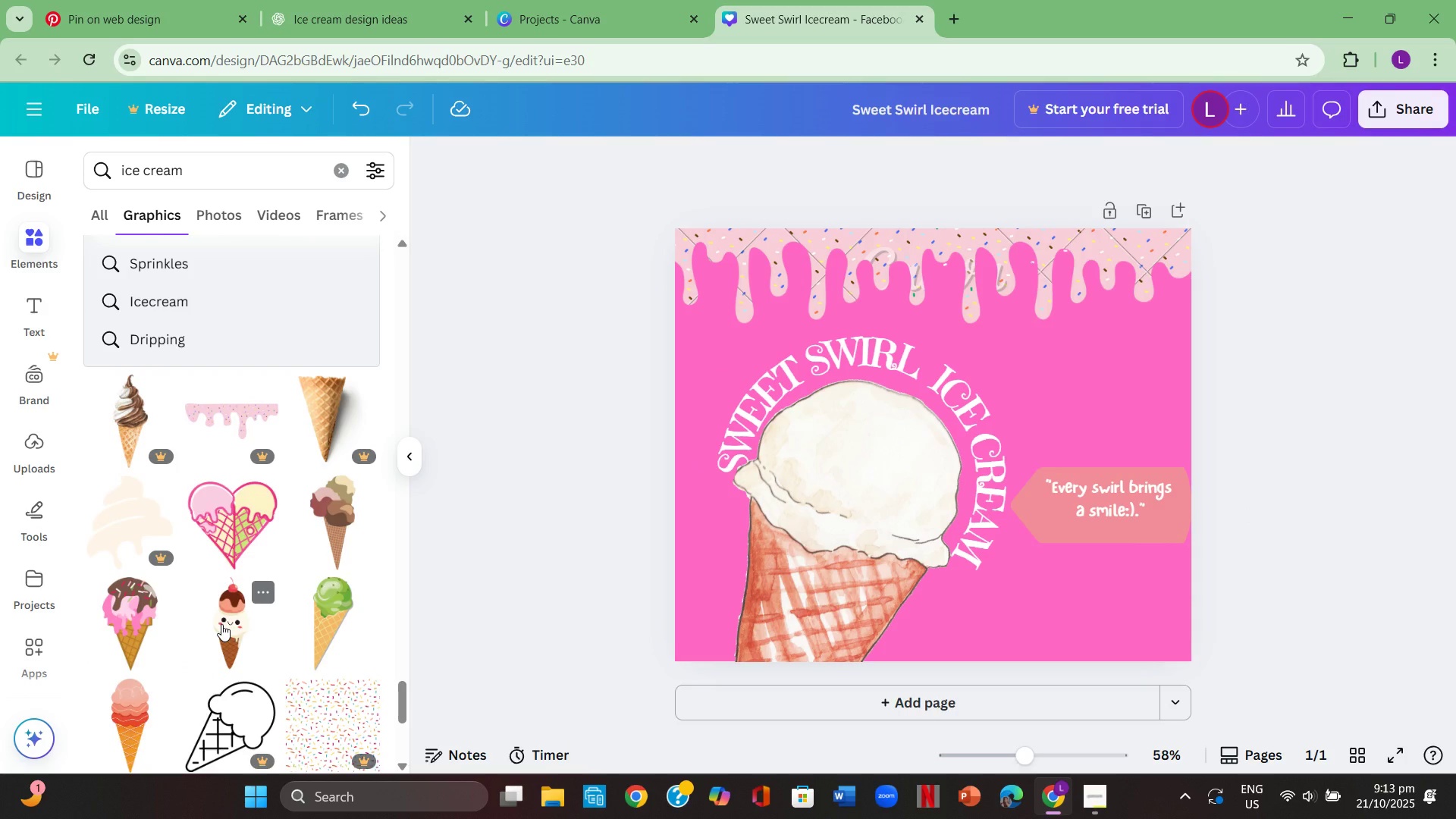 
wait(5.34)
 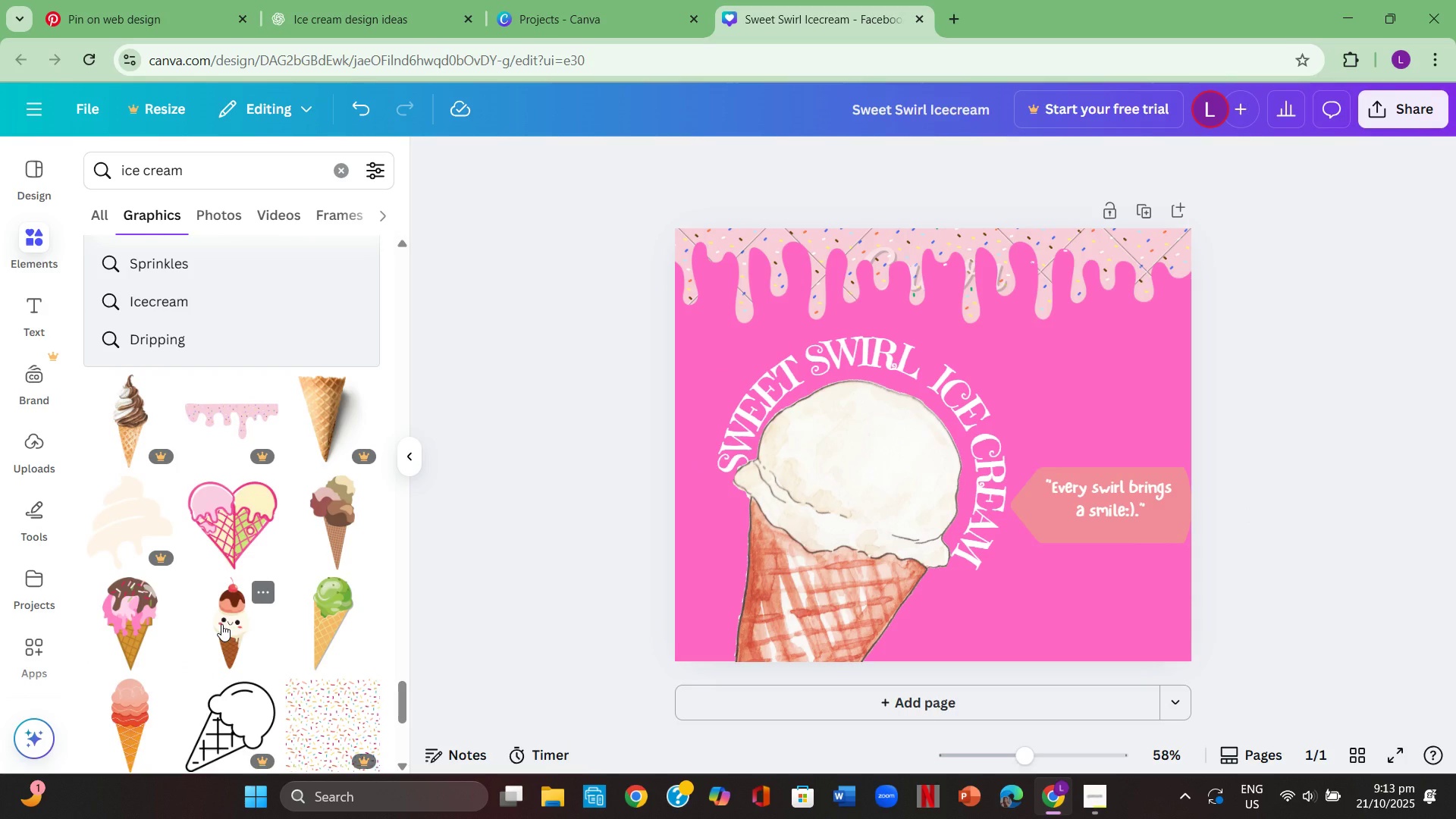 
scroll: coordinate [227, 624], scroll_direction: down, amount: 12.0
 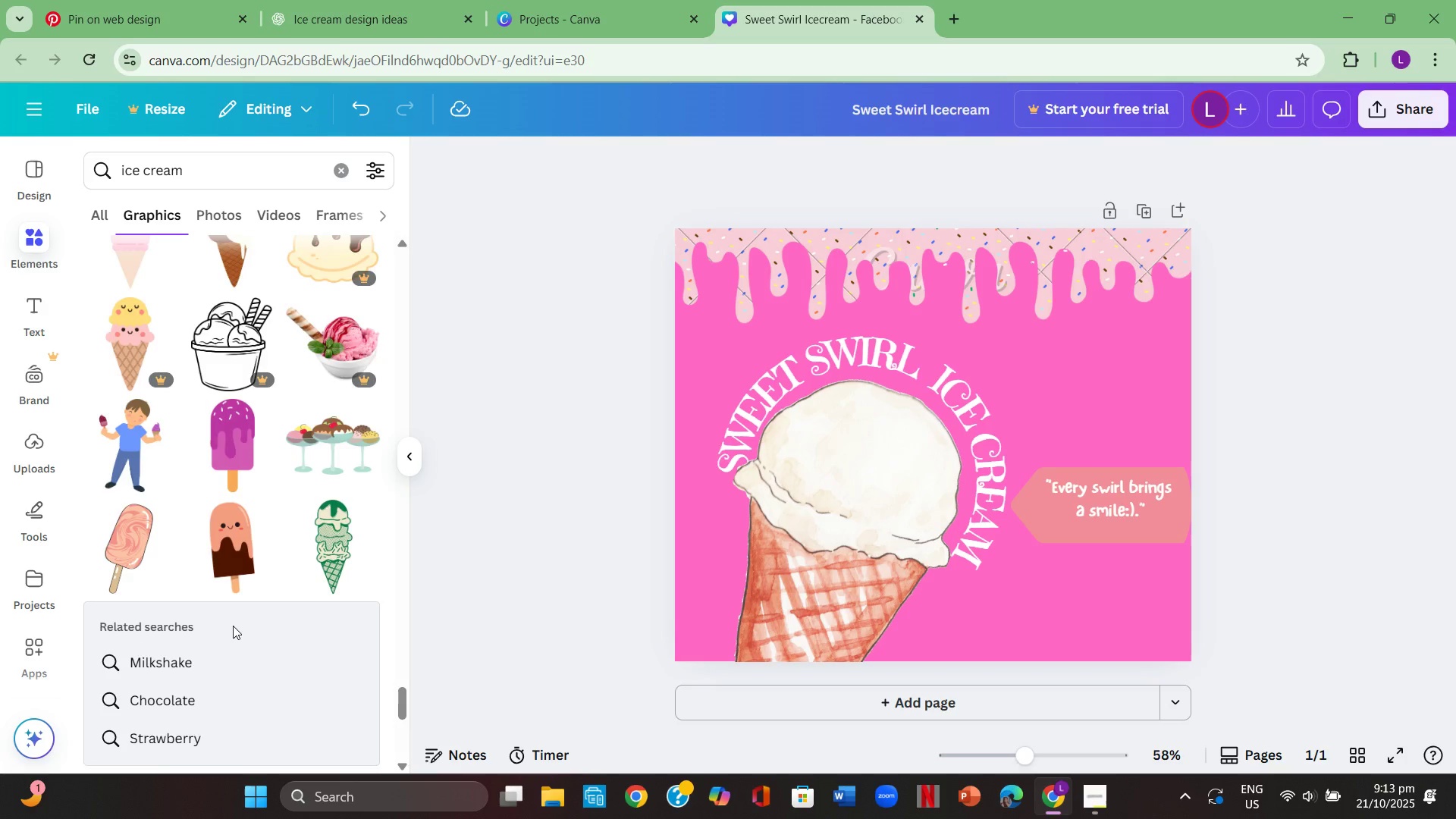 
scroll: coordinate [236, 626], scroll_direction: down, amount: 11.0
 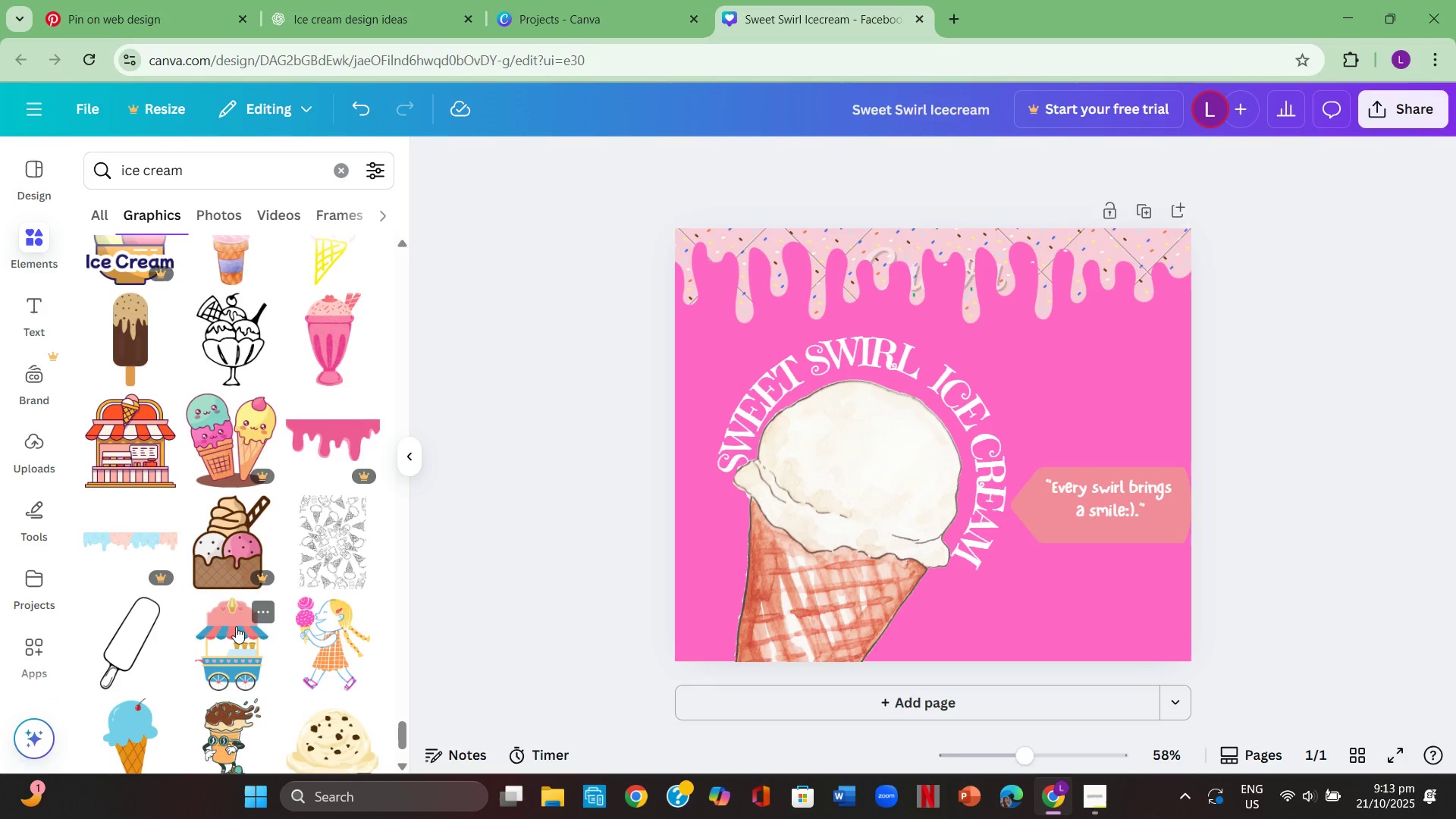 
scroll: coordinate [236, 626], scroll_direction: down, amount: 3.0
 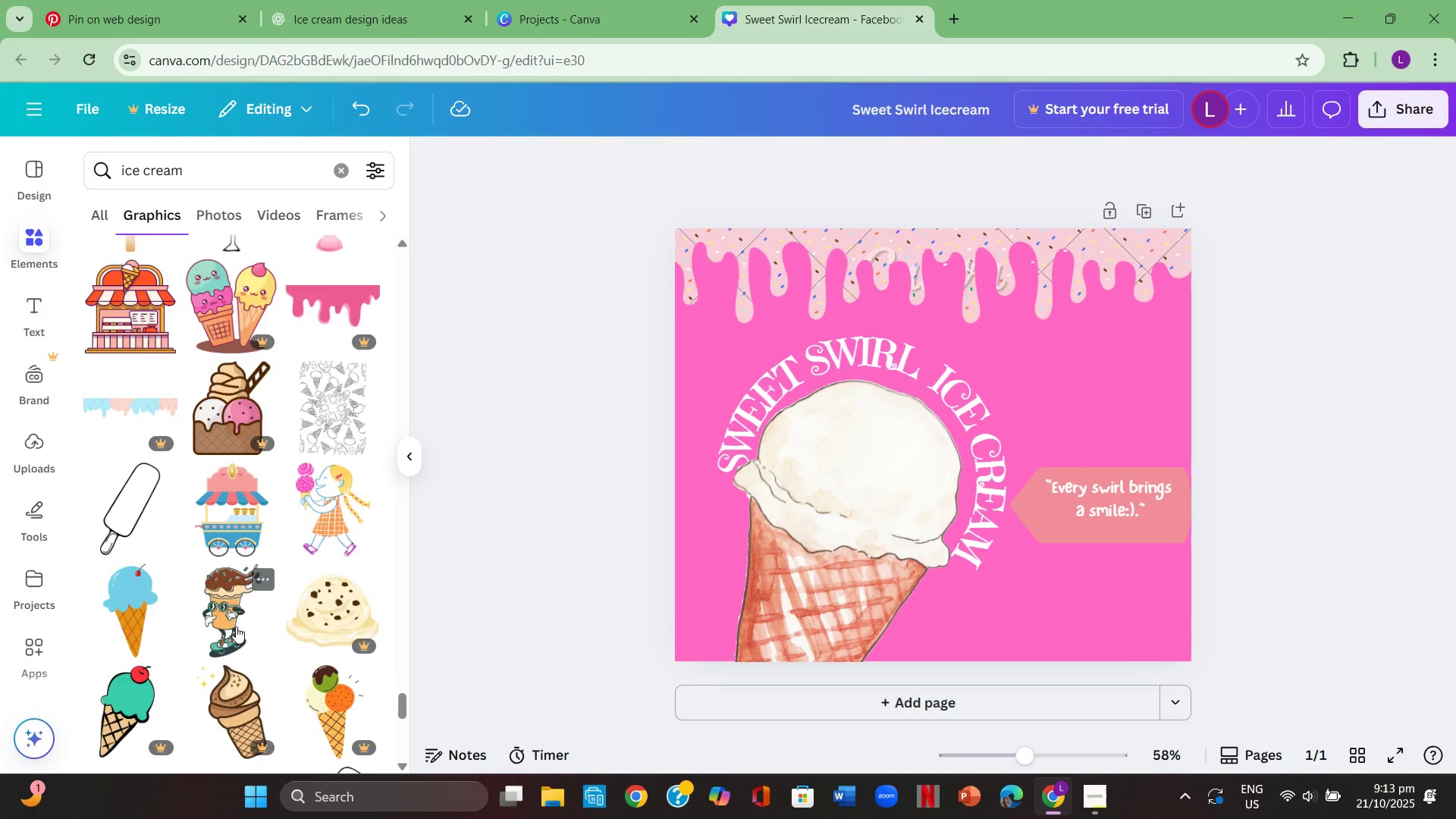 
scroll: coordinate [236, 626], scroll_direction: up, amount: 1.0
 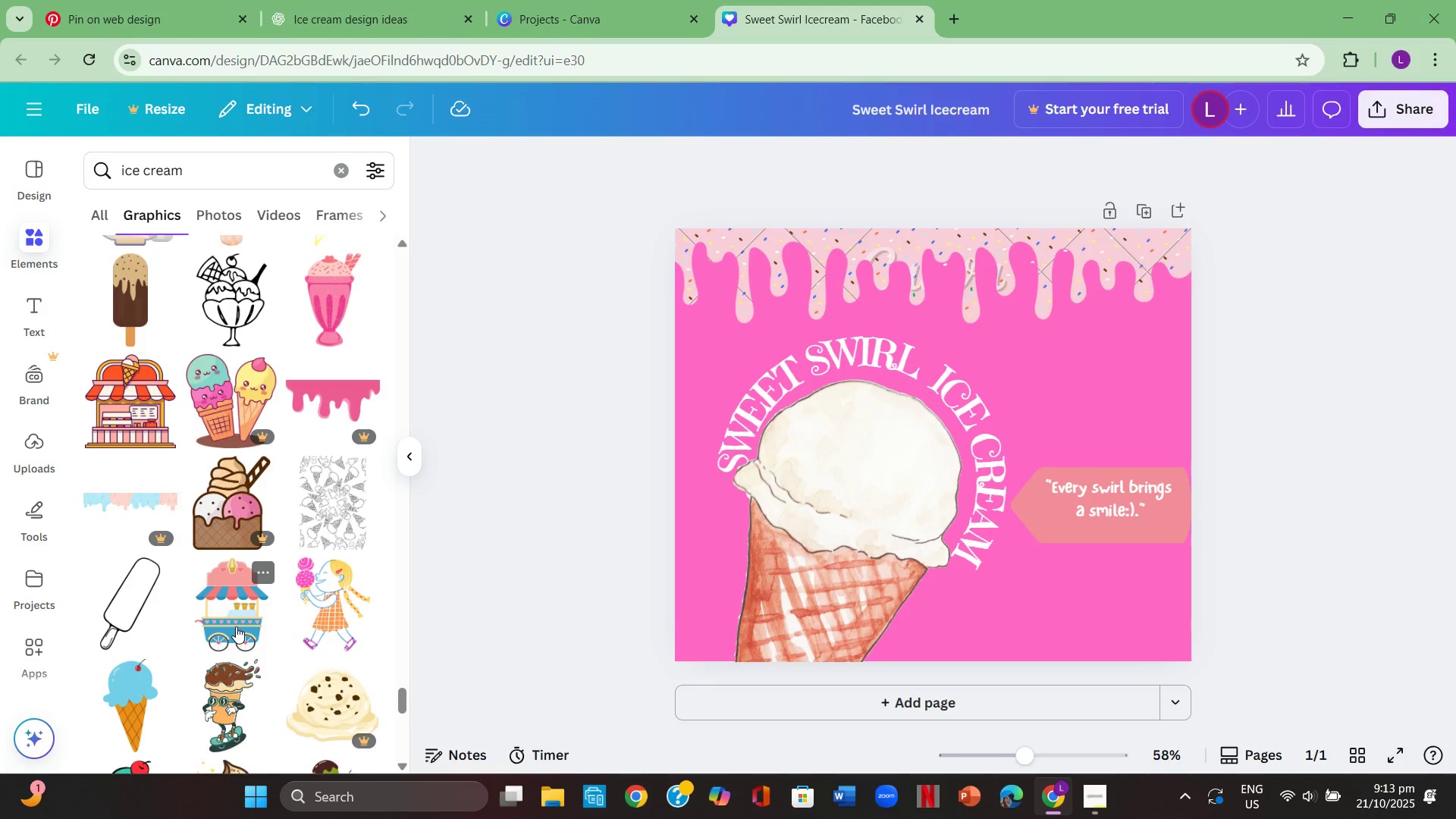 
scroll: coordinate [236, 626], scroll_direction: down, amount: 3.0
 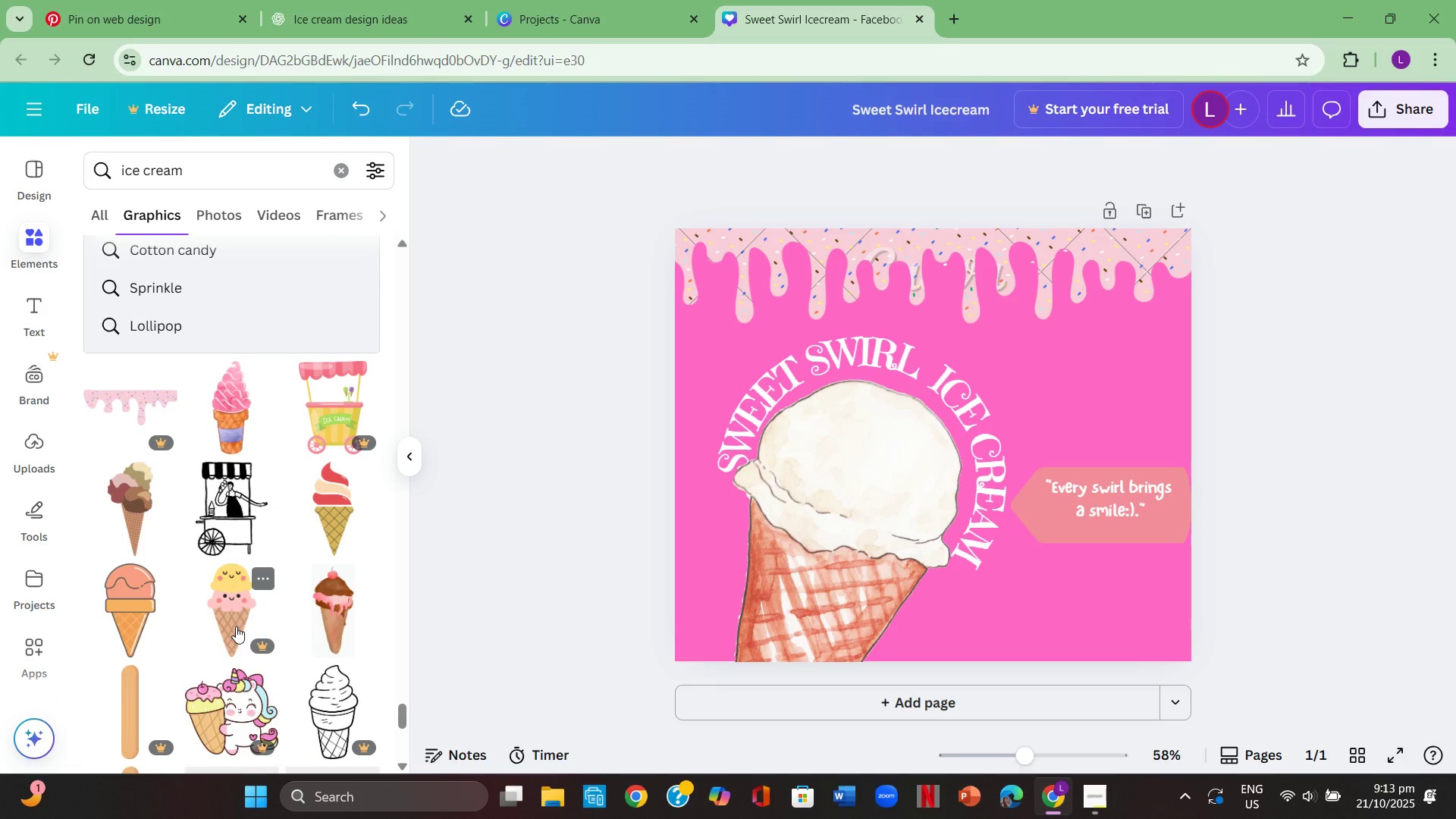 
left_click([999, 270])
 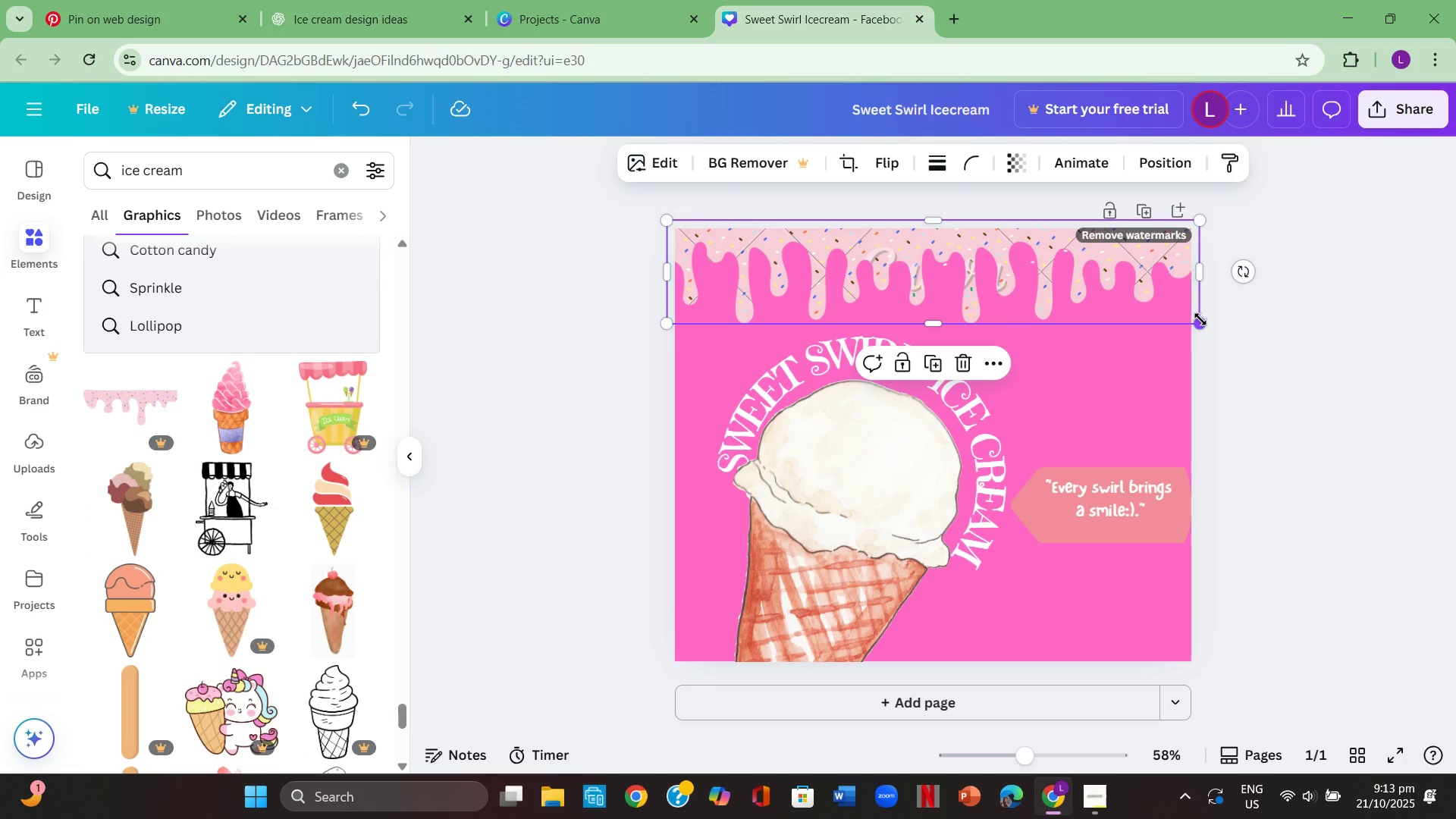 
left_click_drag(start_coordinate=[1200, 319], to_coordinate=[1203, 331])
 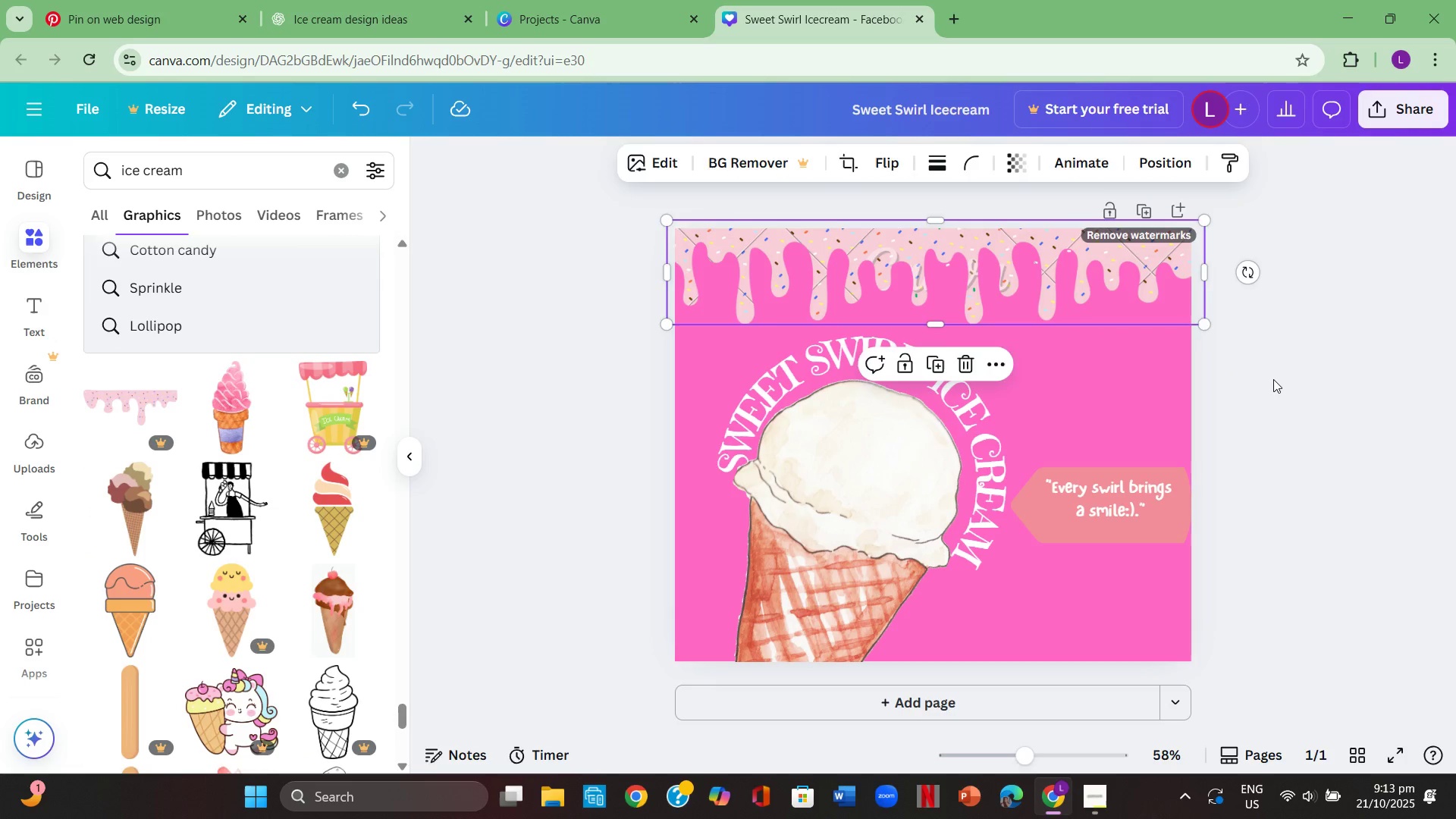 
left_click([1273, 379])
 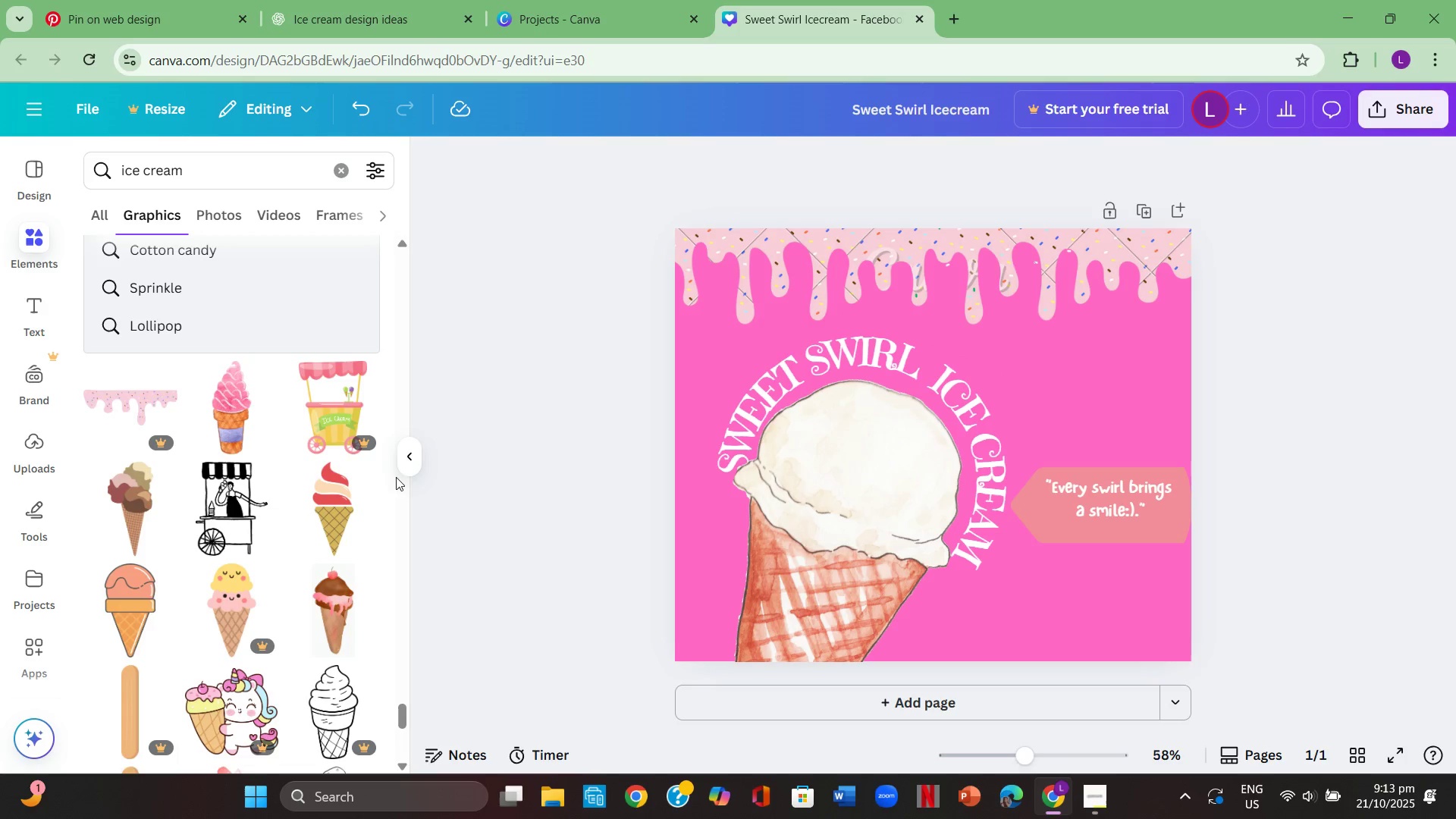 
scroll: coordinate [262, 553], scroll_direction: up, amount: 16.0
 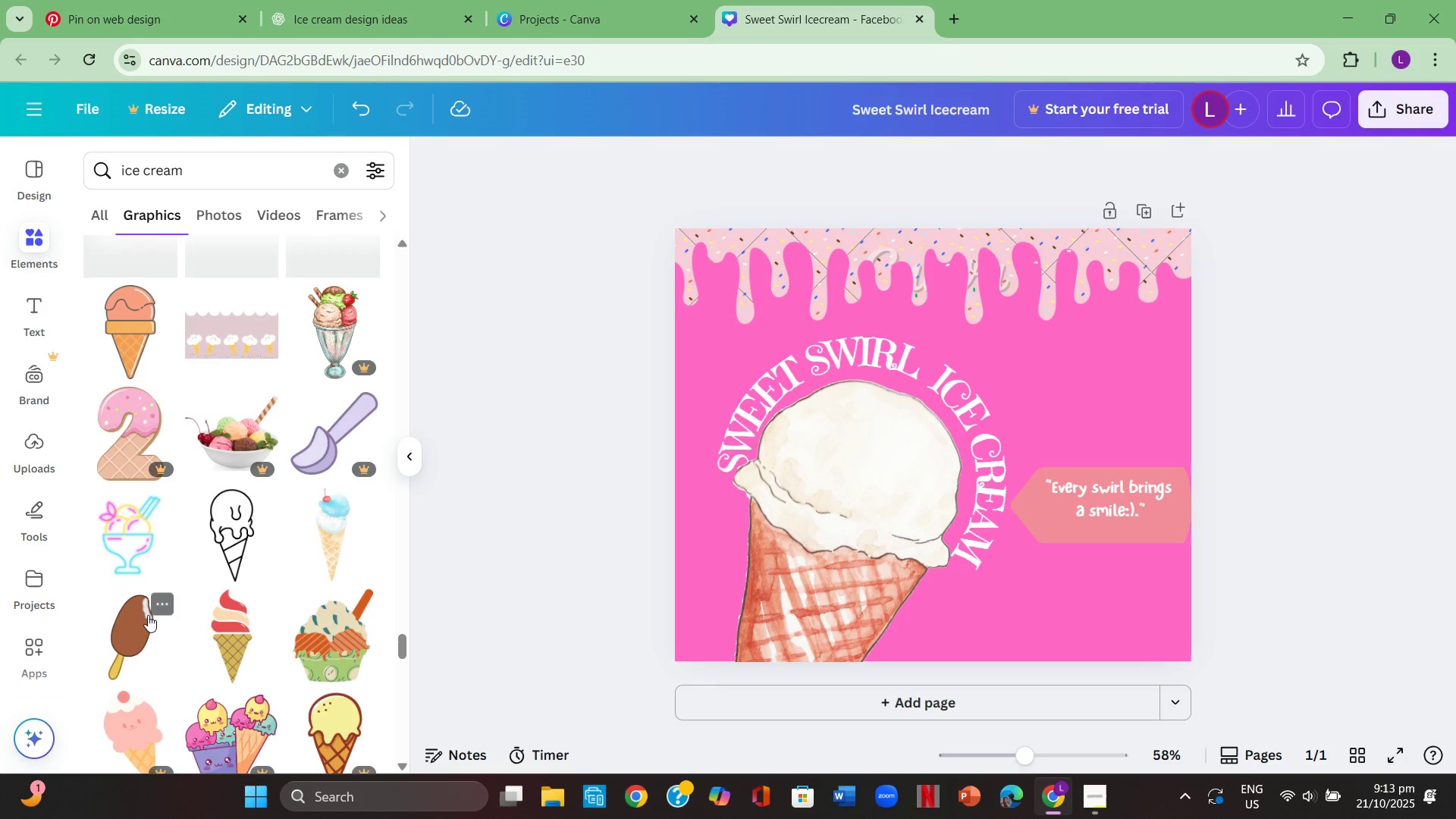 
scroll: coordinate [152, 612], scroll_direction: down, amount: 5.0
 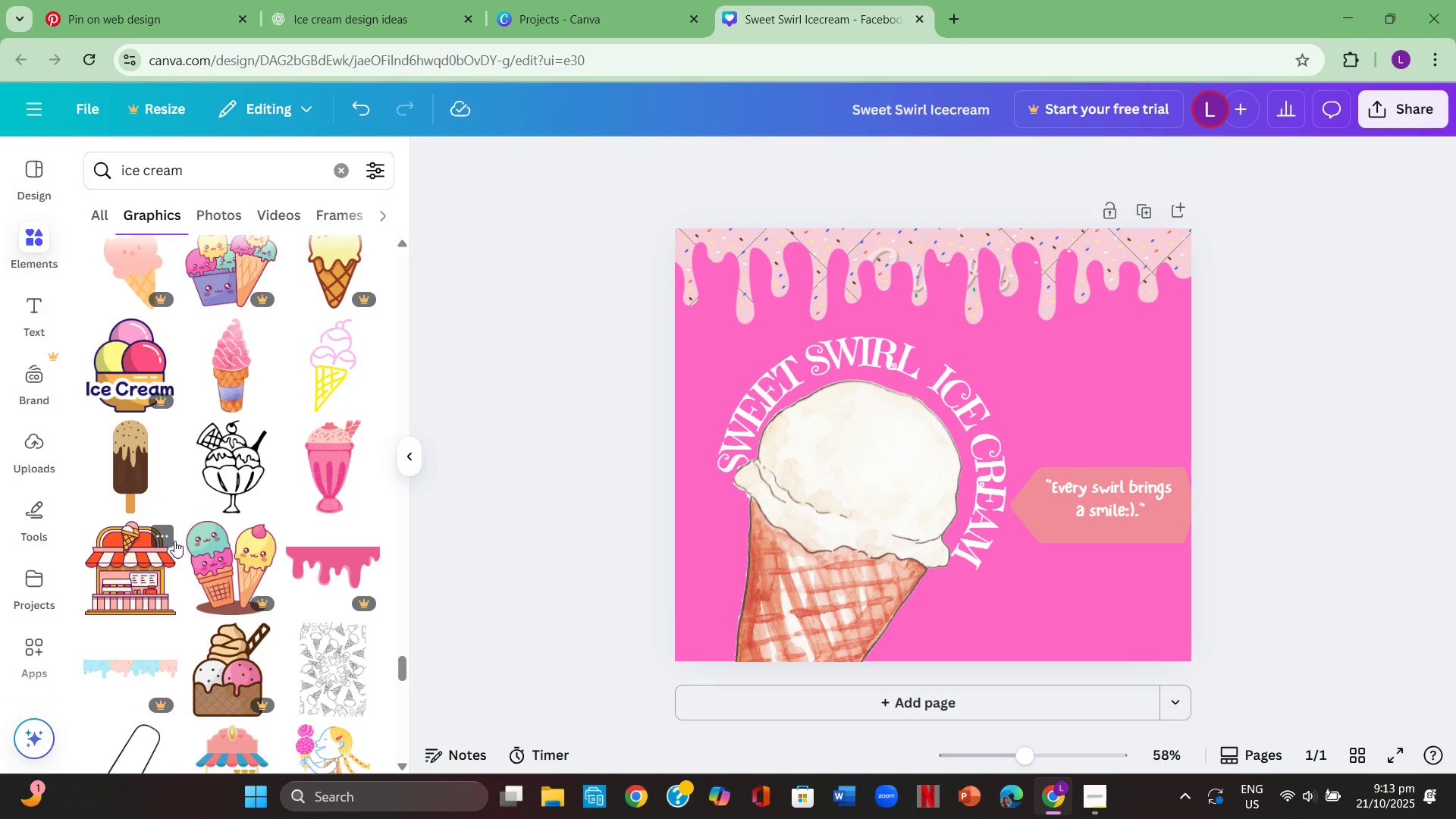 
left_click([134, 582])
 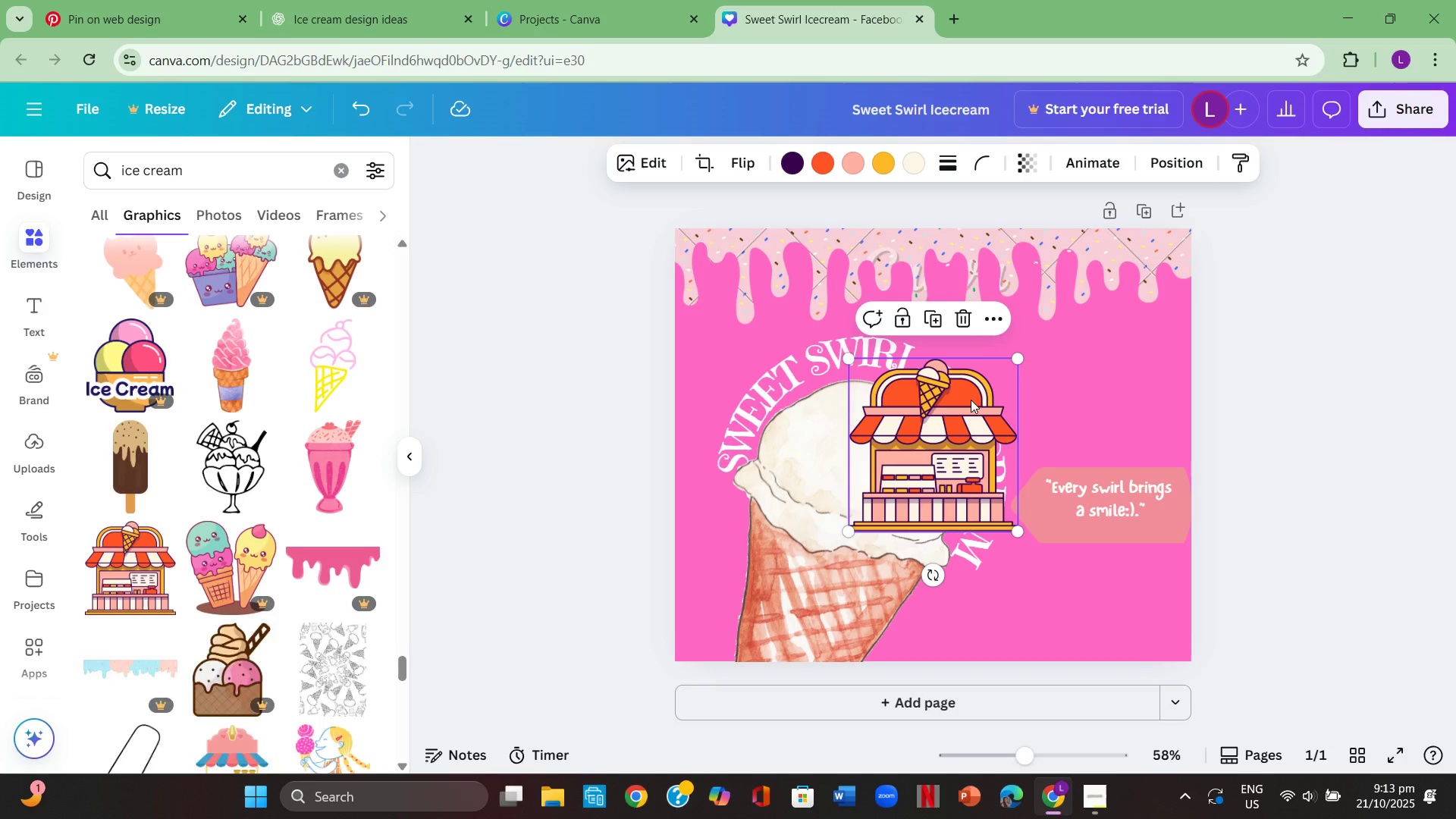 
left_click_drag(start_coordinate=[974, 387], to_coordinate=[1161, 531])
 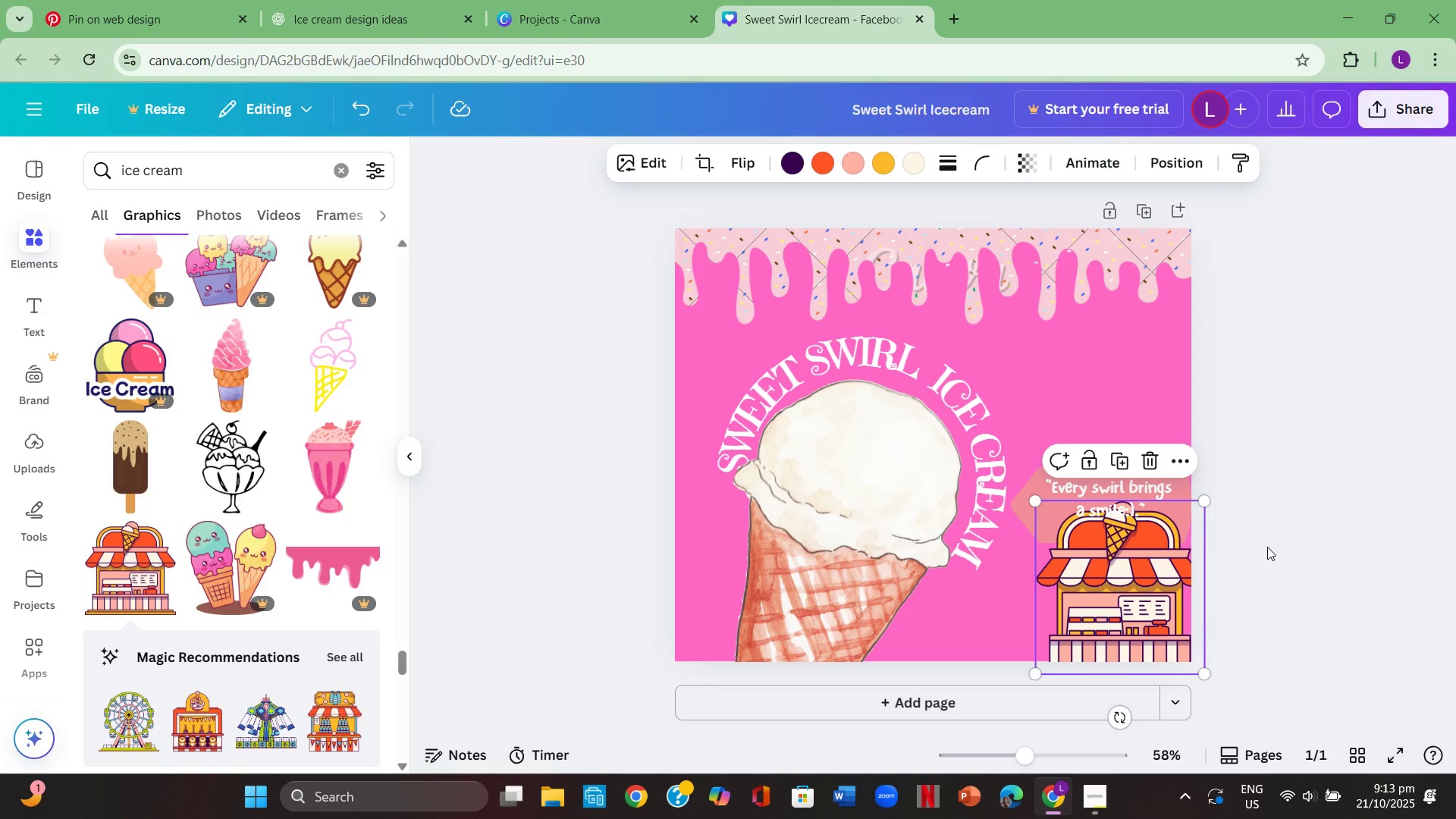 
left_click([1267, 547])
 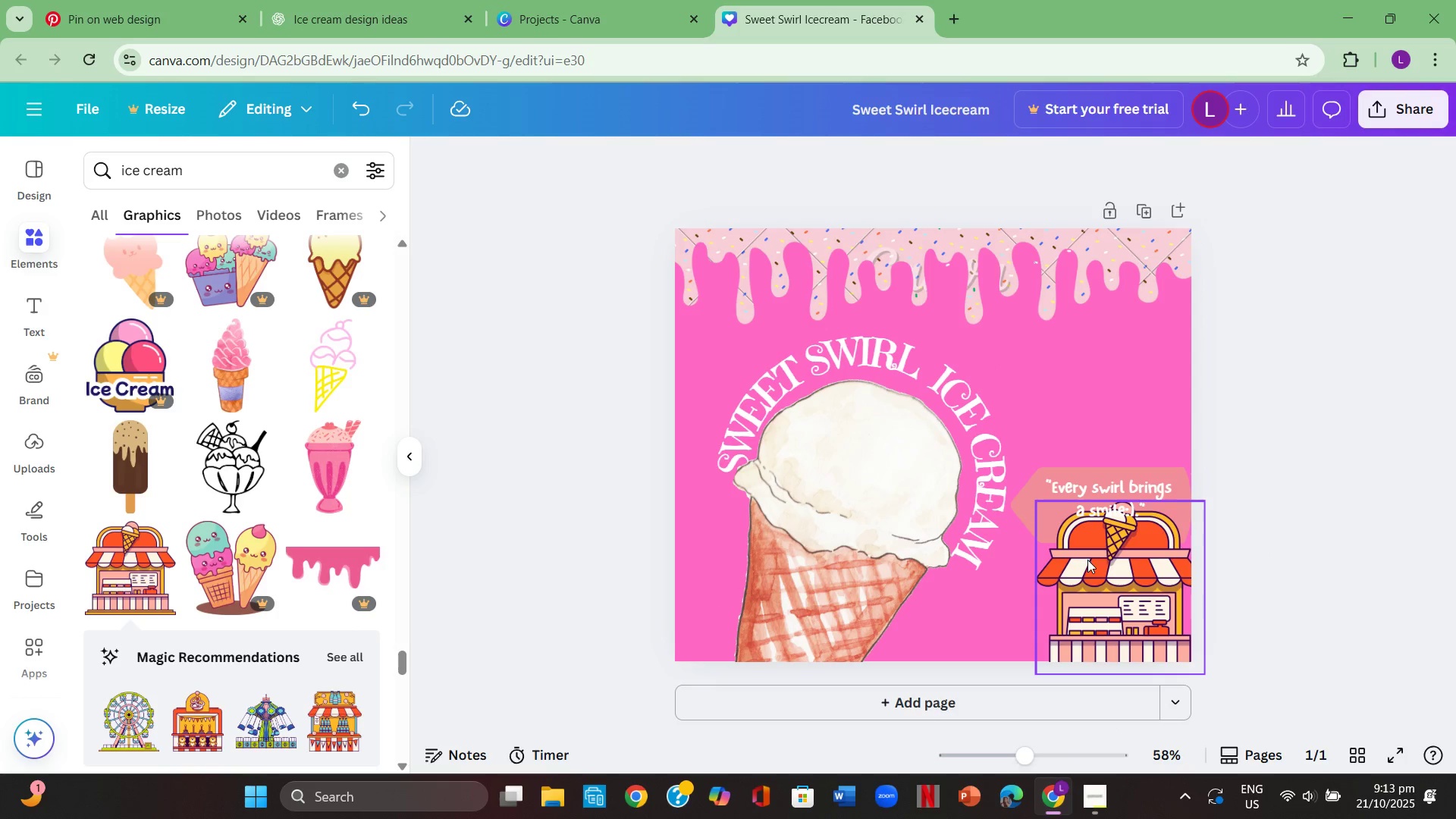 
left_click([1088, 586])
 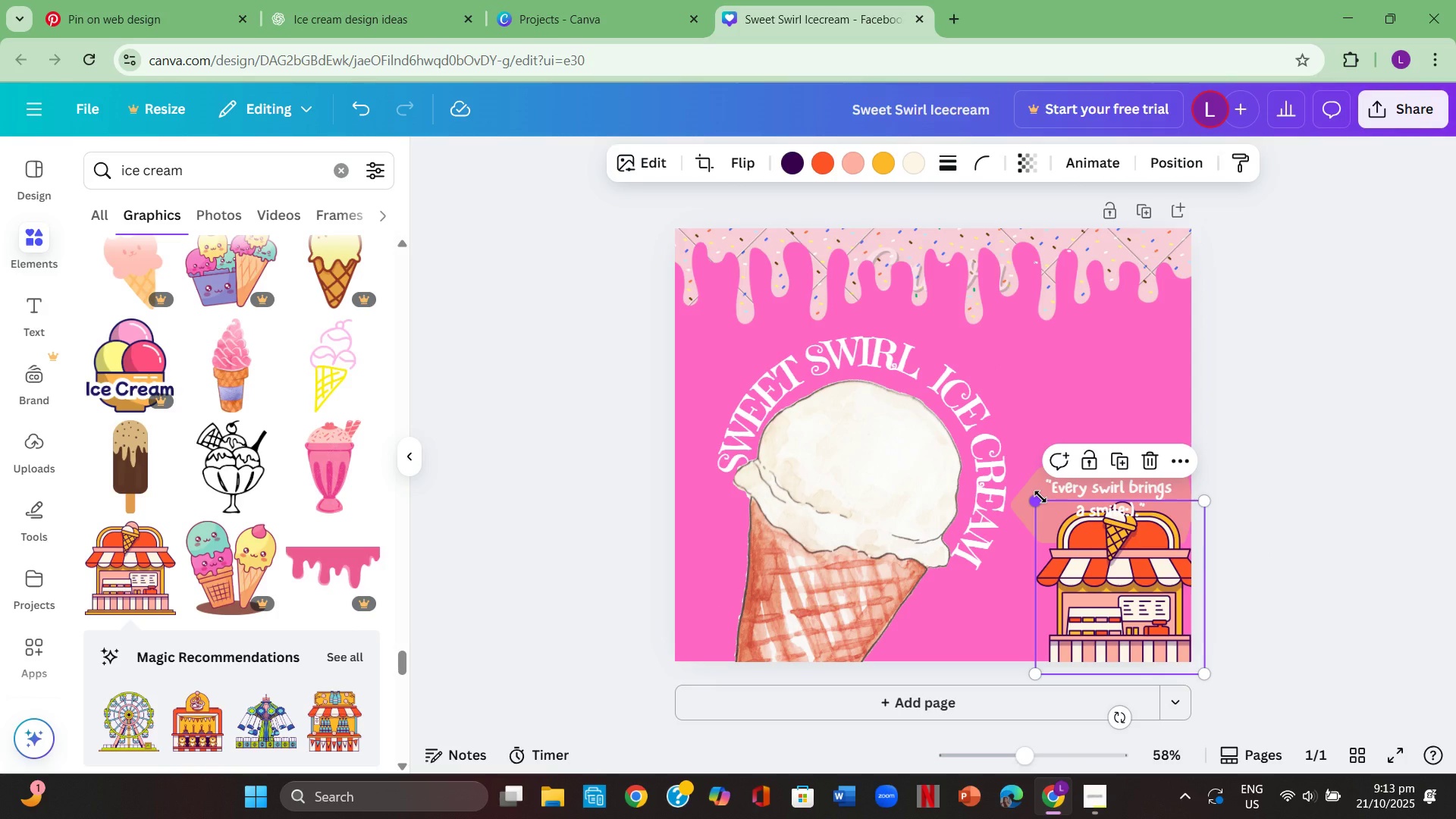 
left_click_drag(start_coordinate=[1040, 497], to_coordinate=[1080, 545])
 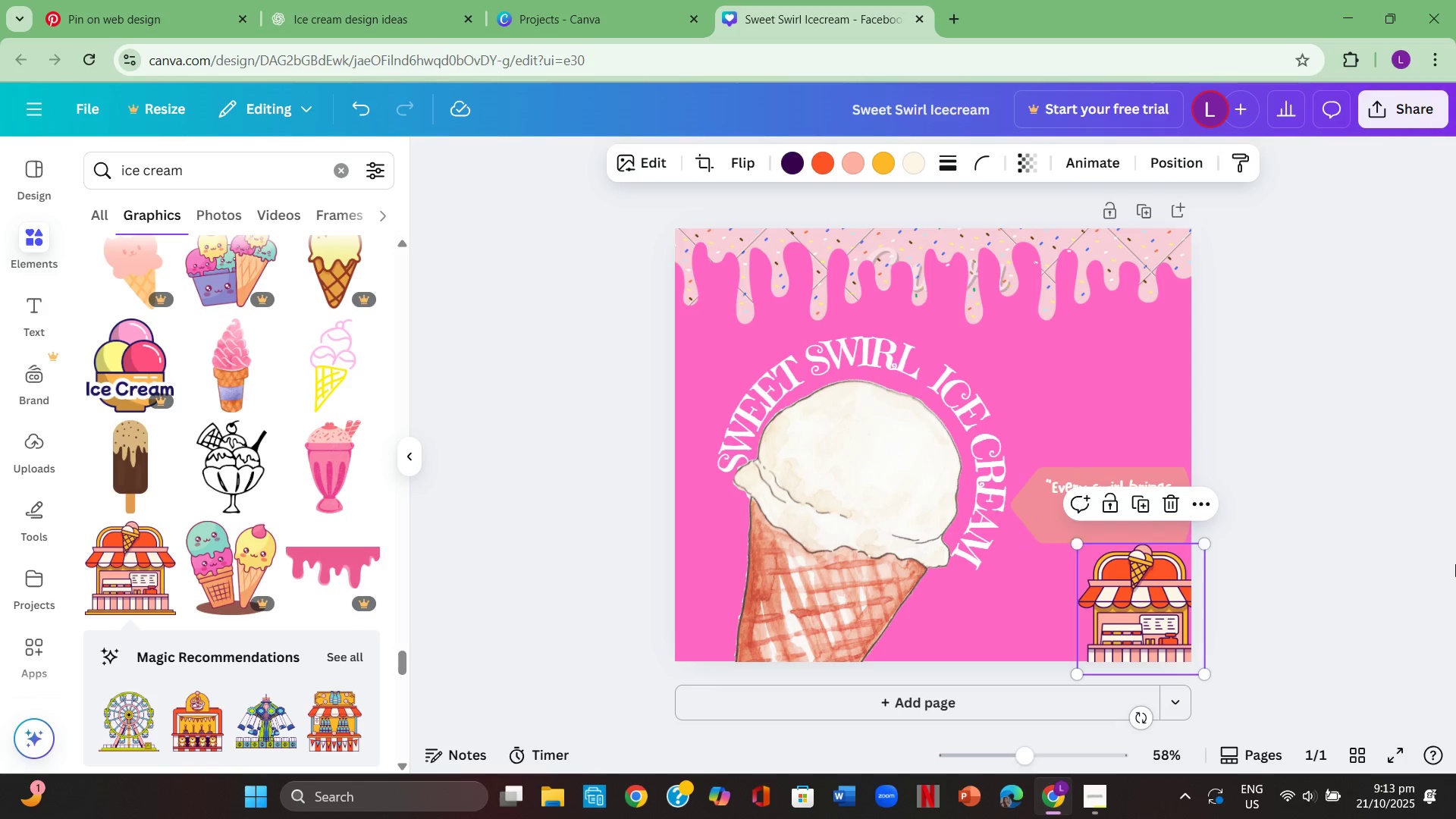 
left_click([1455, 564])
 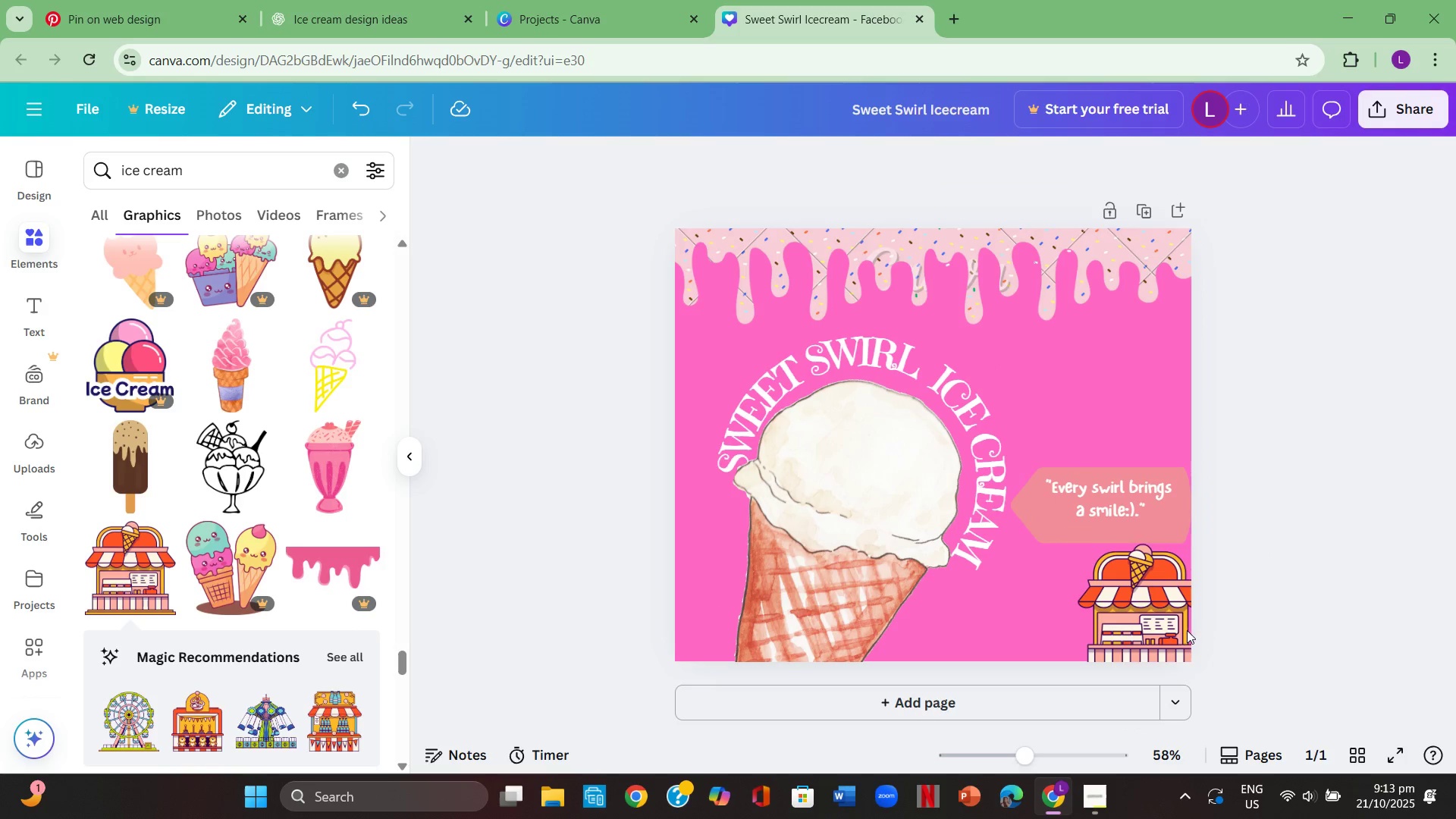 
left_click_drag(start_coordinate=[1163, 628], to_coordinate=[1153, 386])
 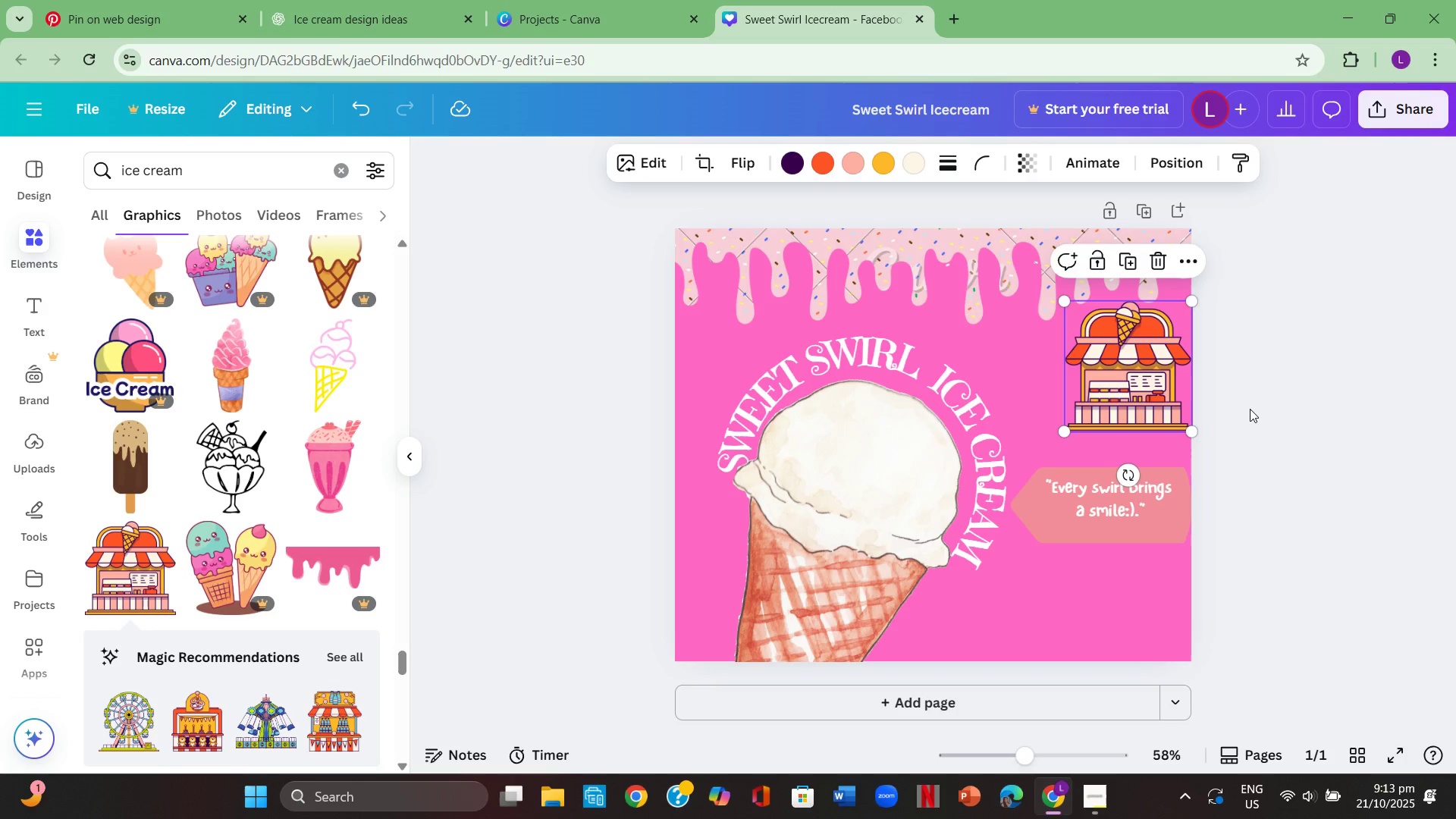 
left_click([1250, 409])
 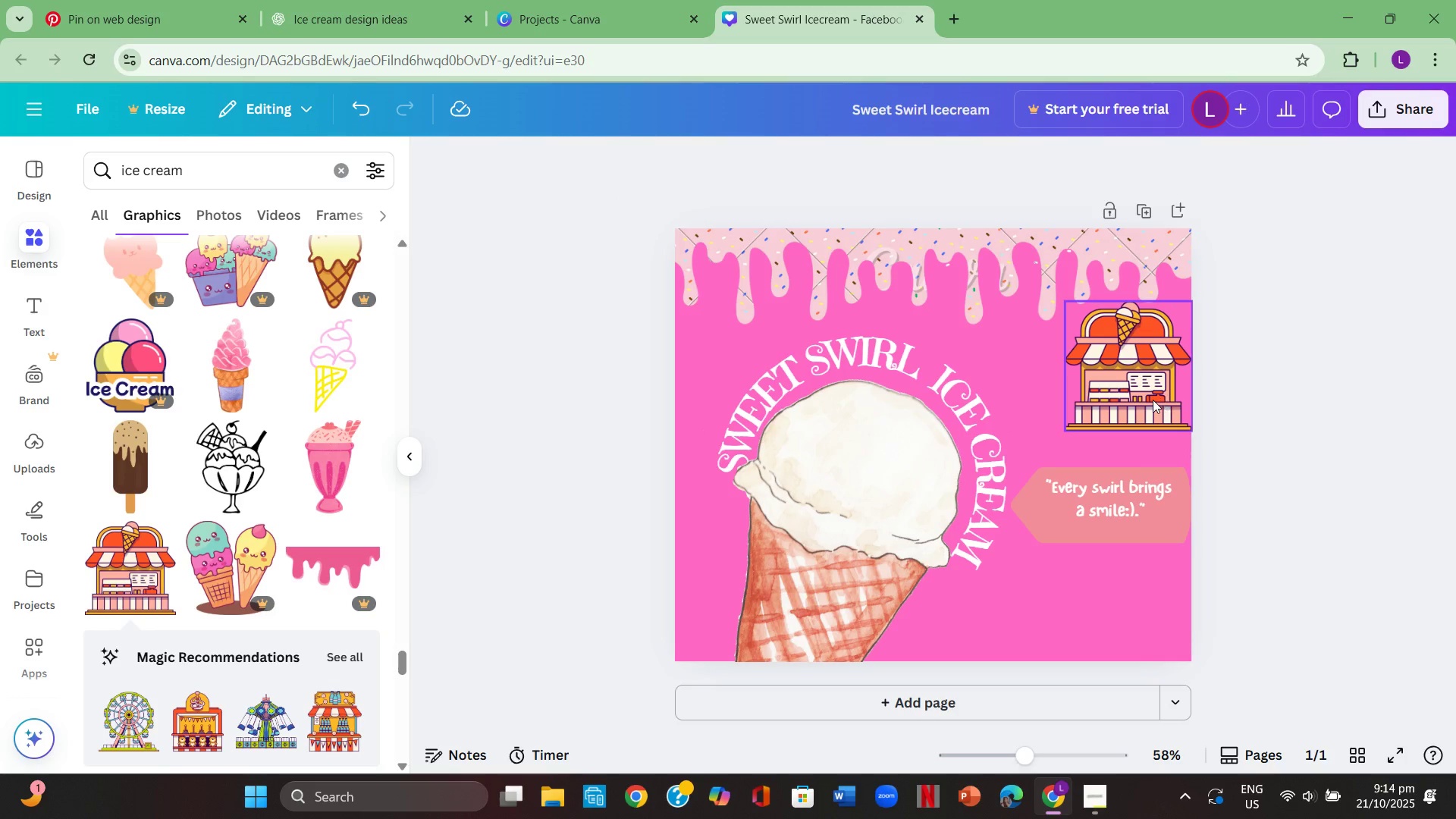 
left_click([1153, 400])
 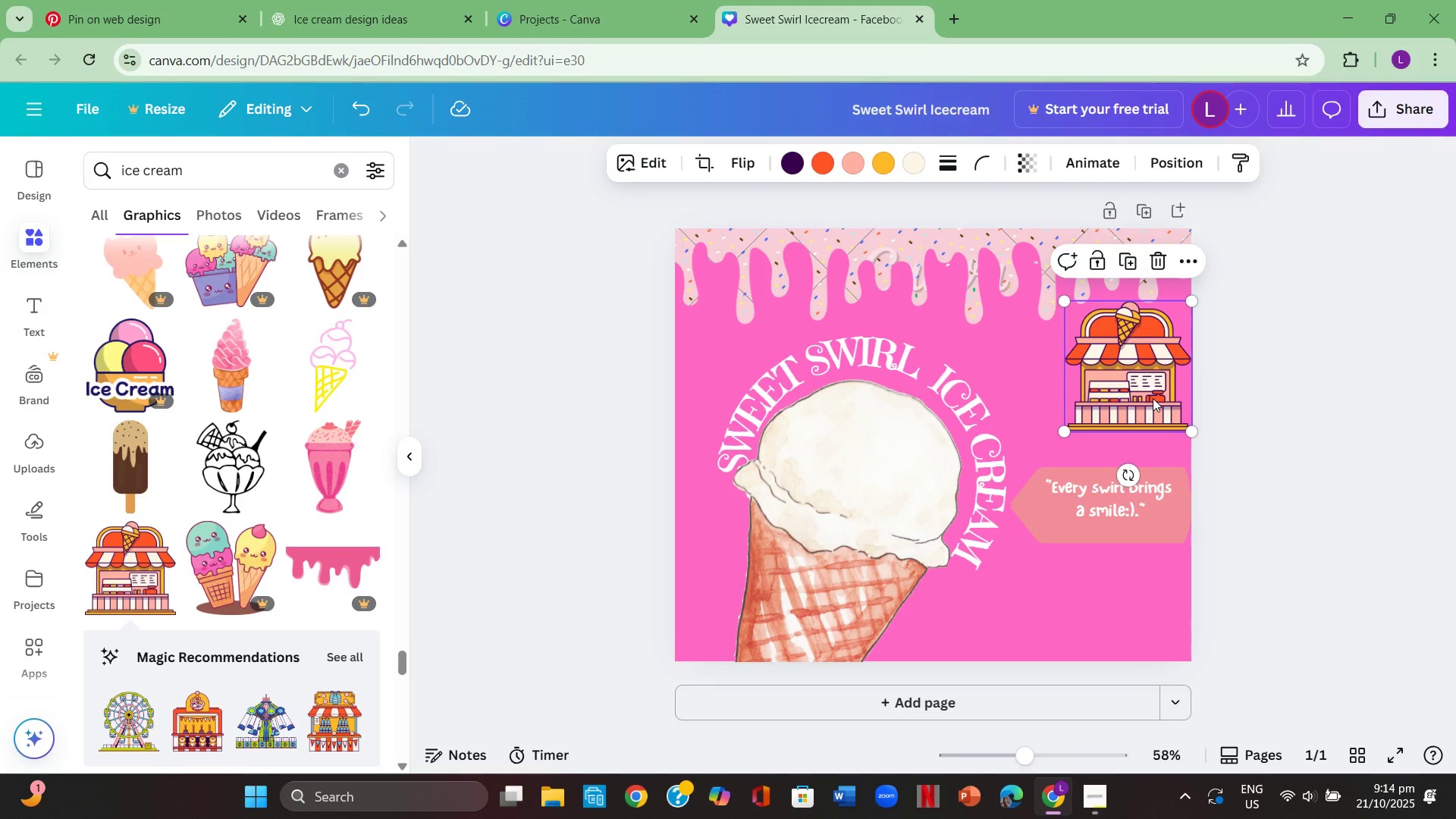 
key(Backspace)
 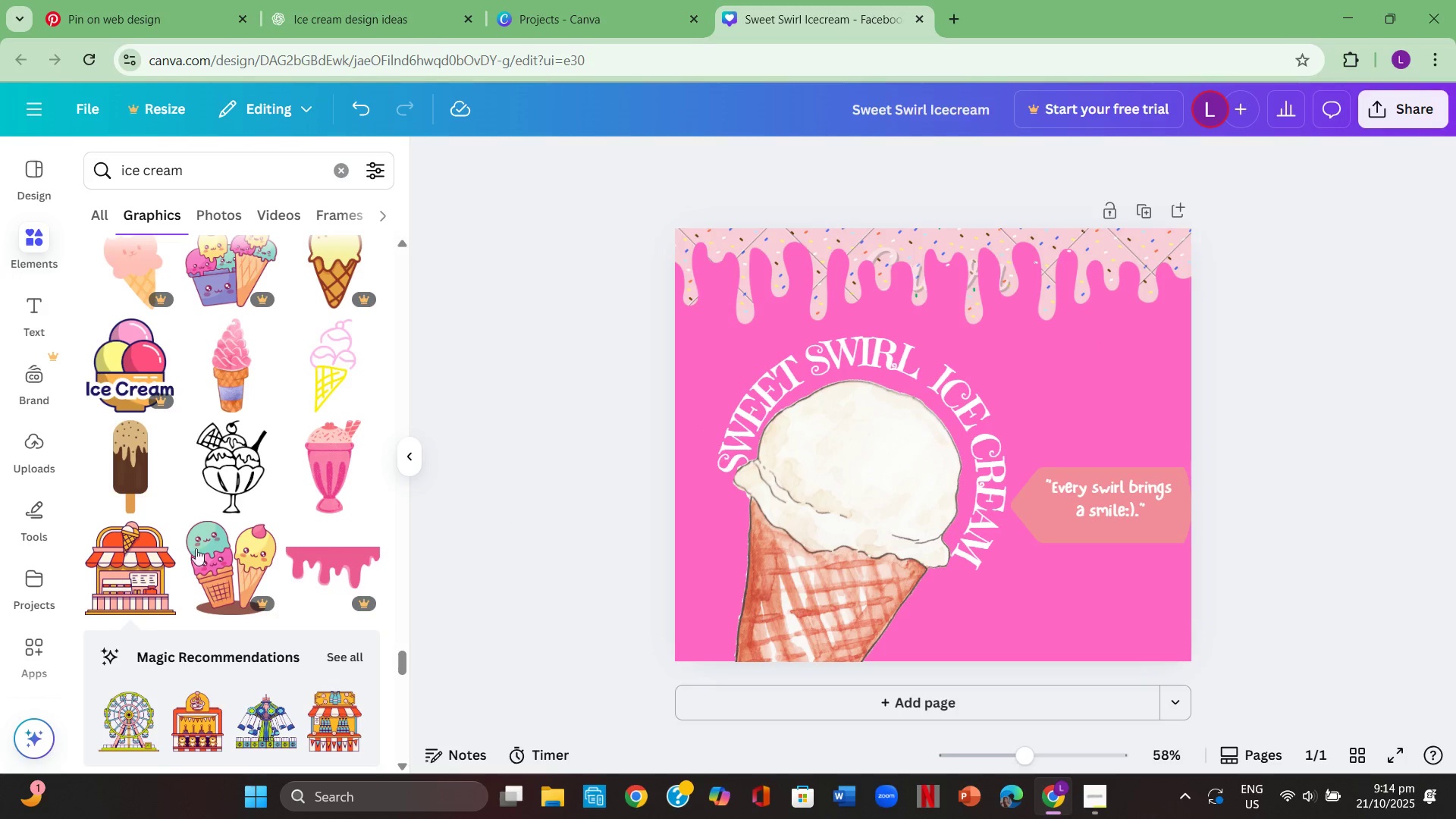 
scroll: coordinate [230, 516], scroll_direction: up, amount: 9.0
 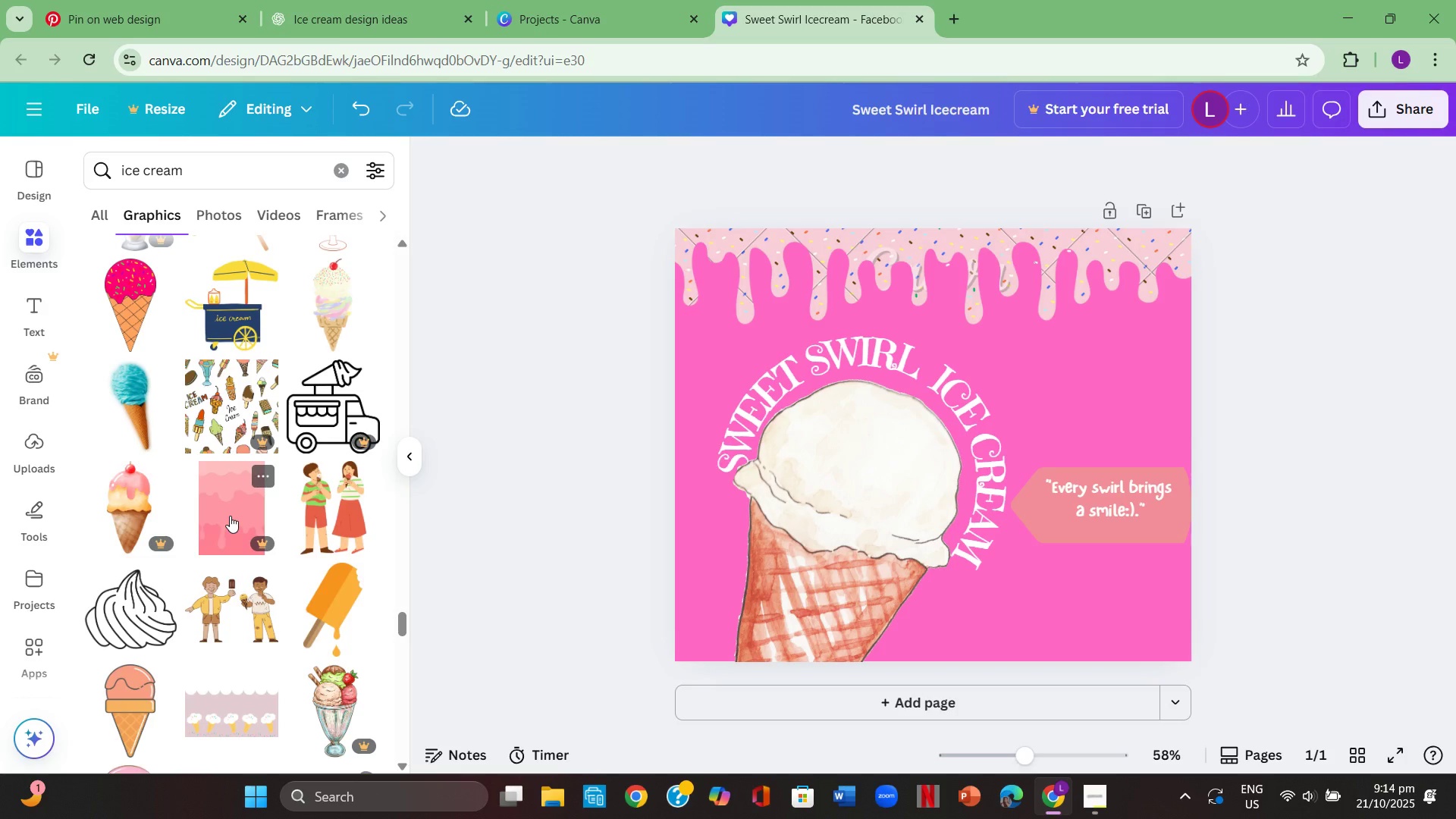 
mouse_move([133, 540])
 